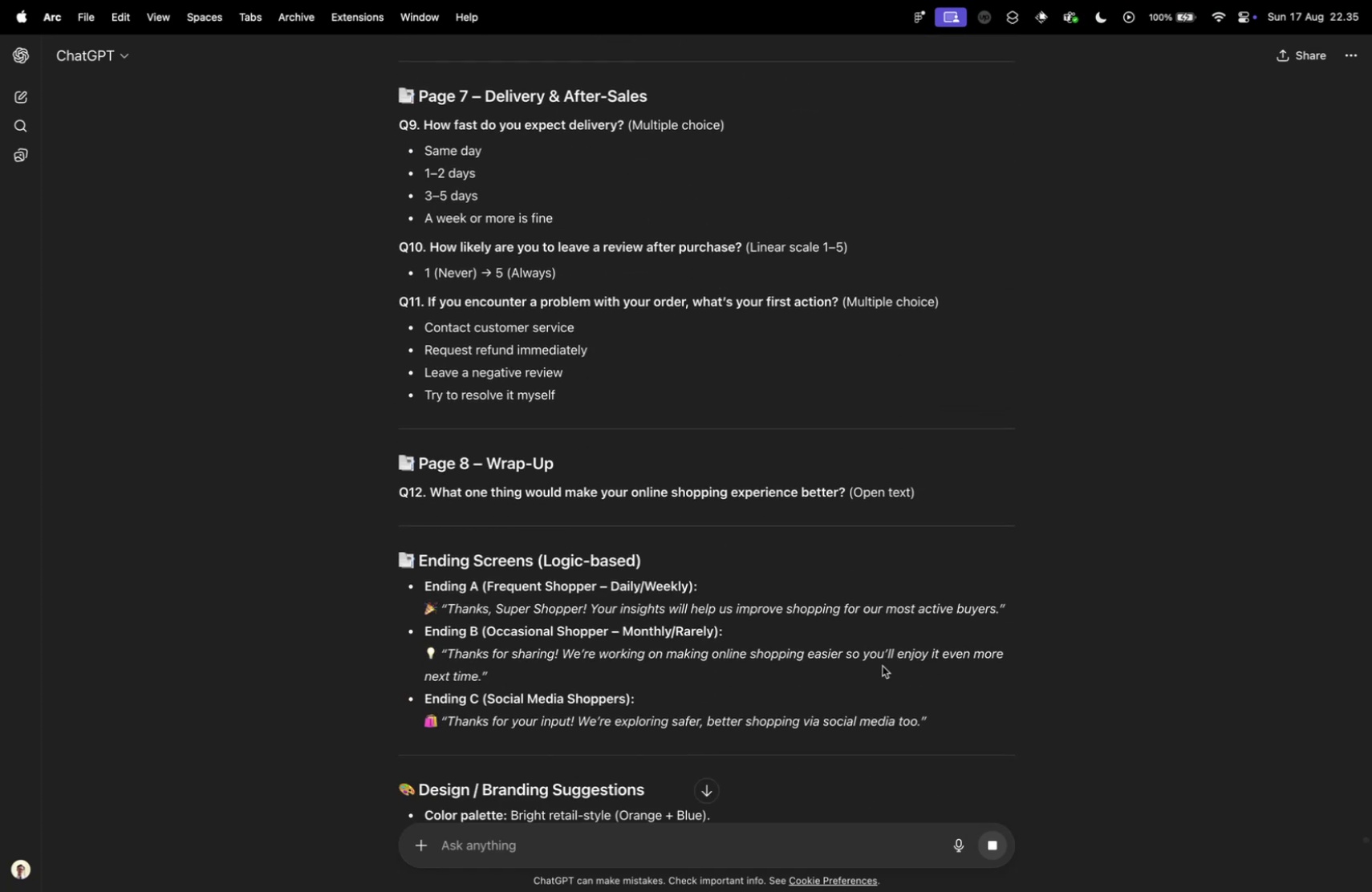 
scroll: coordinate [882, 663], scroll_direction: down, amount: 8.0
 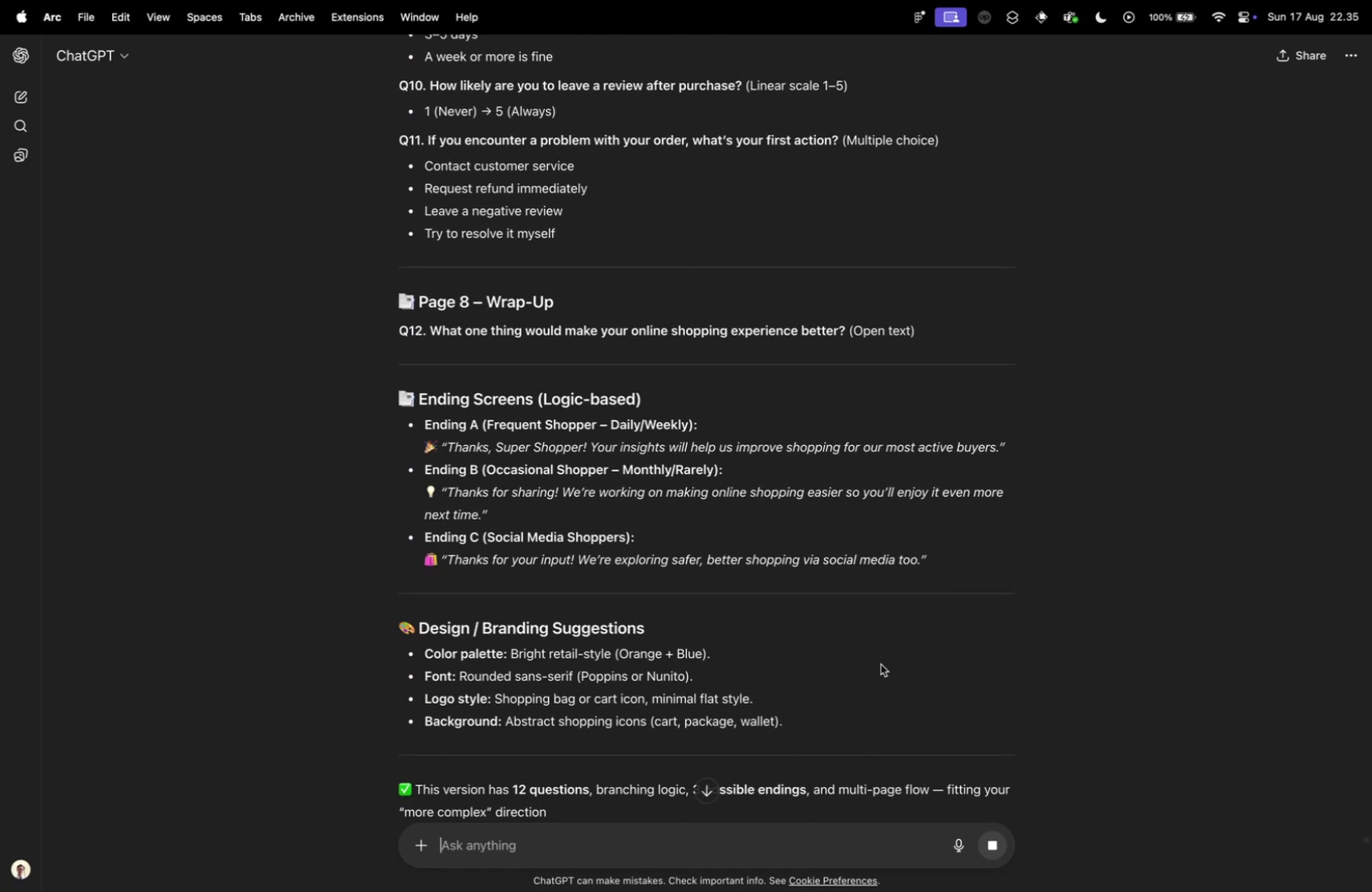 
scroll: coordinate [886, 654], scroll_direction: up, amount: 70.0
 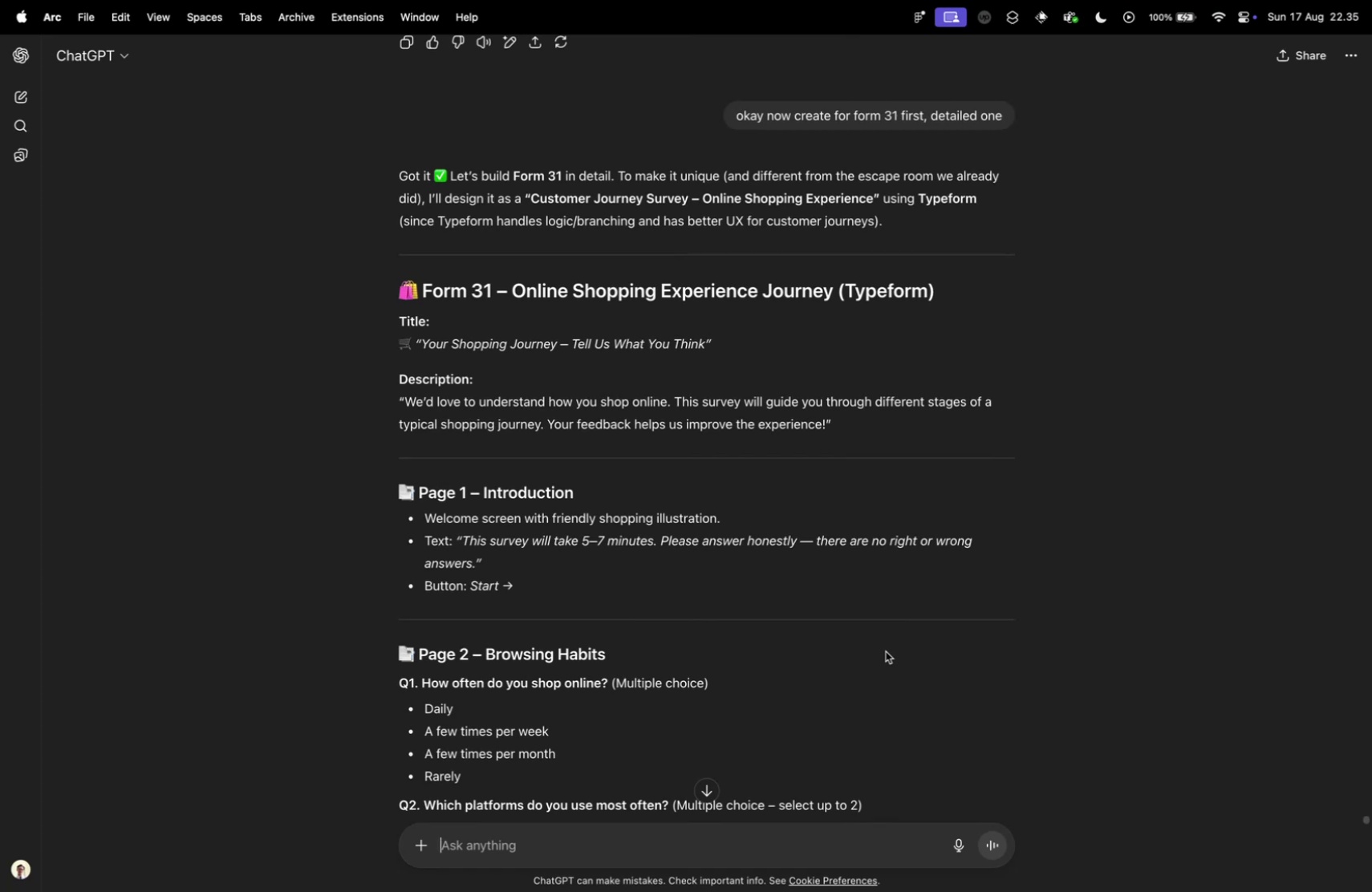 
scroll: coordinate [785, 533], scroll_direction: none, amount: 0.0
 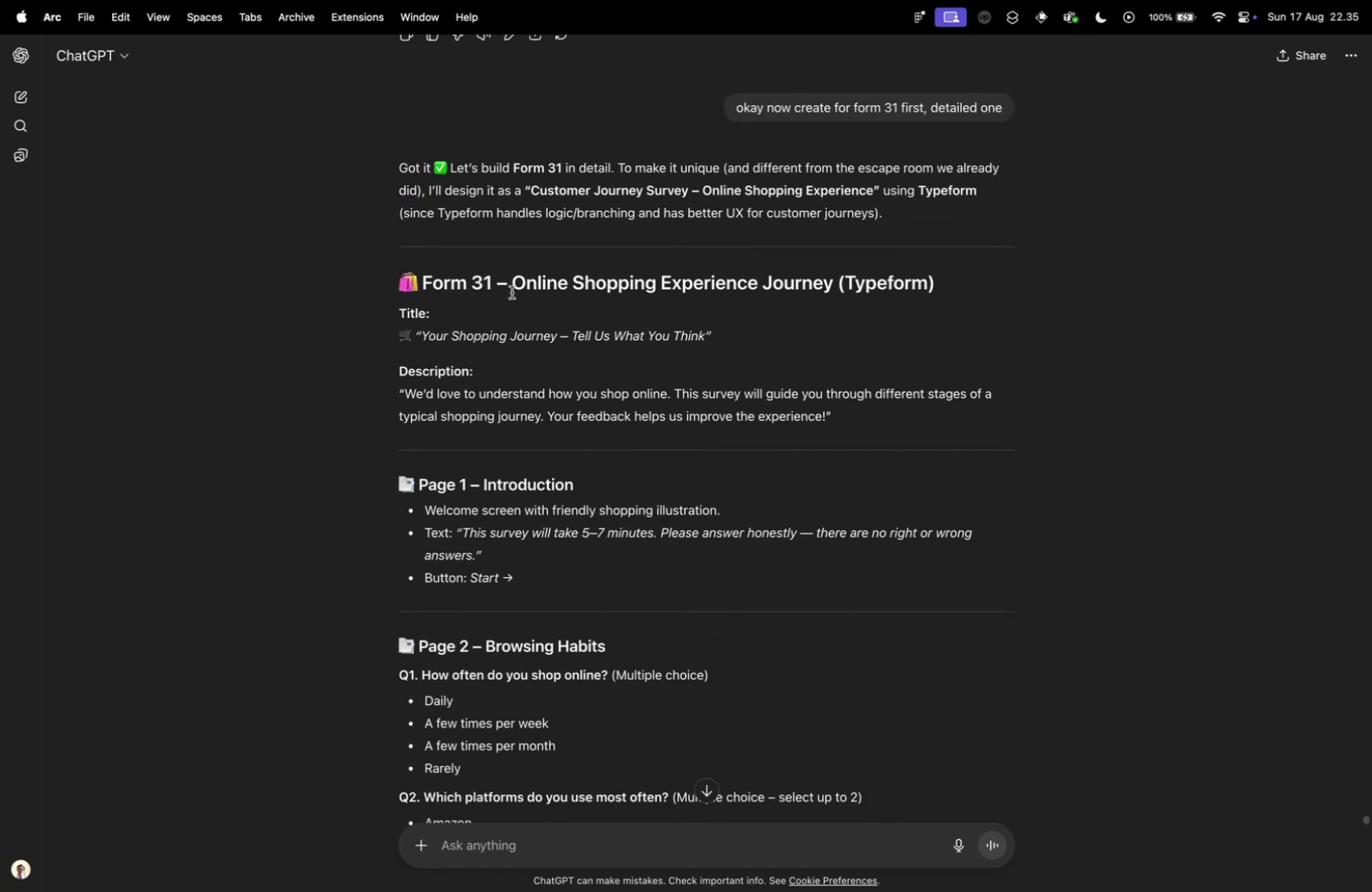 
left_click_drag(start_coordinate=[512, 286], to_coordinate=[832, 277])
 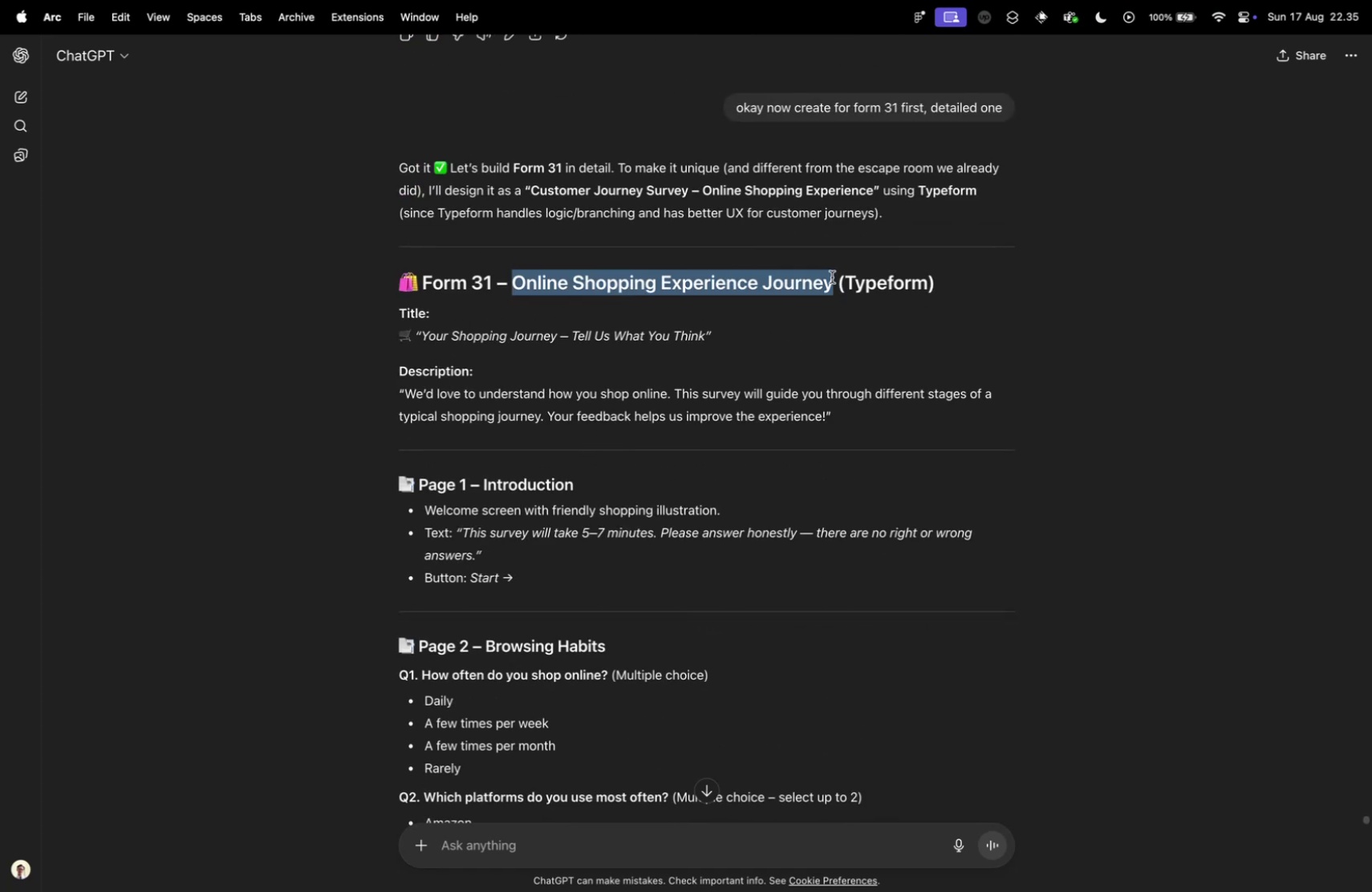 
key(Meta+CommandLeft)
 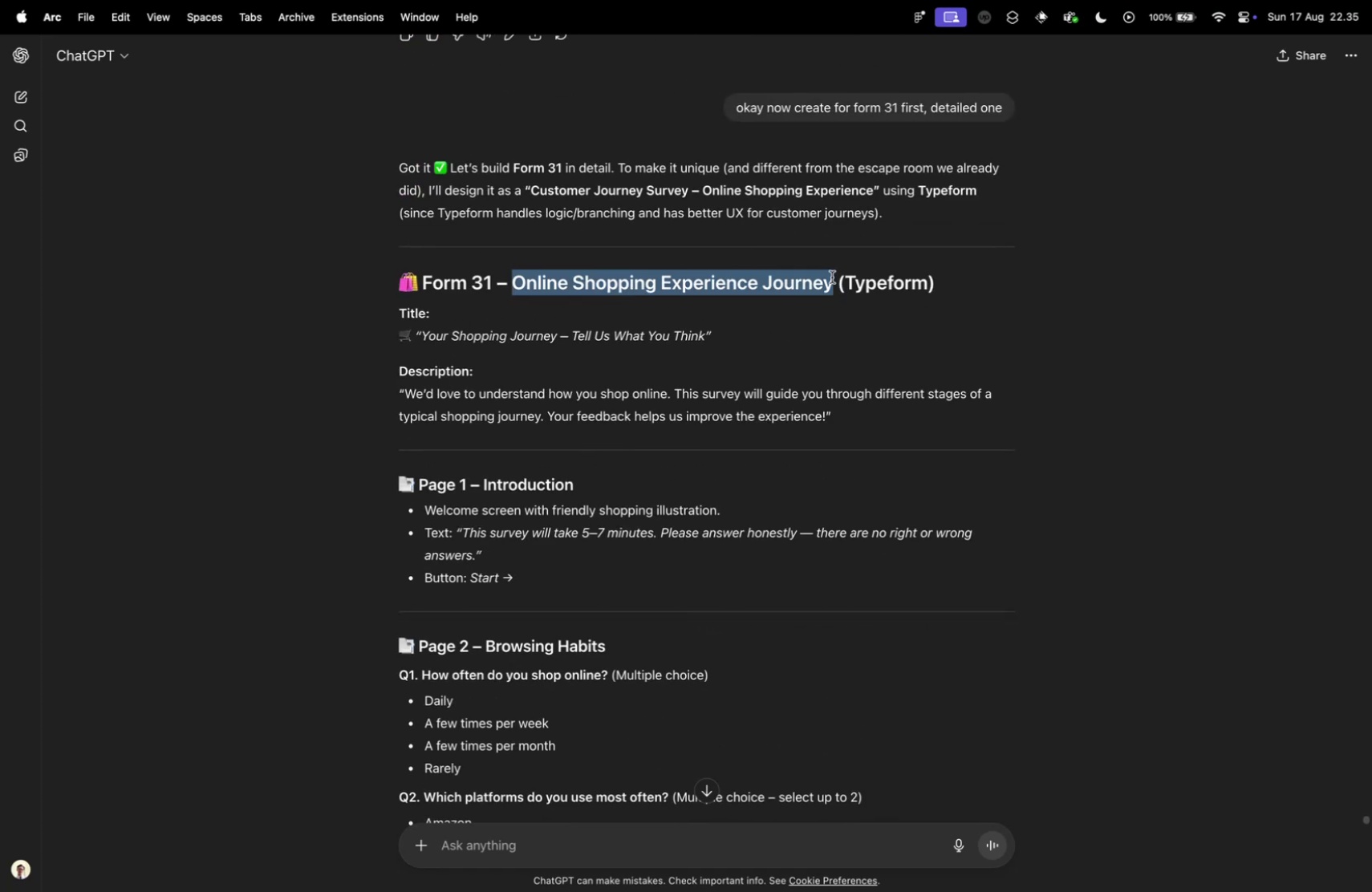 
key(Meta+C)
 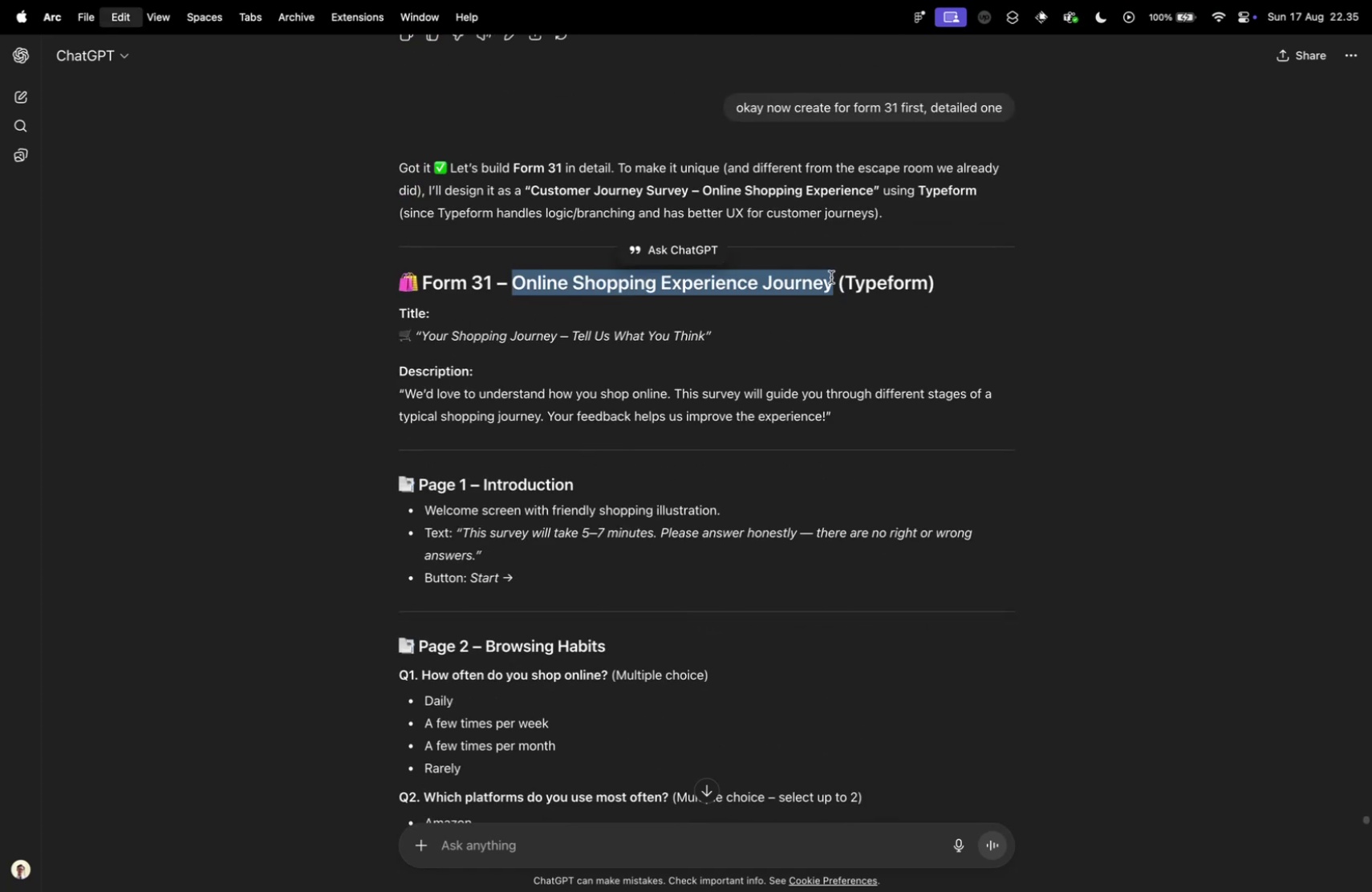 
key(Control+ControlLeft)
 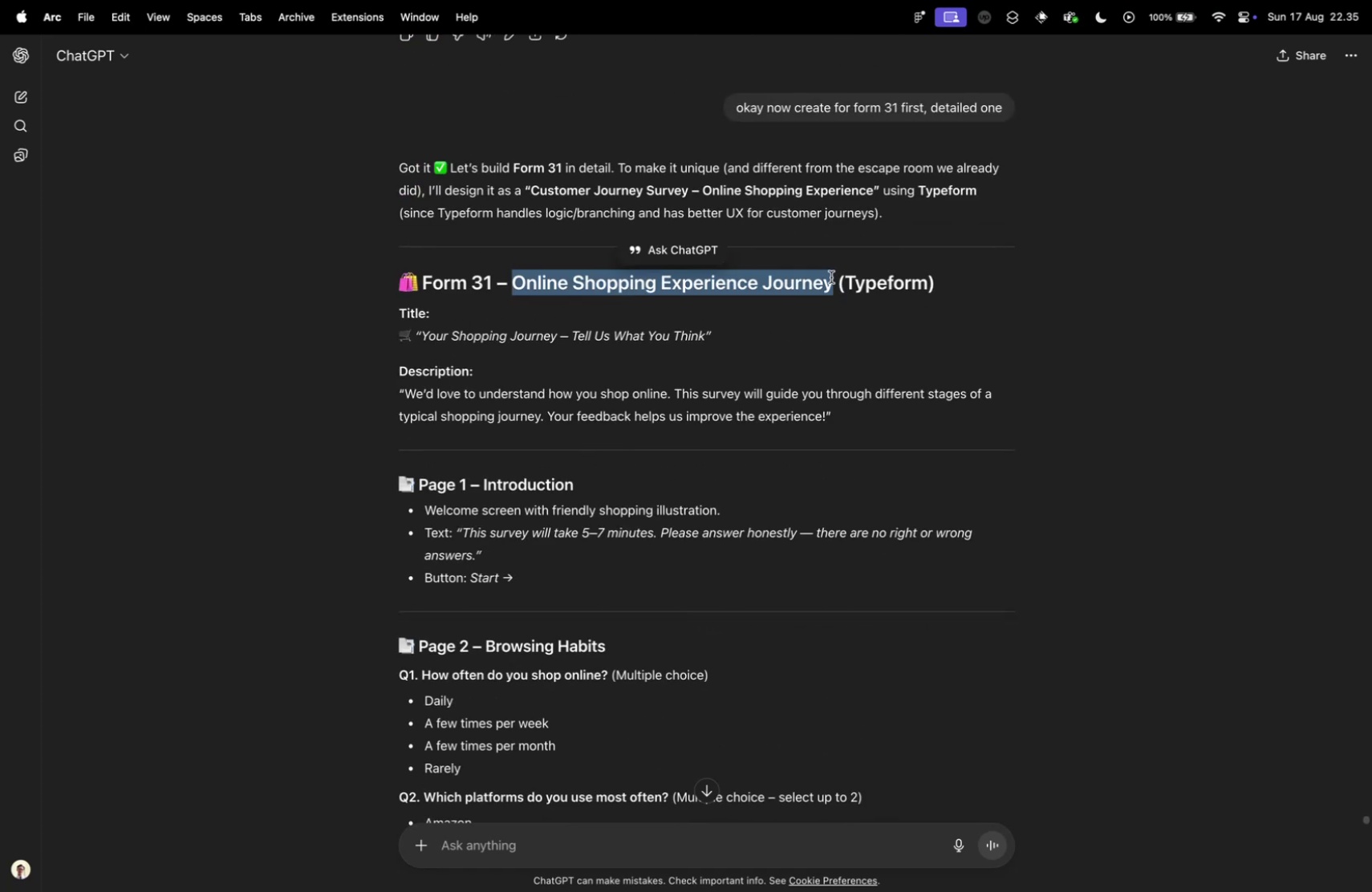 
key(Control+Tab)
 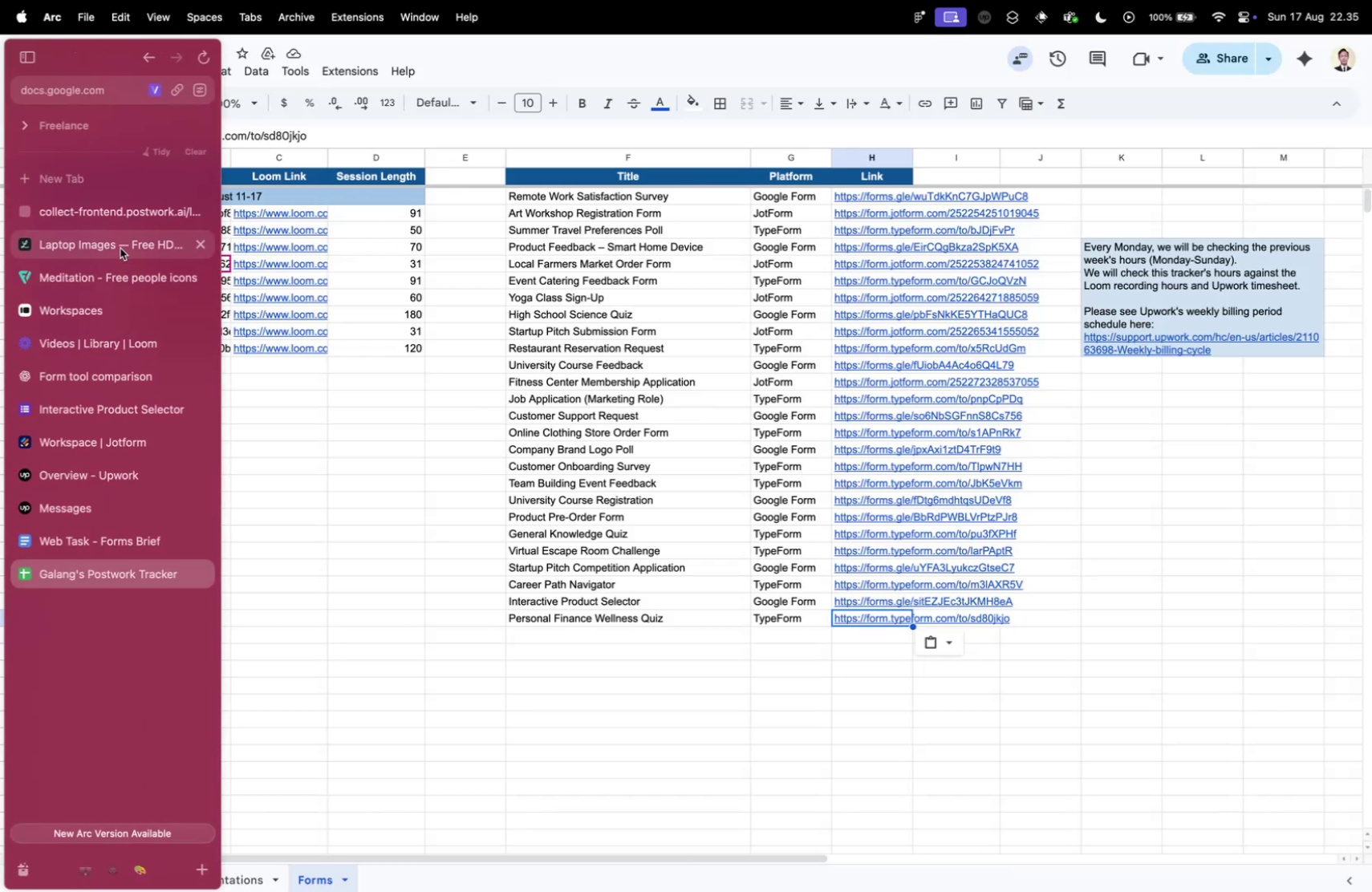 
left_click([116, 318])
 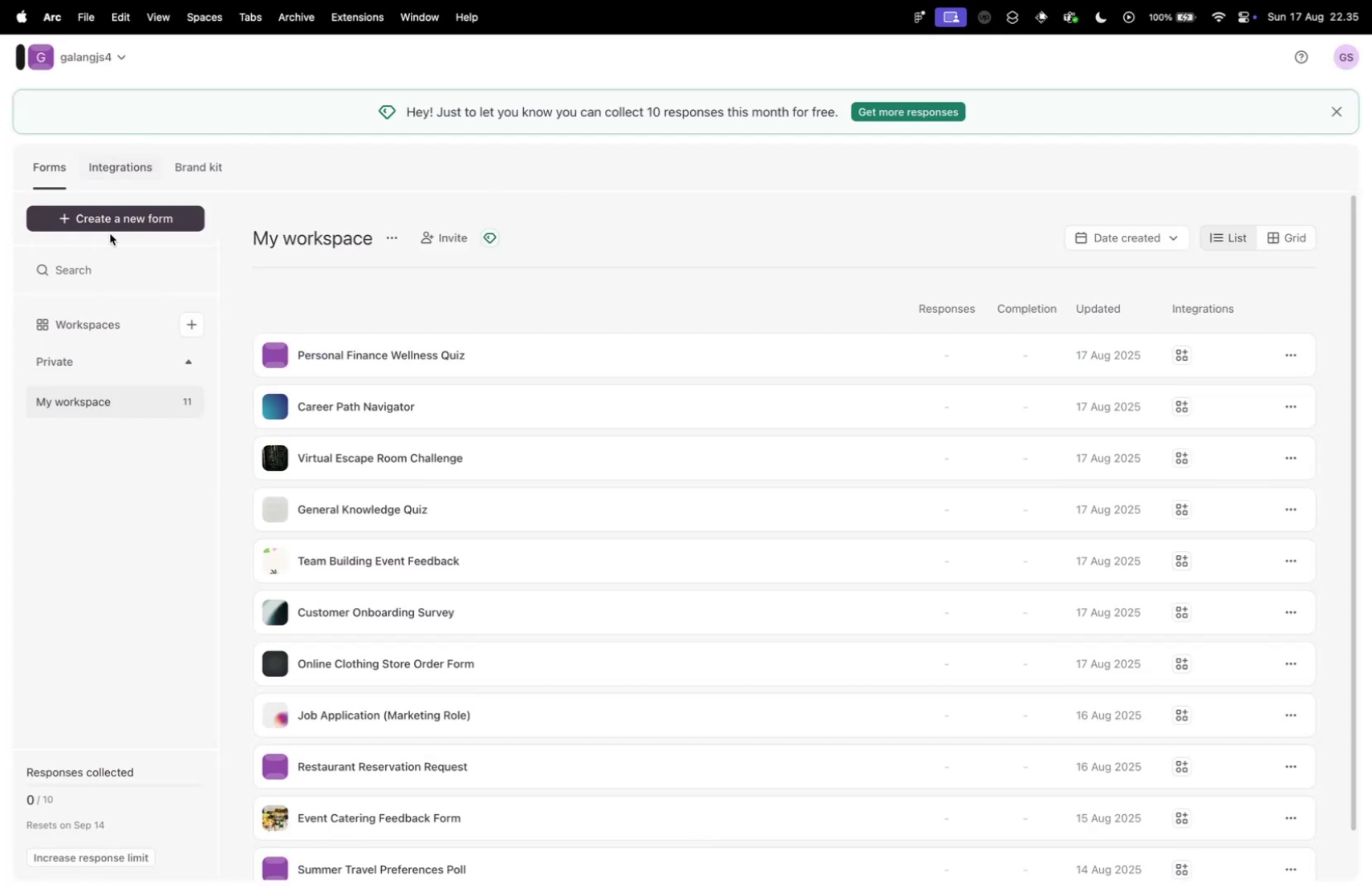 
left_click([91, 221])
 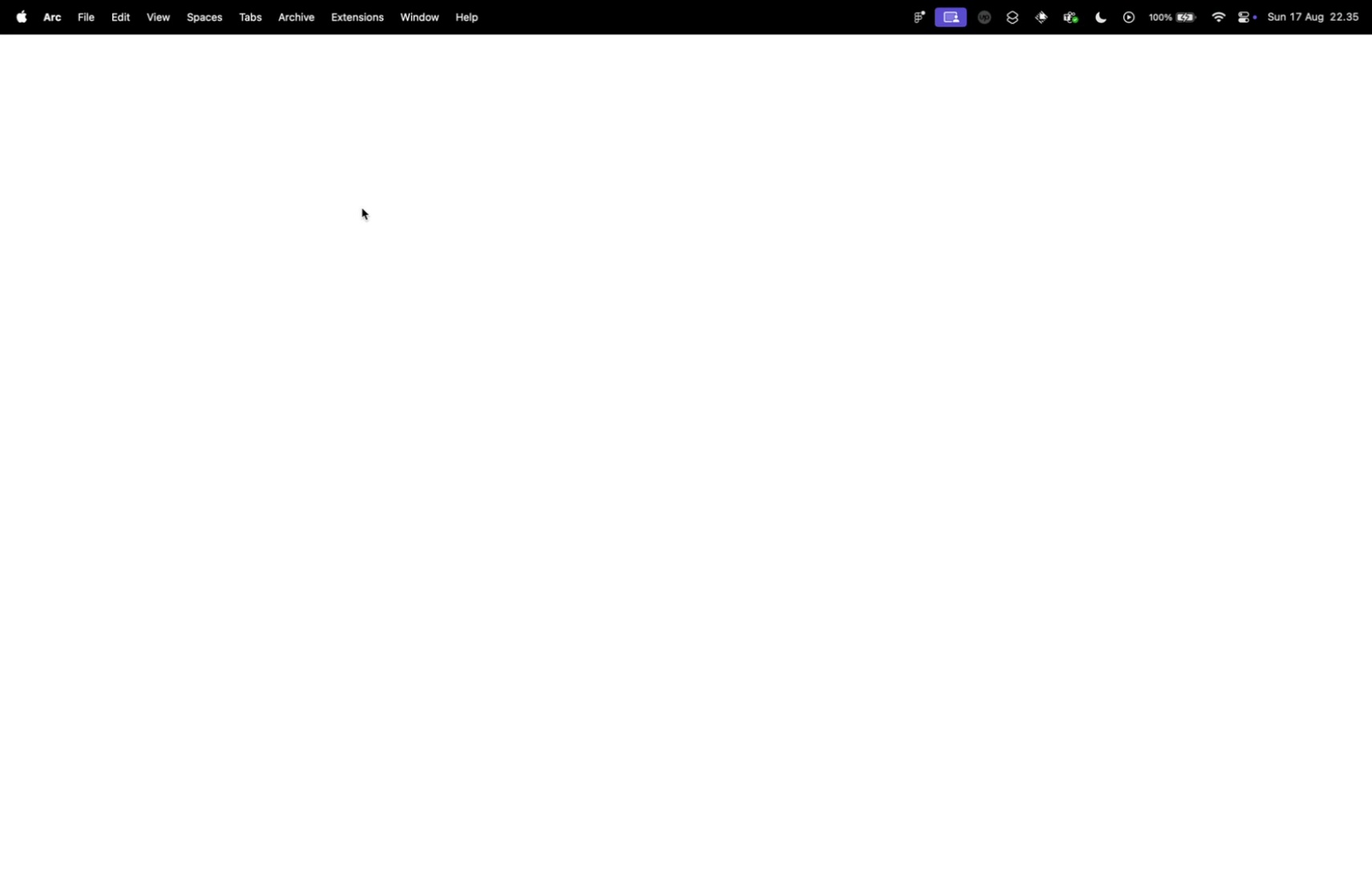 
left_click([462, 403])
 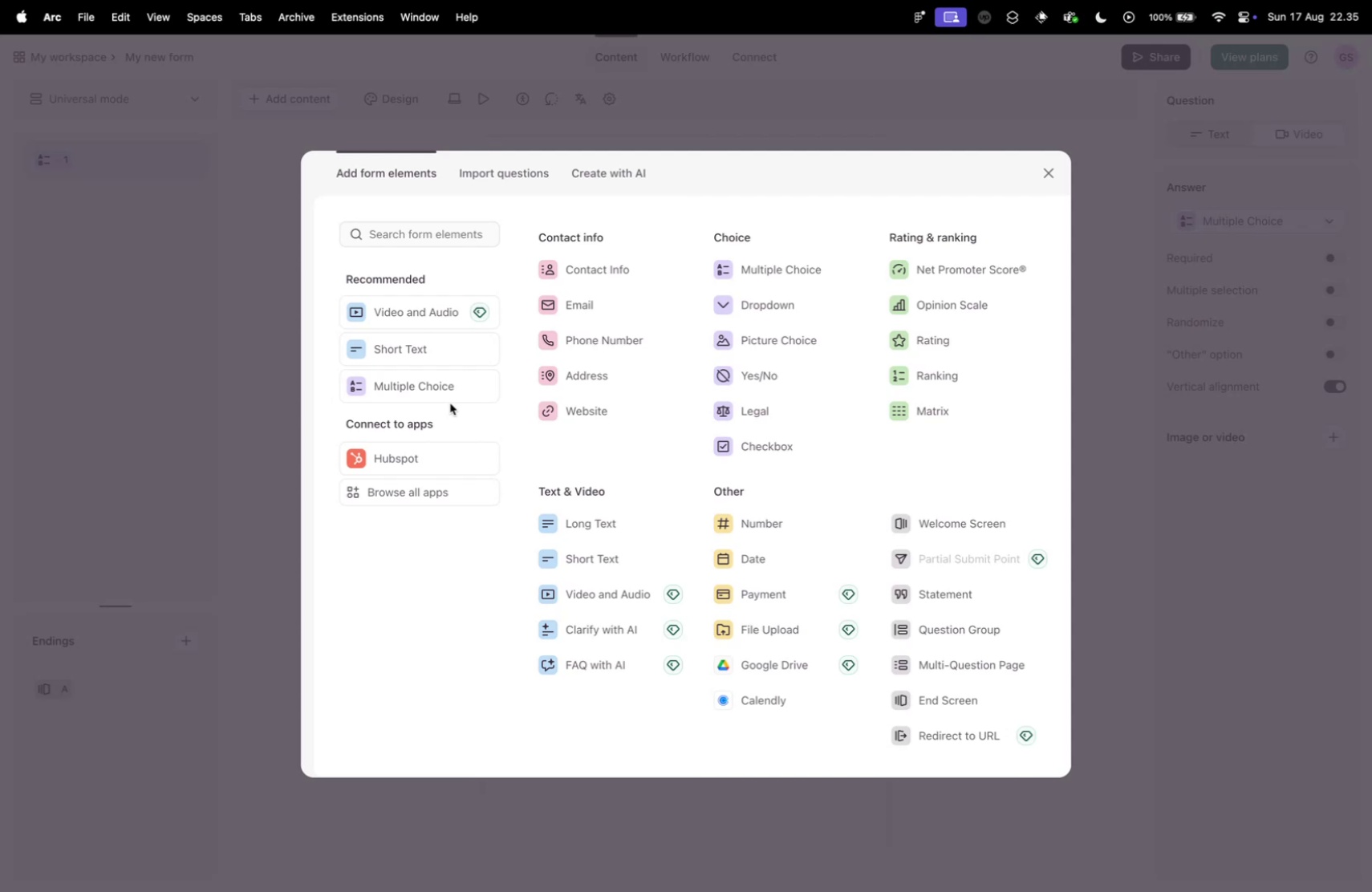 
wait(26.0)
 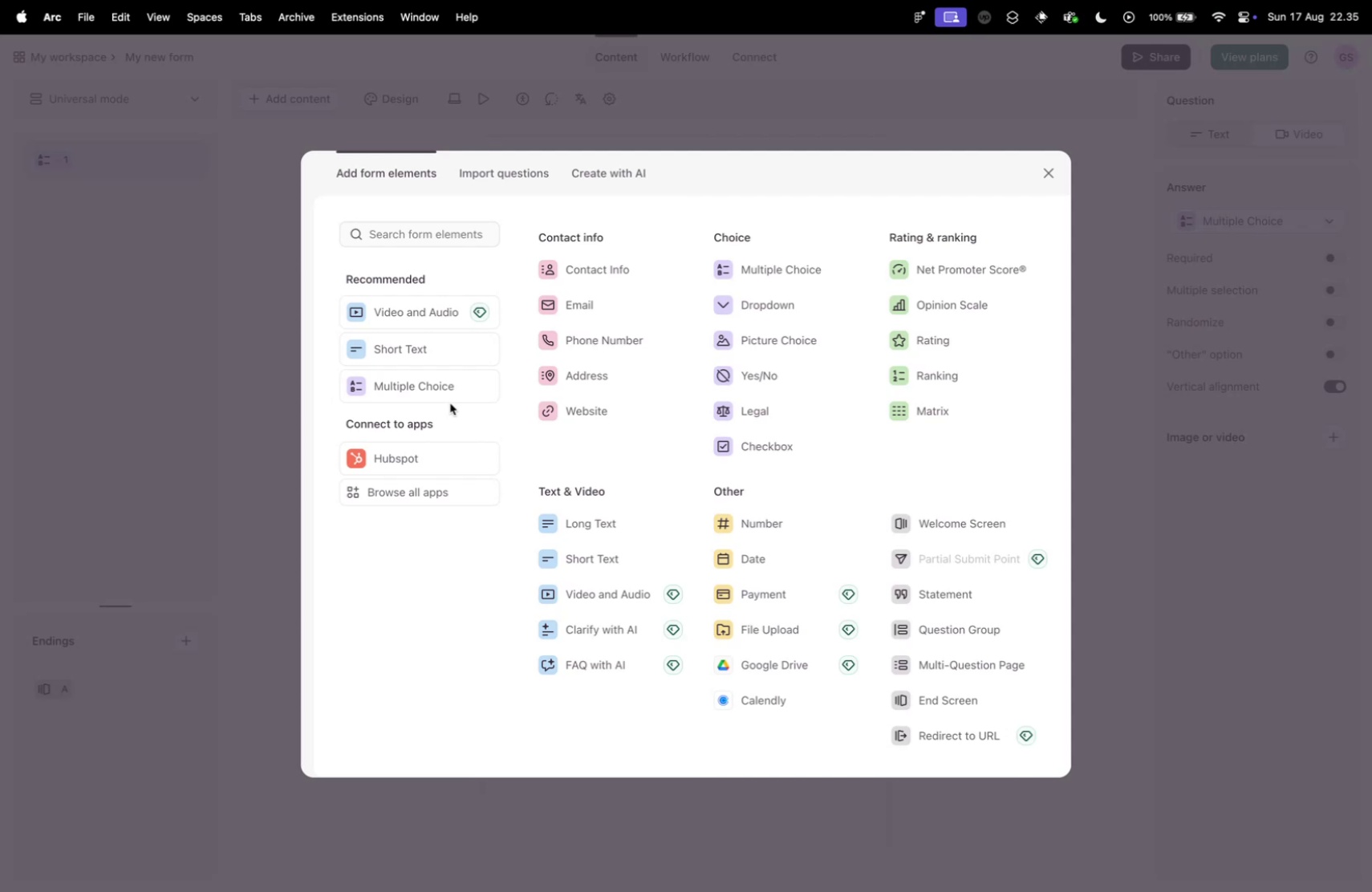 
left_click([948, 534])
 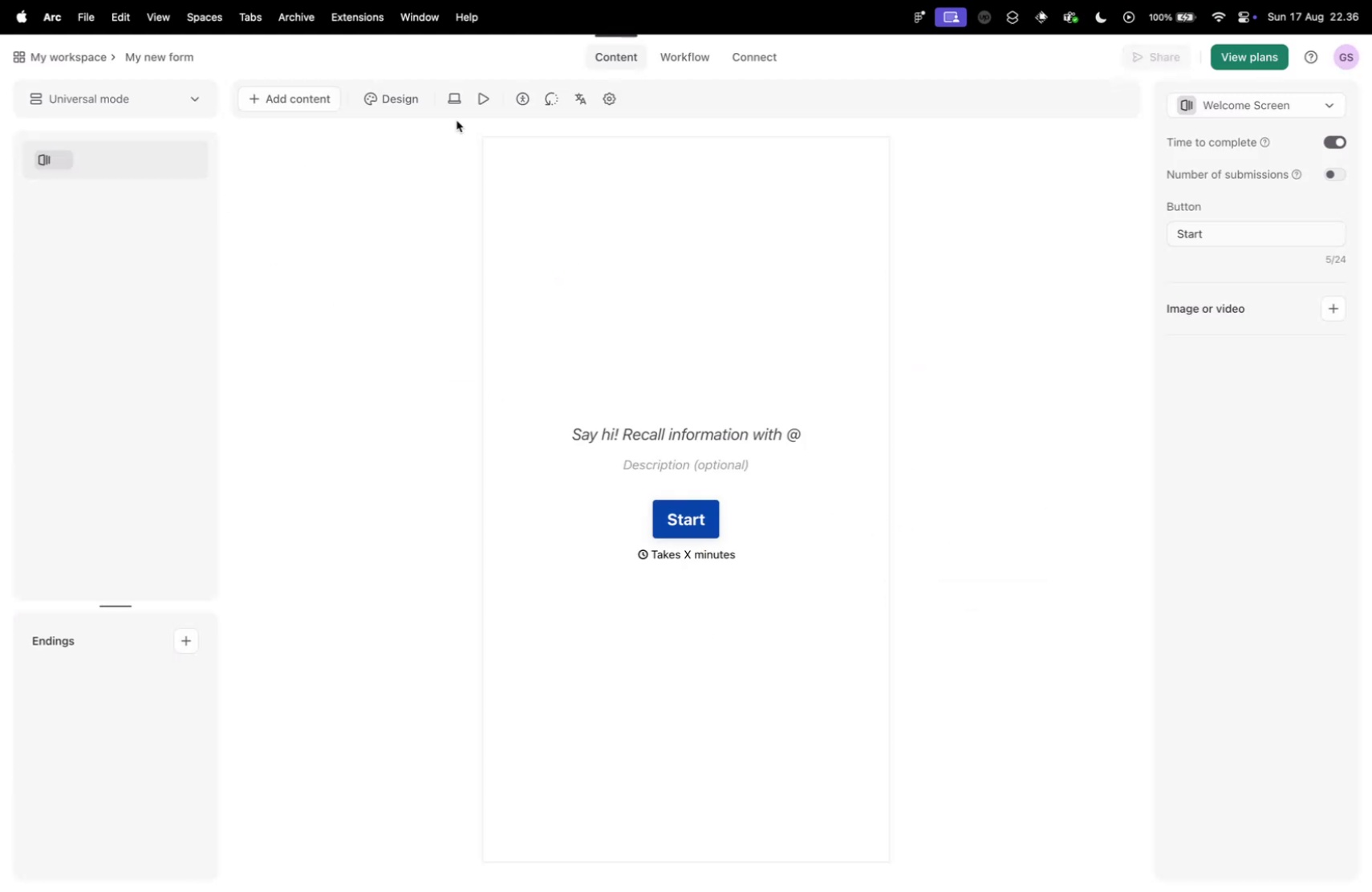 
left_click([456, 99])
 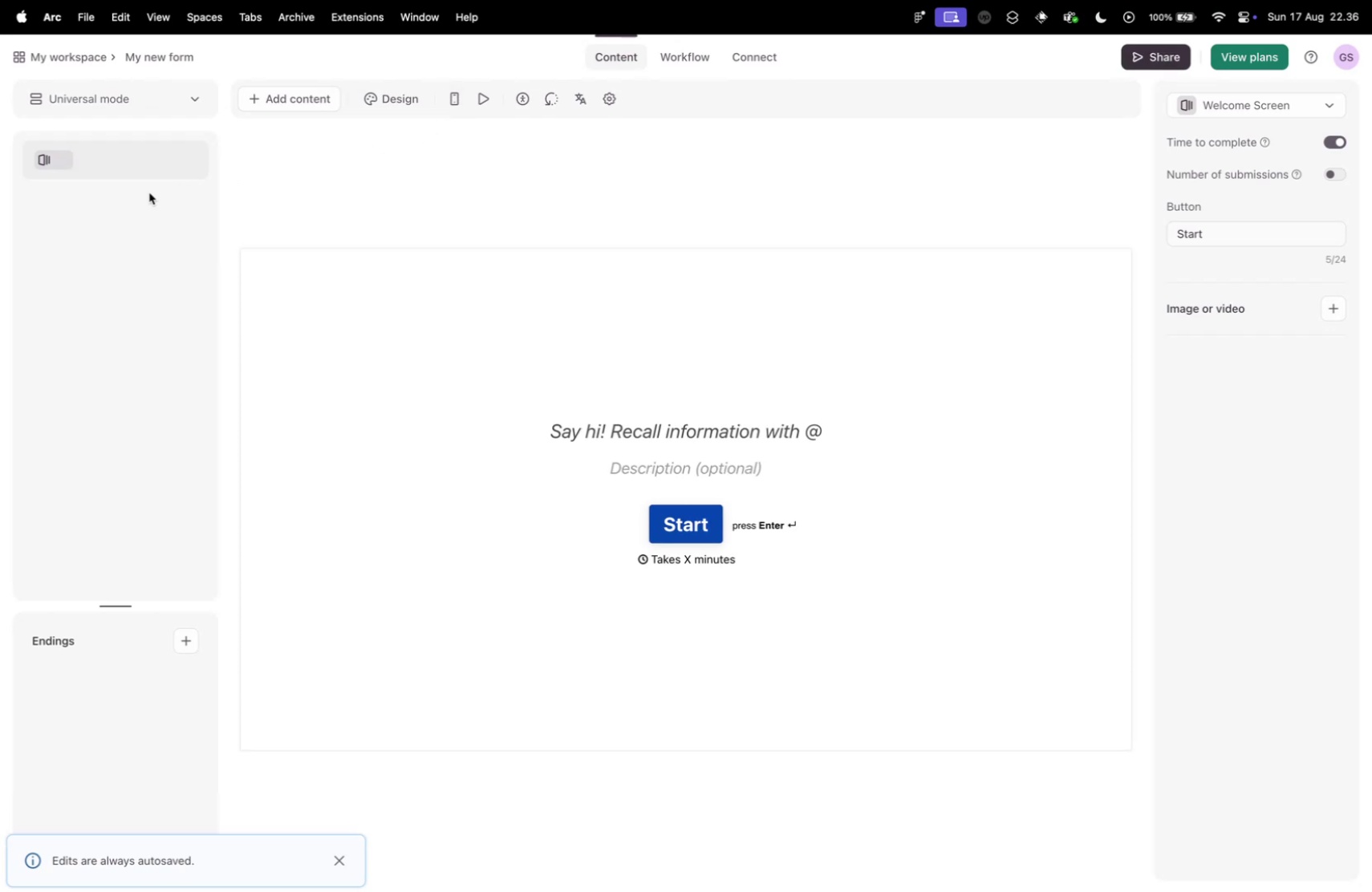 
key(Control+ControlLeft)
 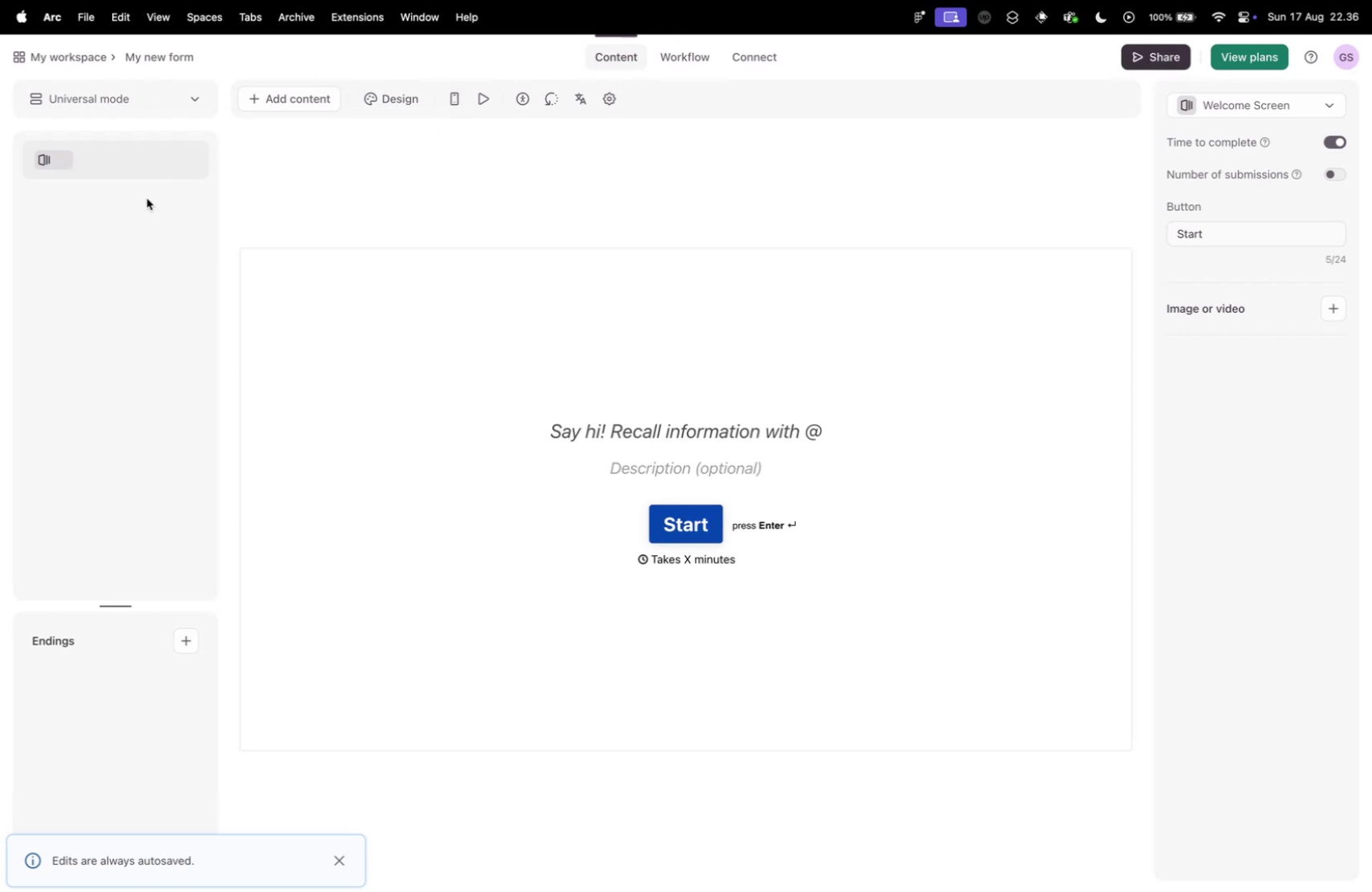 
key(Control+Tab)
 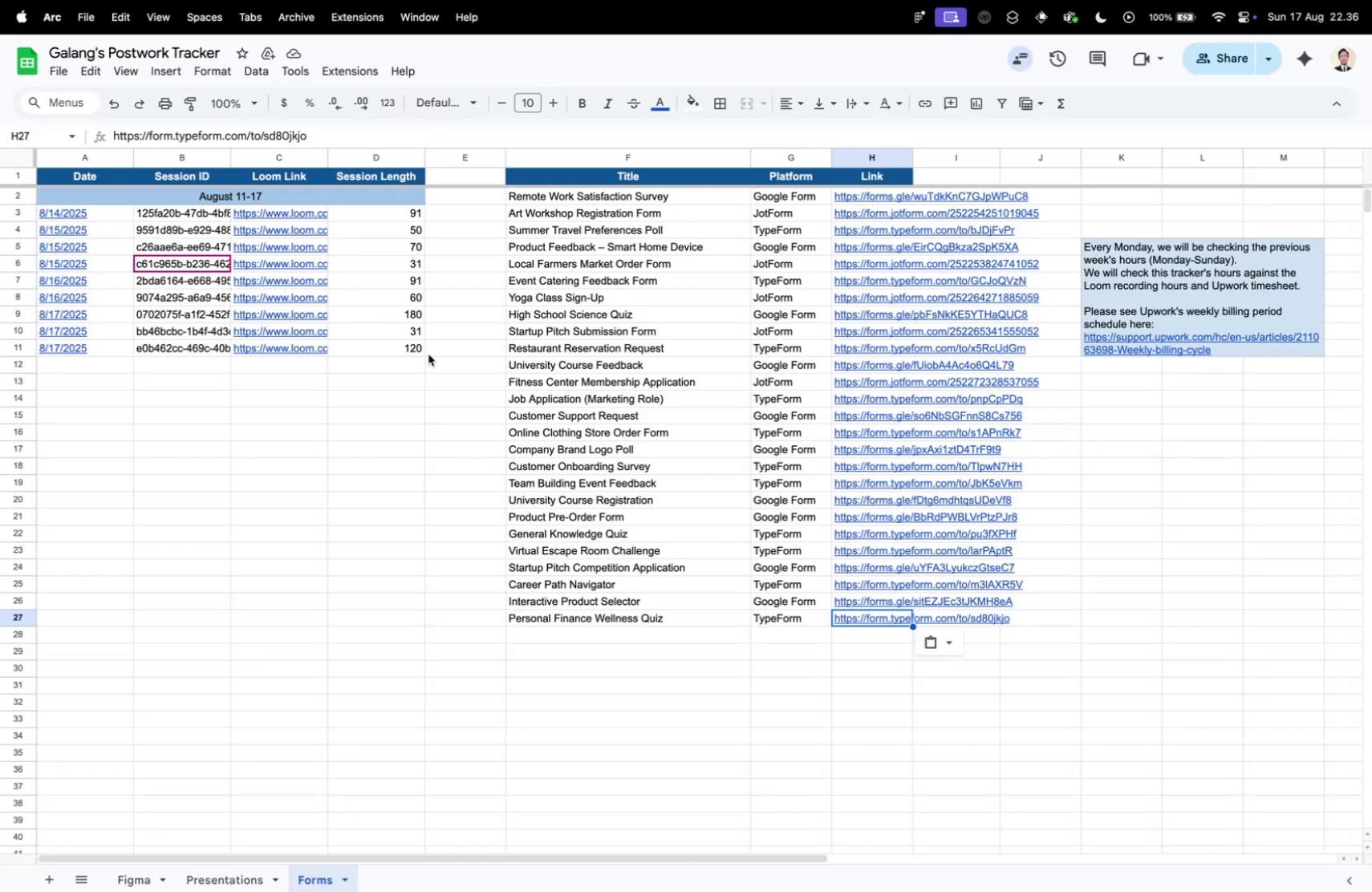 
key(Control+ControlLeft)
 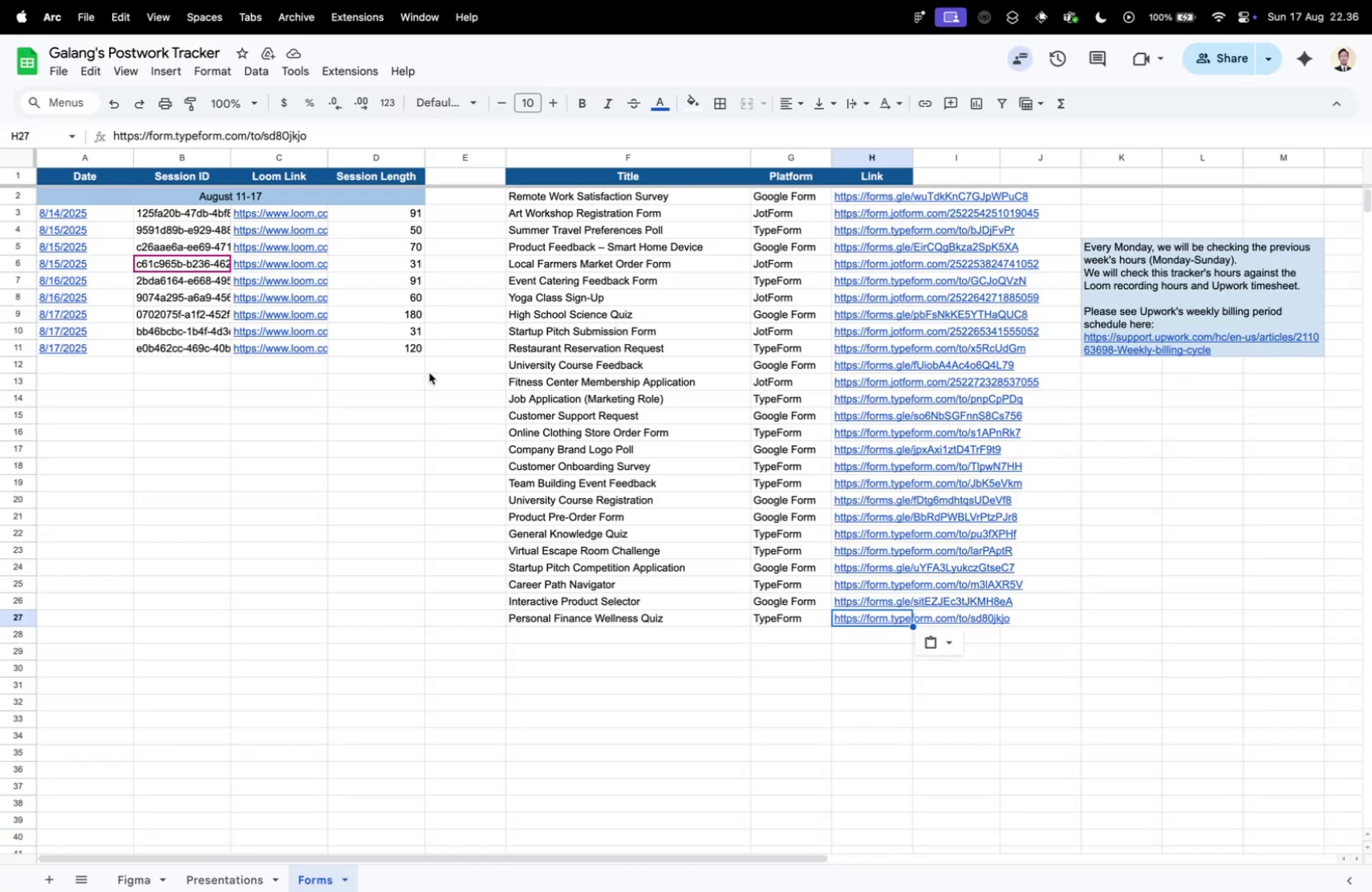 
key(Control+Tab)
 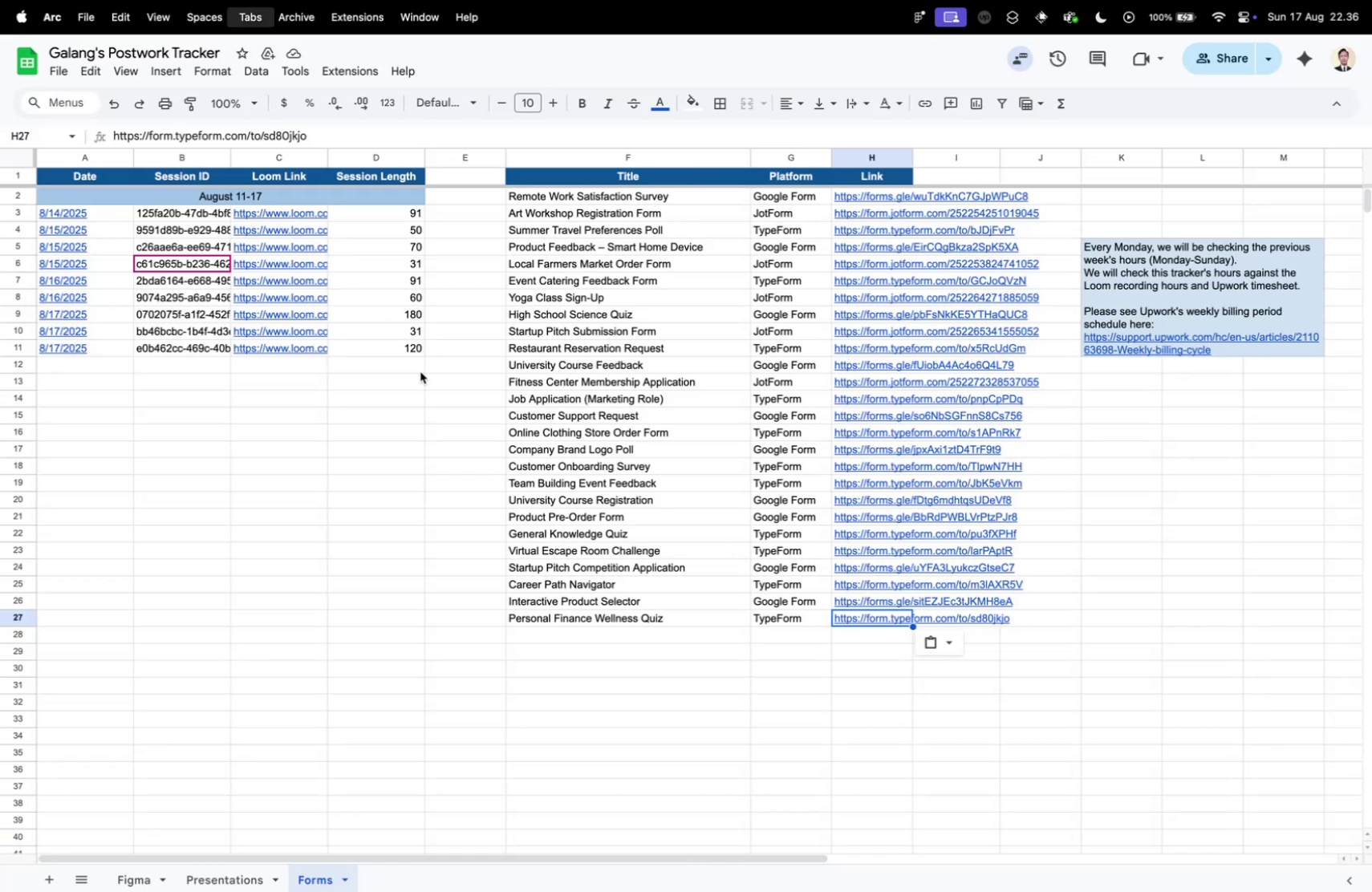 
key(Control+Tab)
 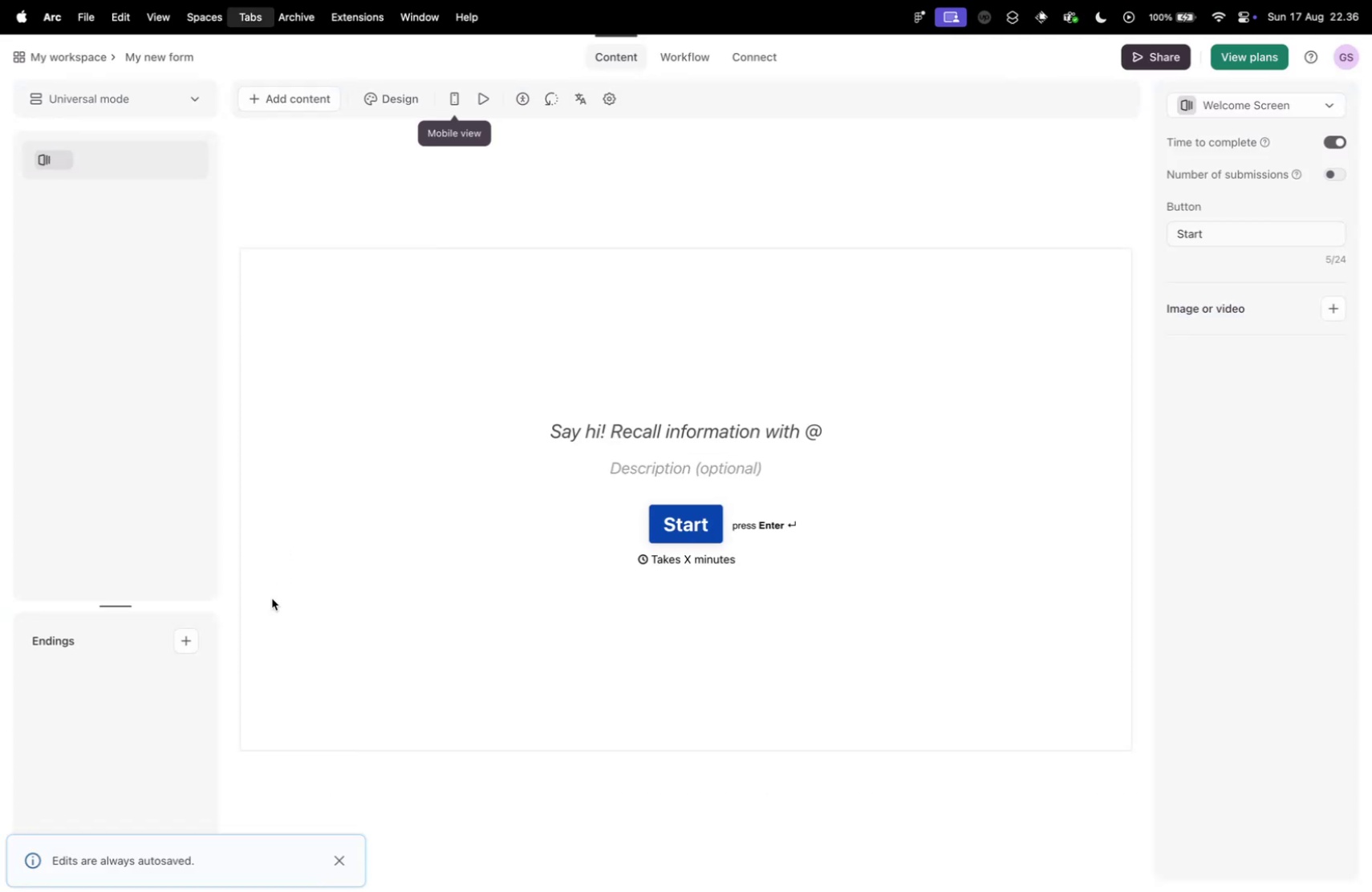 
key(Control+Tab)
 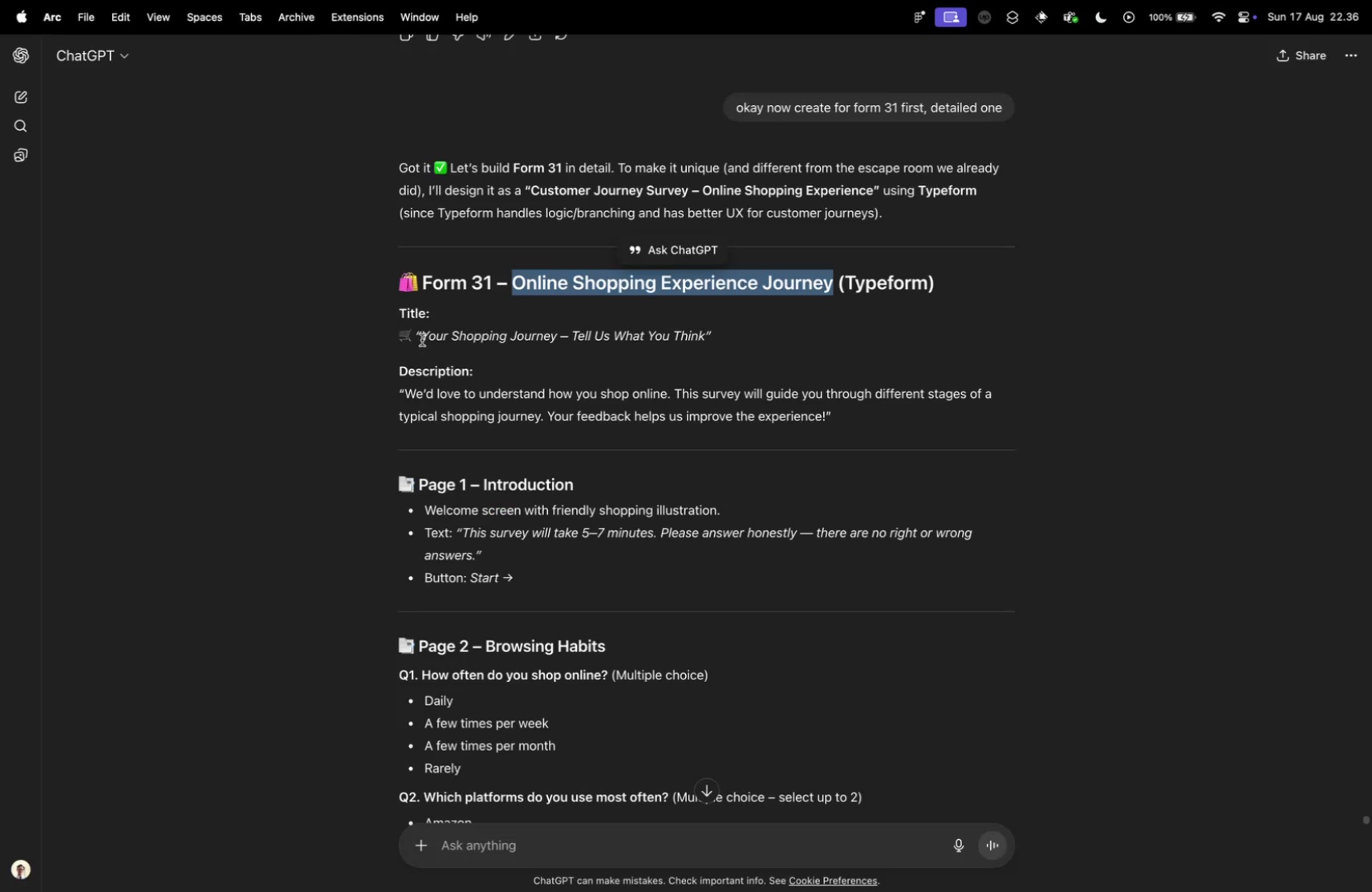 
left_click_drag(start_coordinate=[421, 337], to_coordinate=[704, 343])
 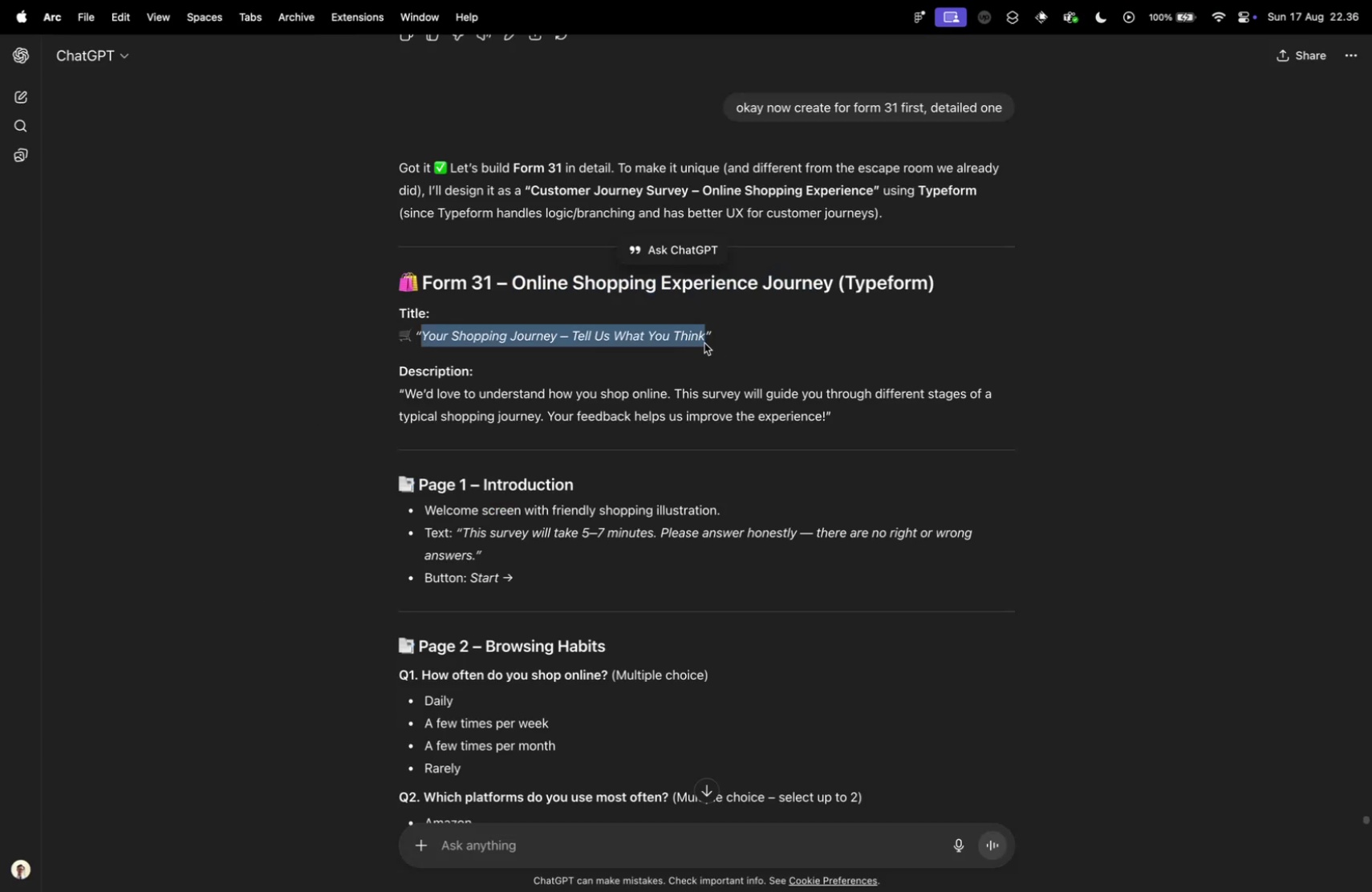 
key(Meta+CommandLeft)
 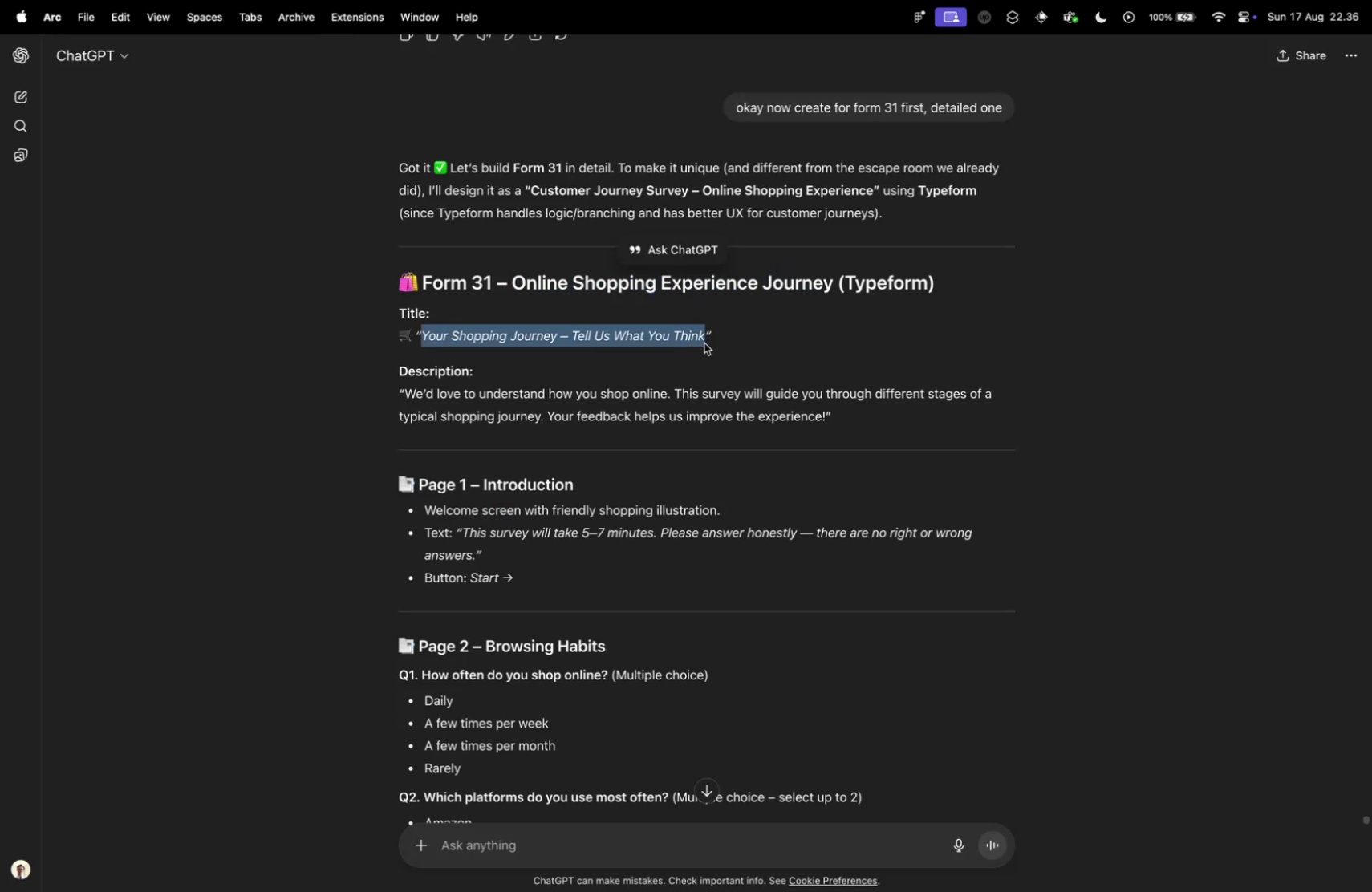 
key(Meta+C)
 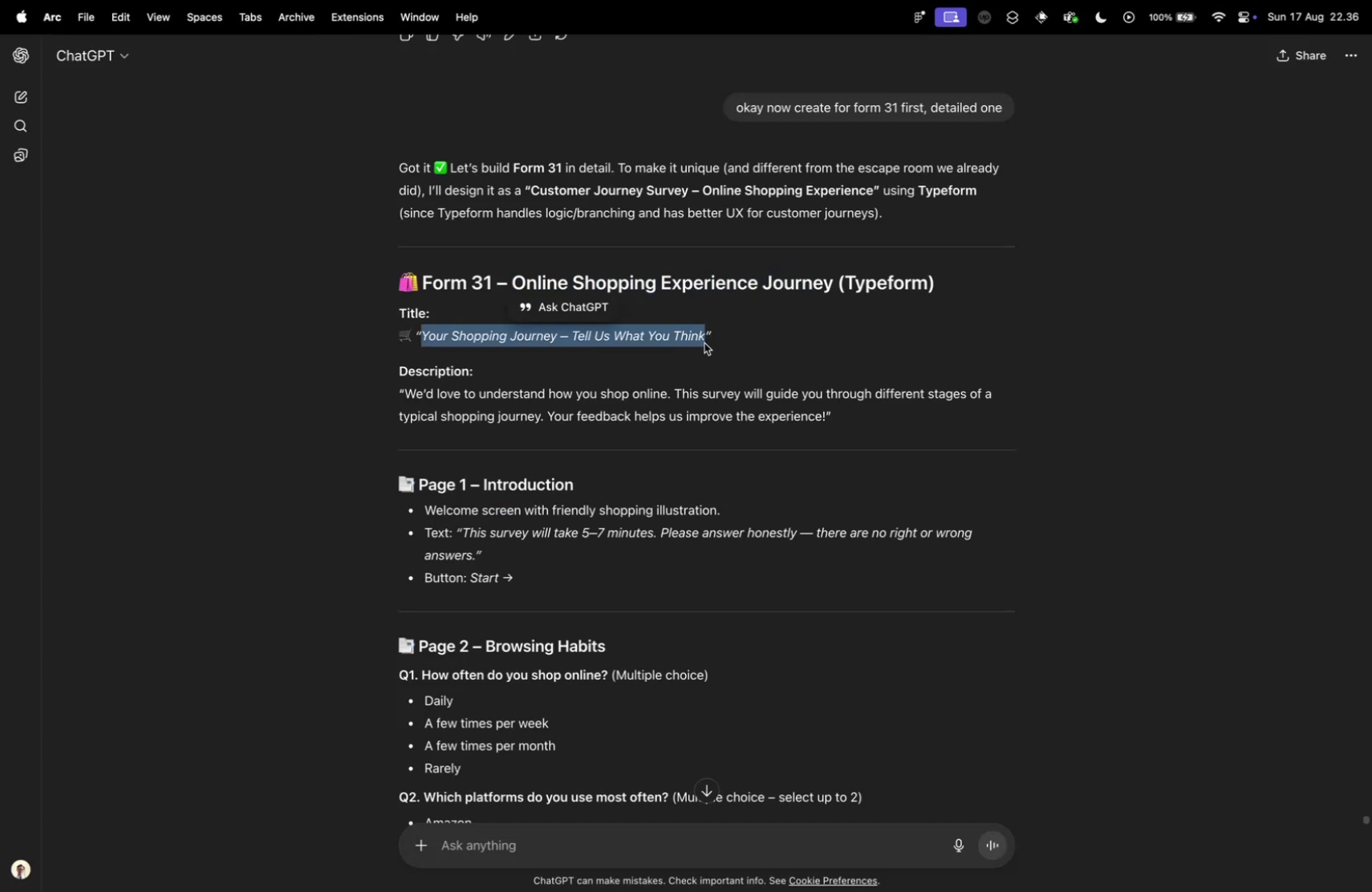 
key(Control+ControlLeft)
 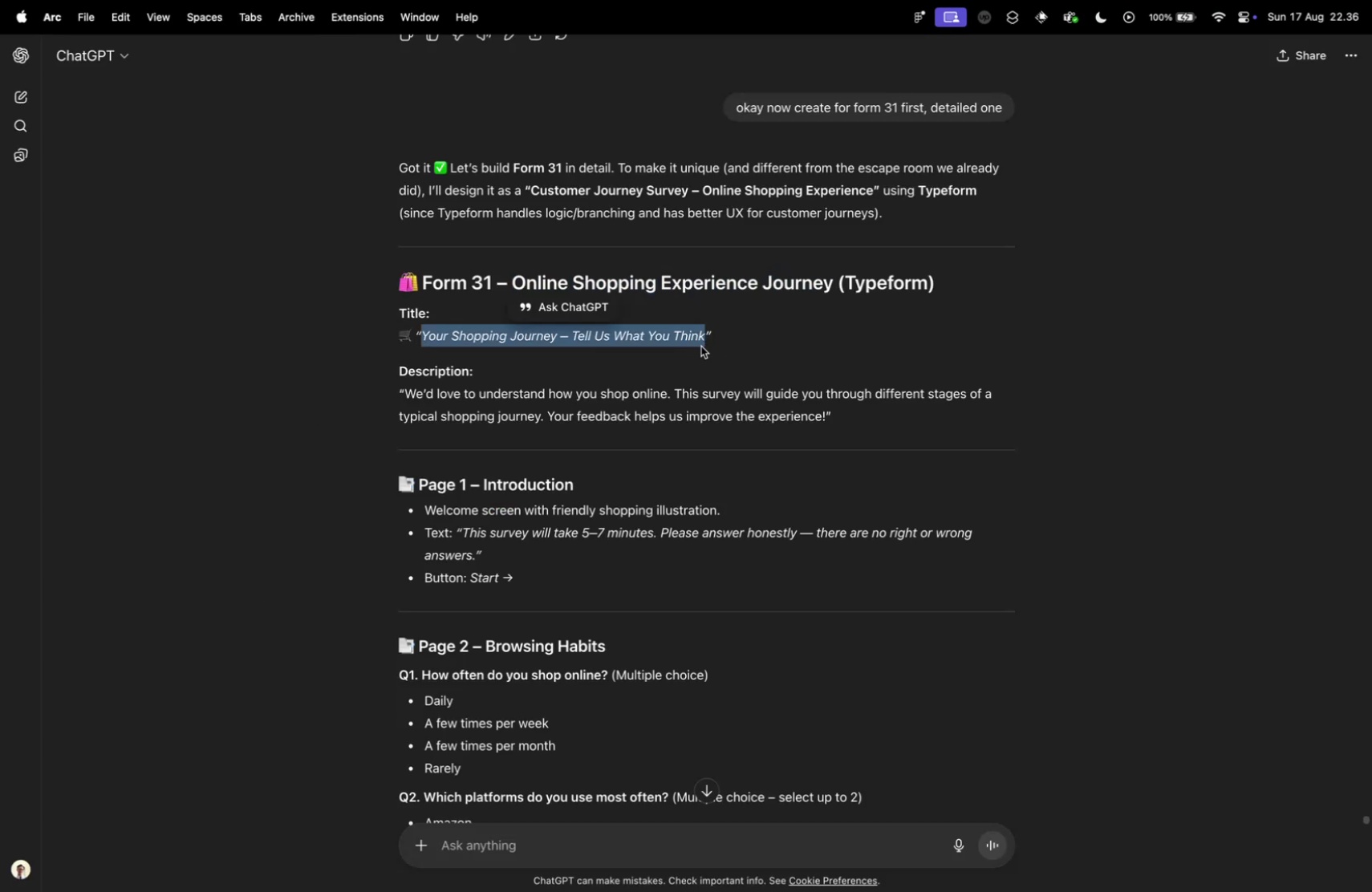 
key(Control+Tab)
 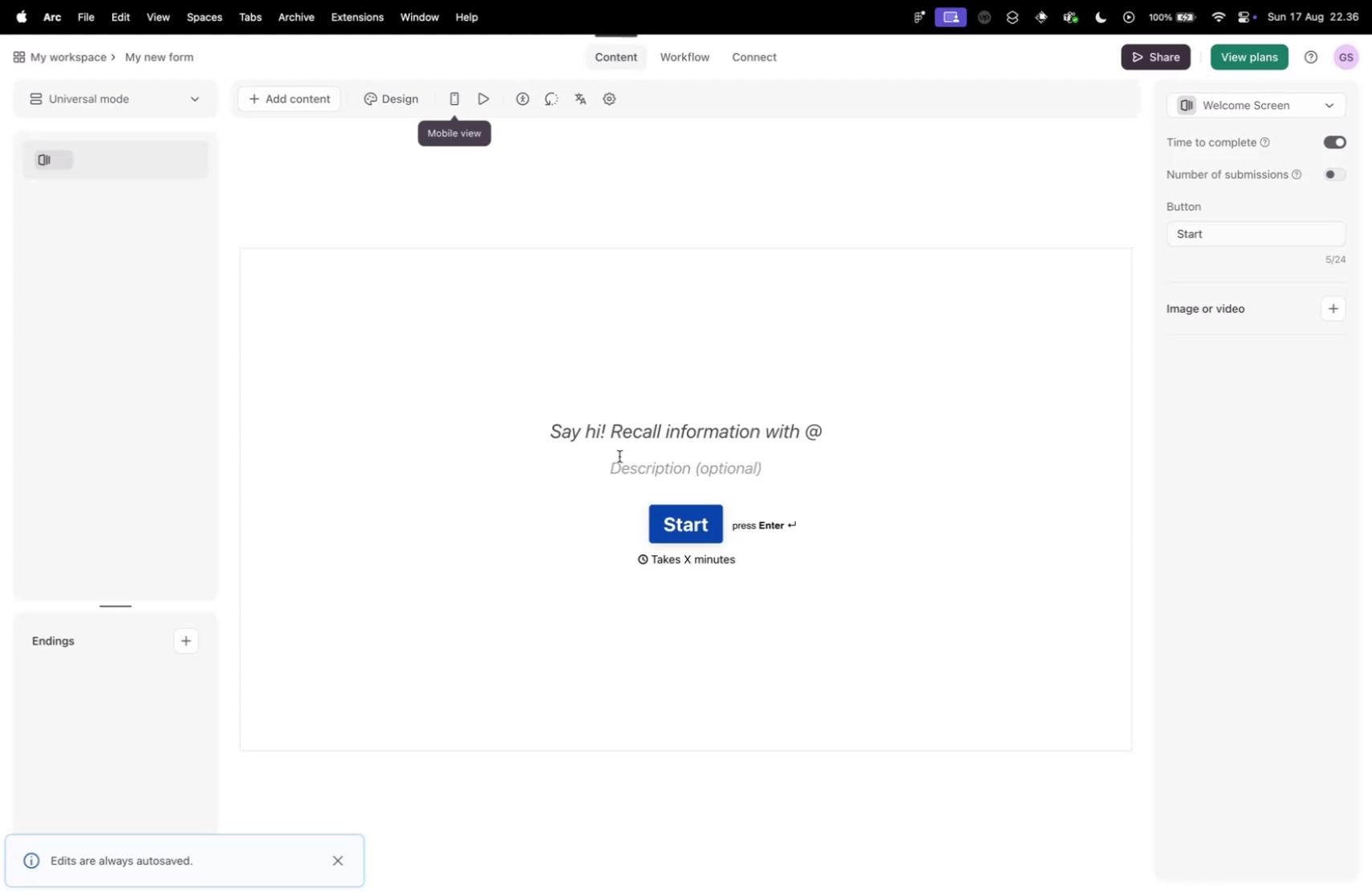 
left_click([616, 432])
 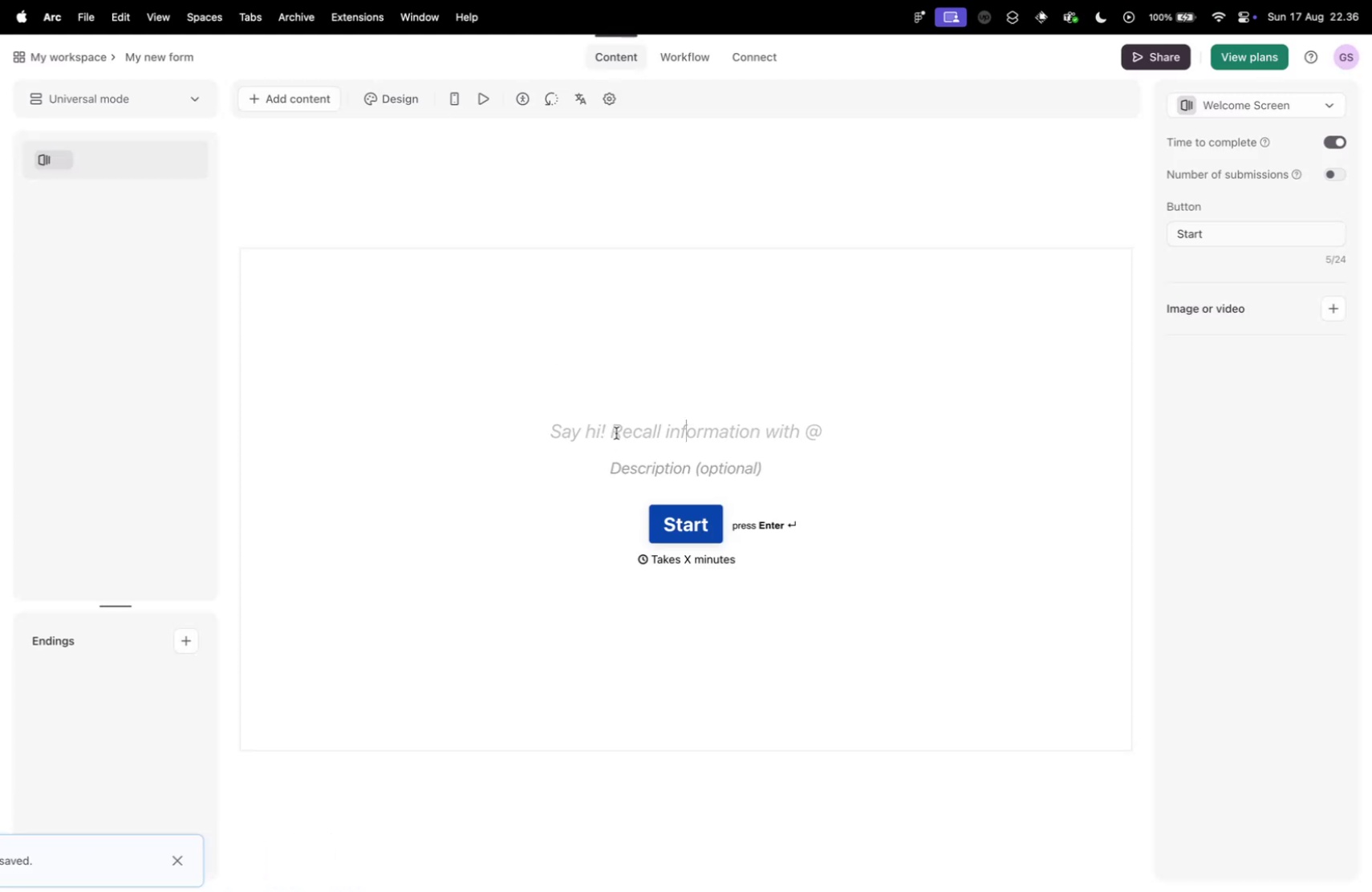 
key(Meta+V)
 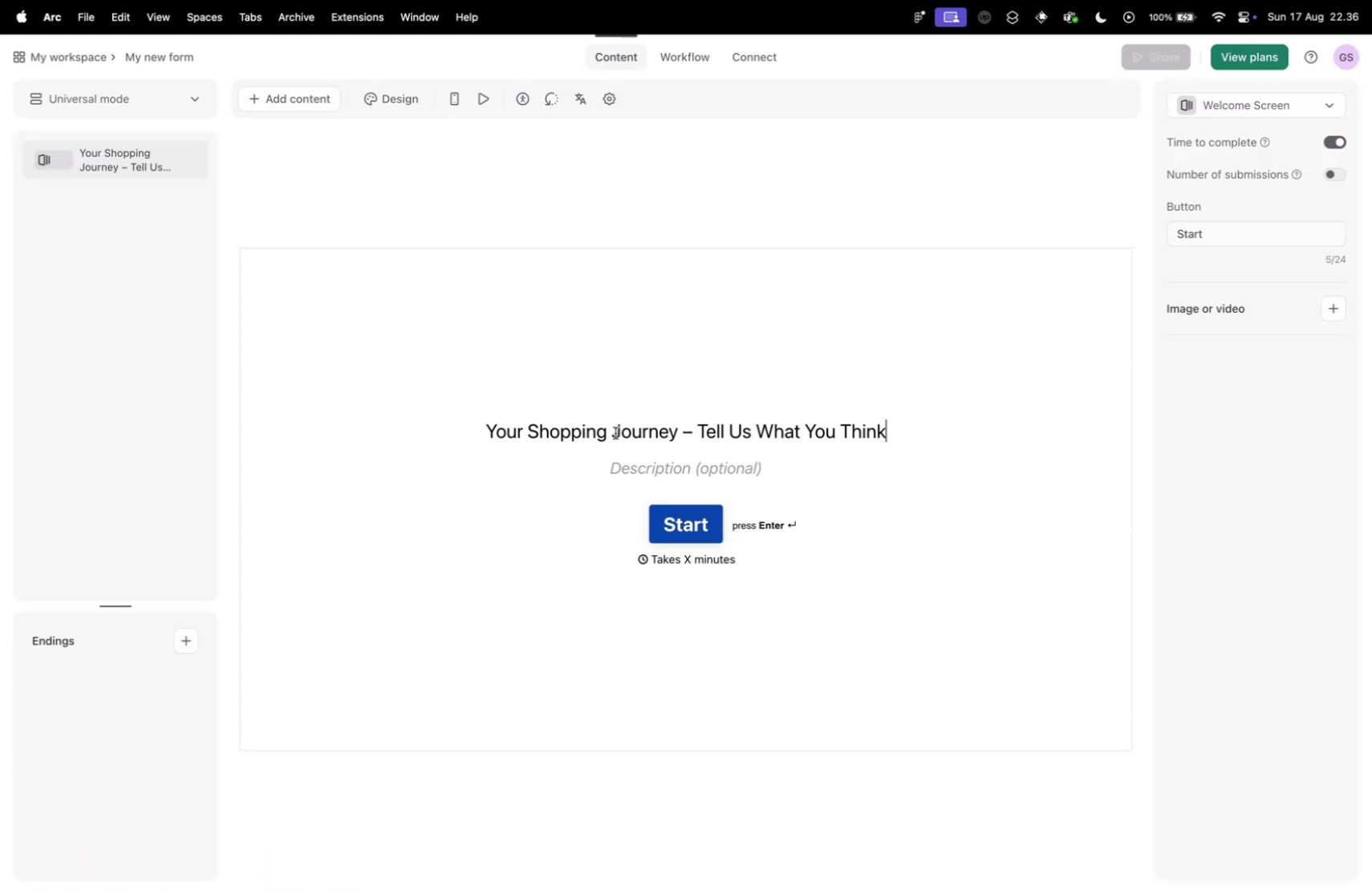 
key(Control+ControlLeft)
 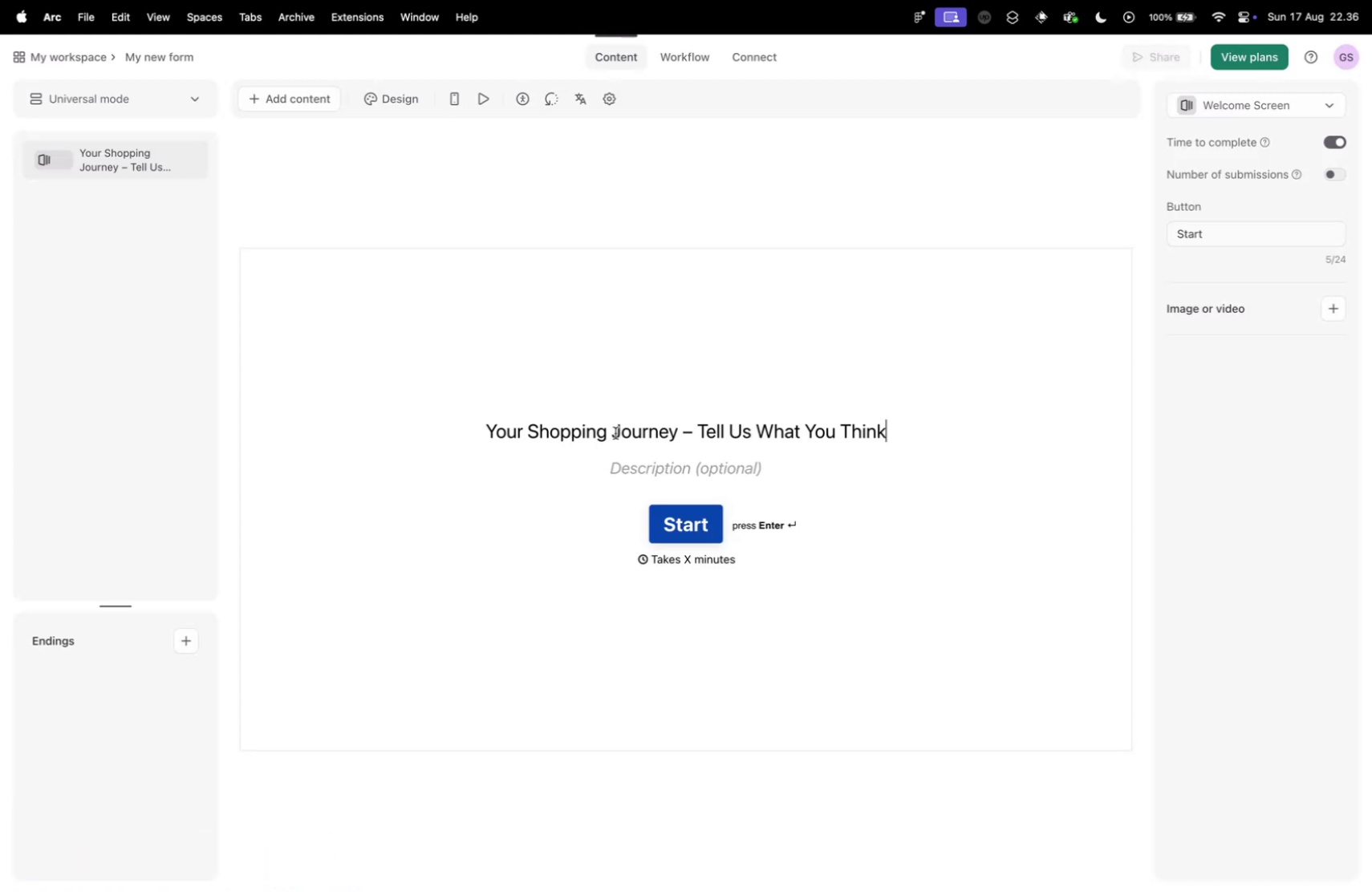 
key(Control+Tab)
 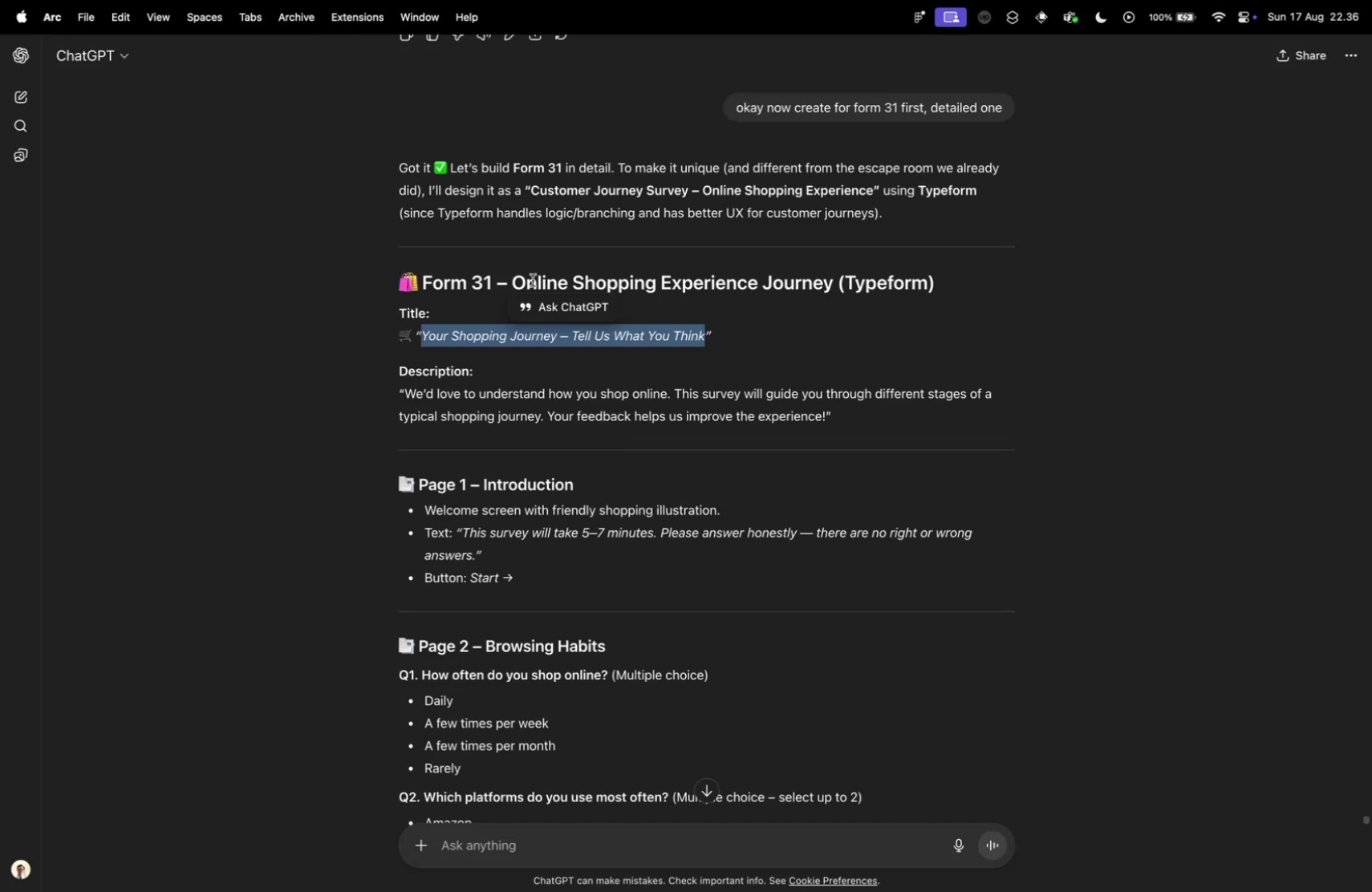 
left_click_drag(start_coordinate=[513, 279], to_coordinate=[832, 288])
 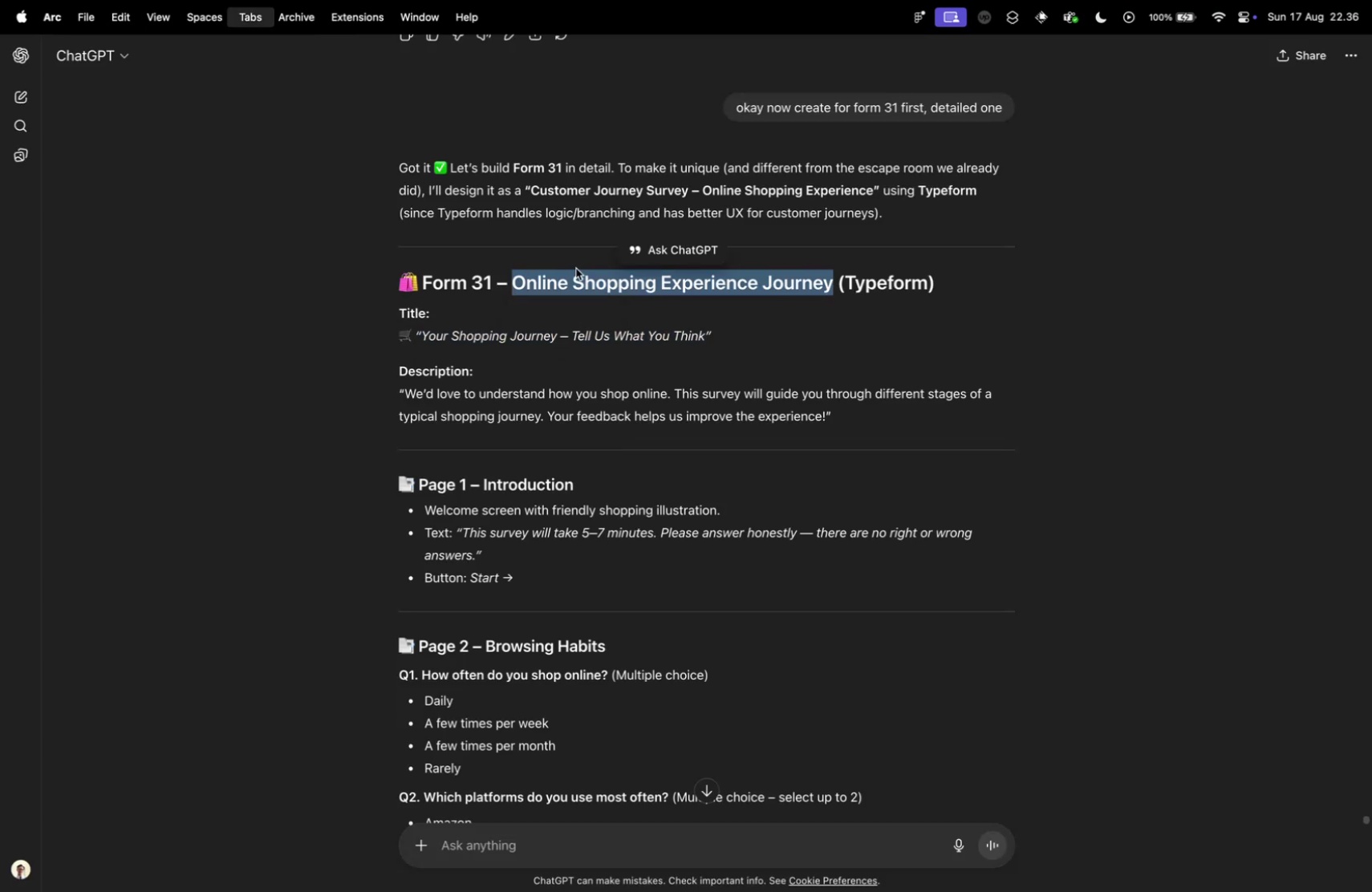 
key(Meta+CommandLeft)
 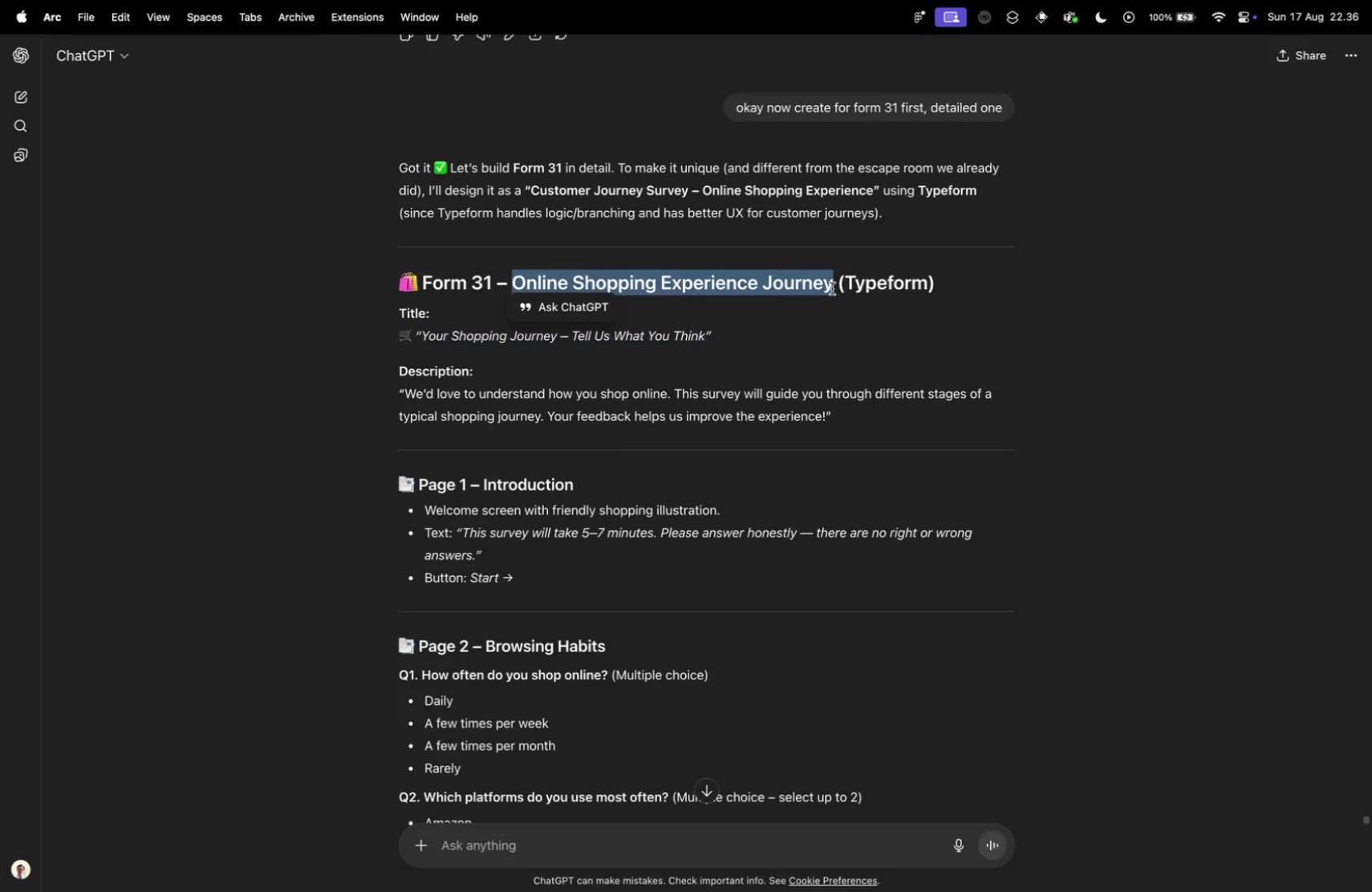 
key(Meta+C)
 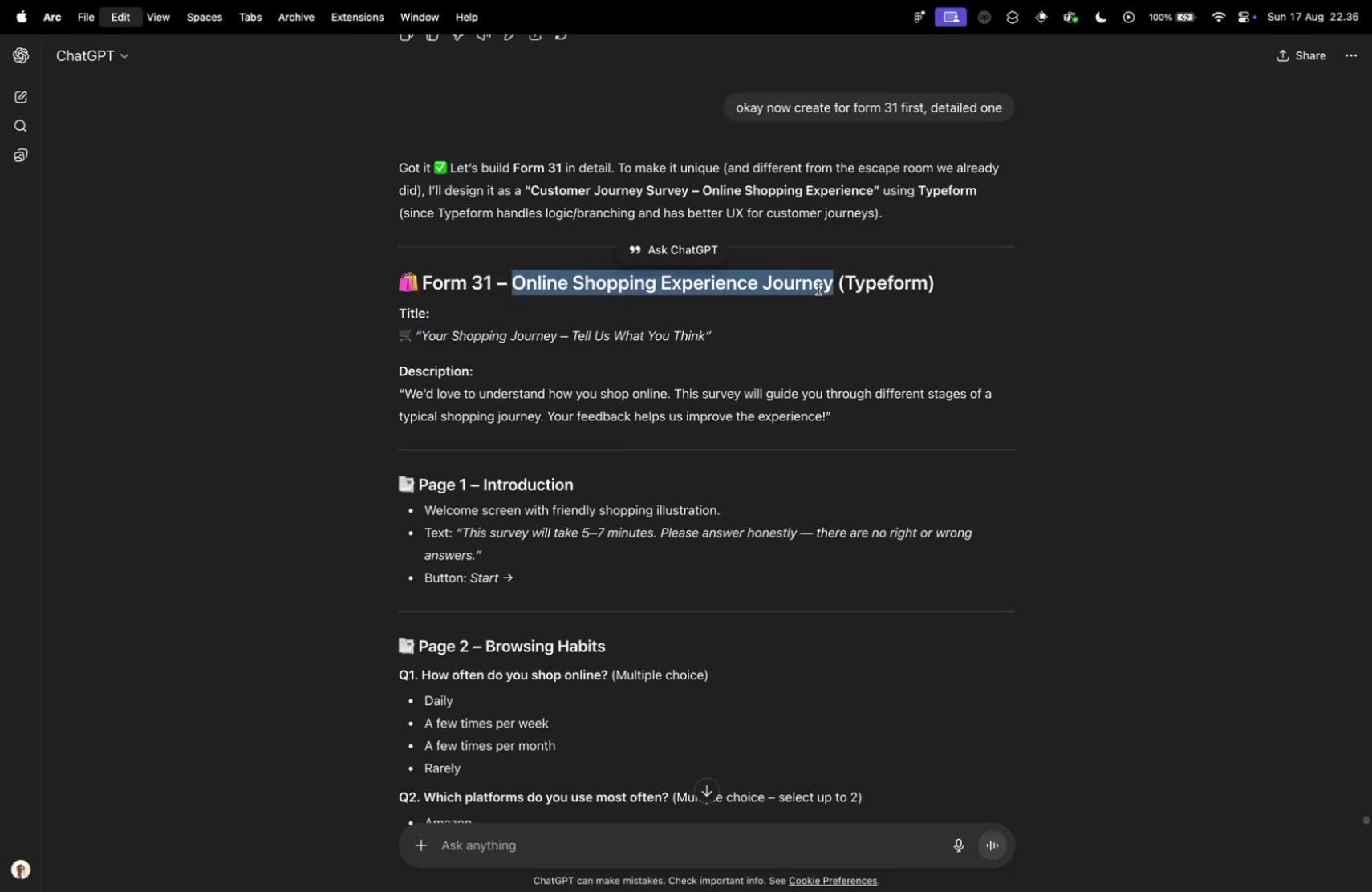 
key(Control+ControlLeft)
 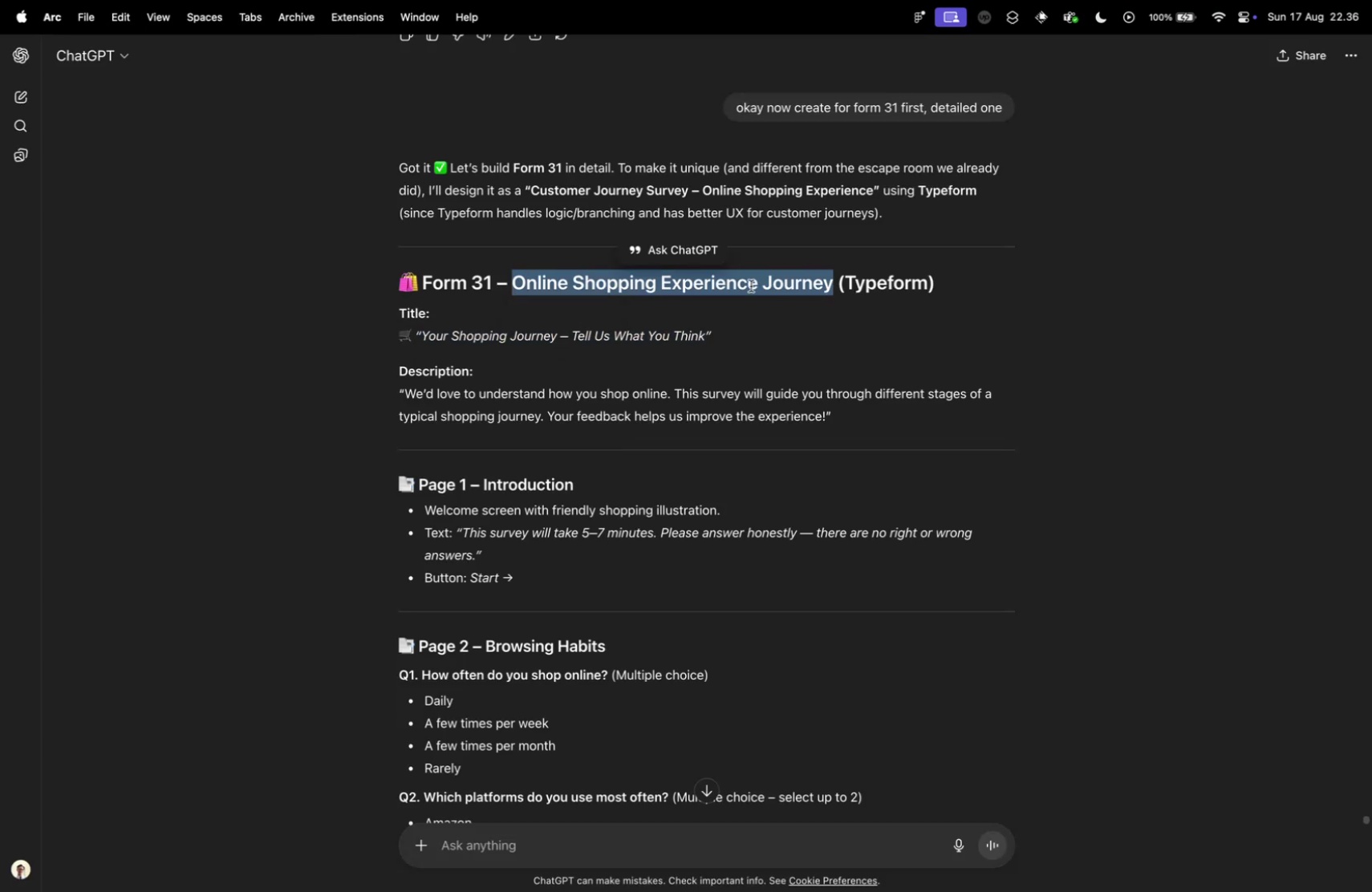 
key(Control+Tab)
 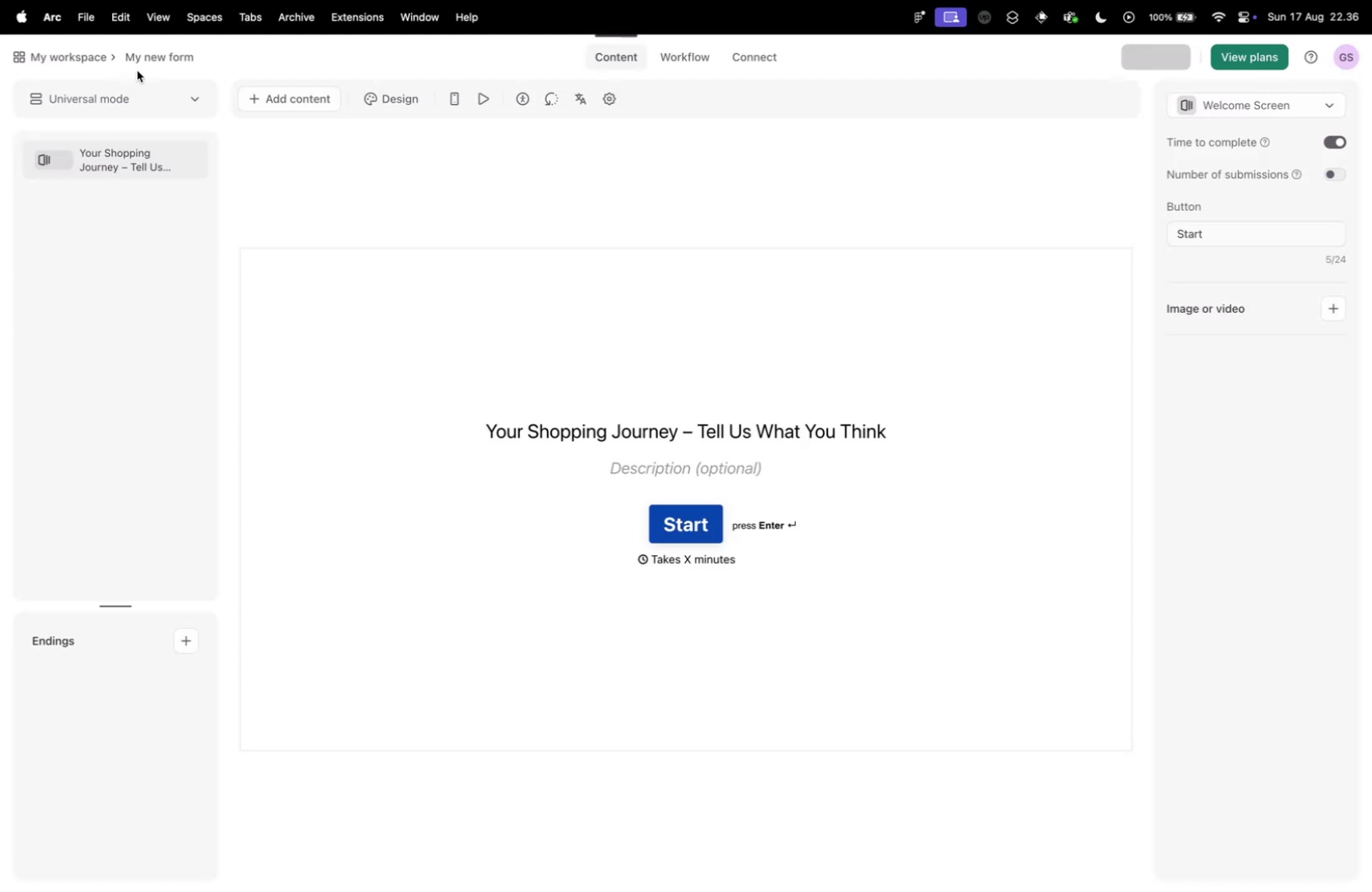 
key(Meta+V)
 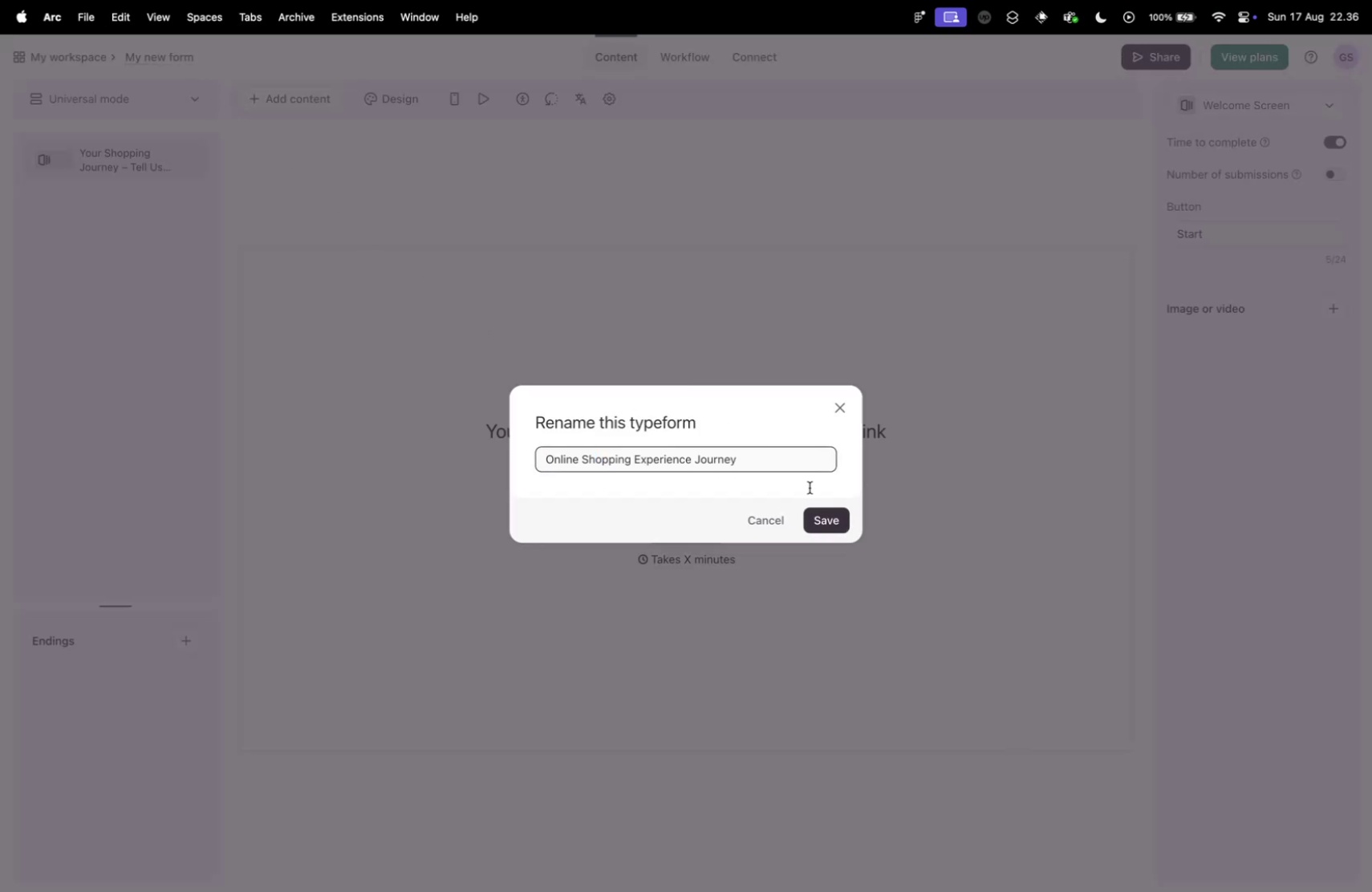 
left_click([841, 528])
 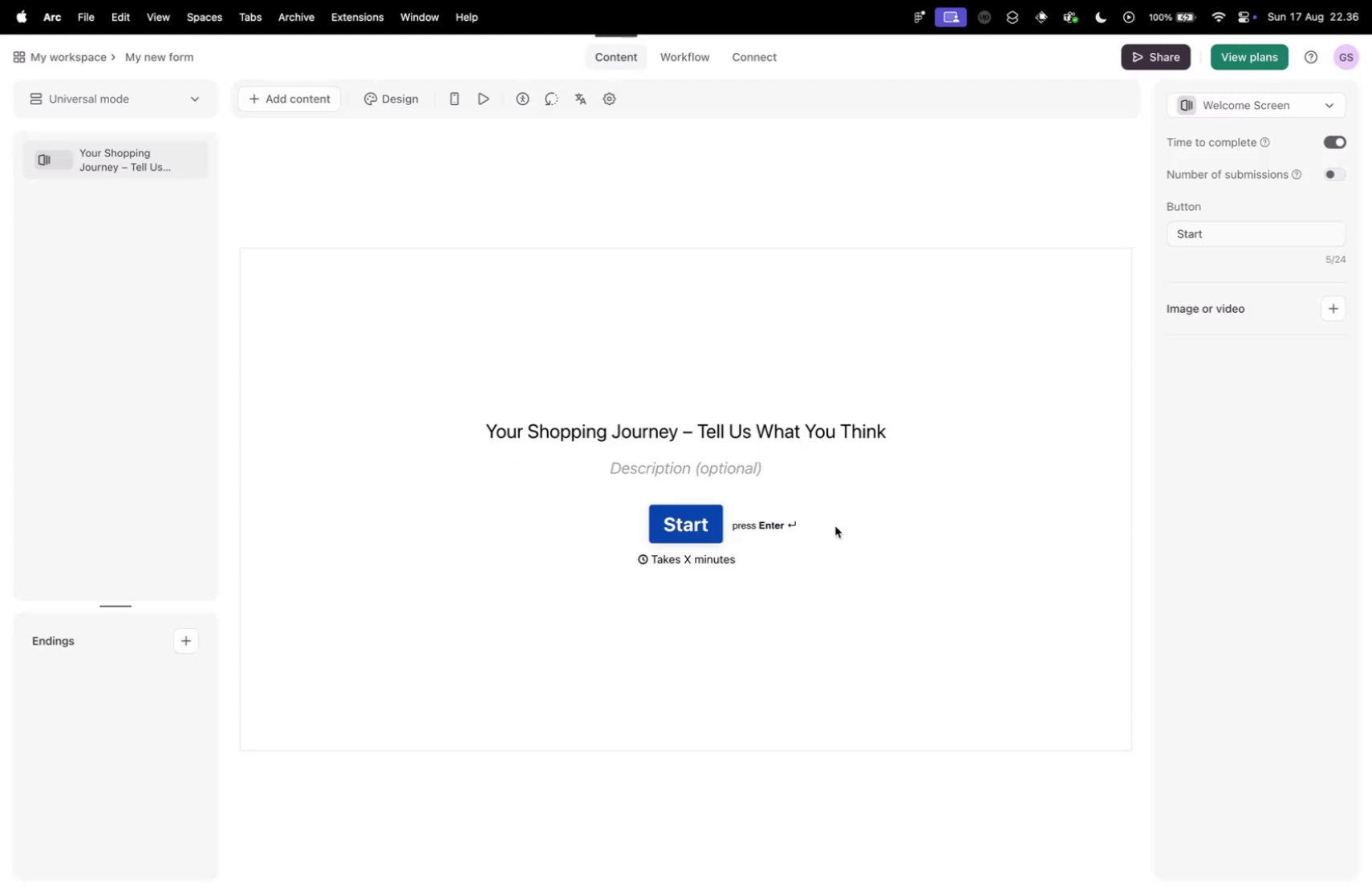 
key(Control+ControlLeft)
 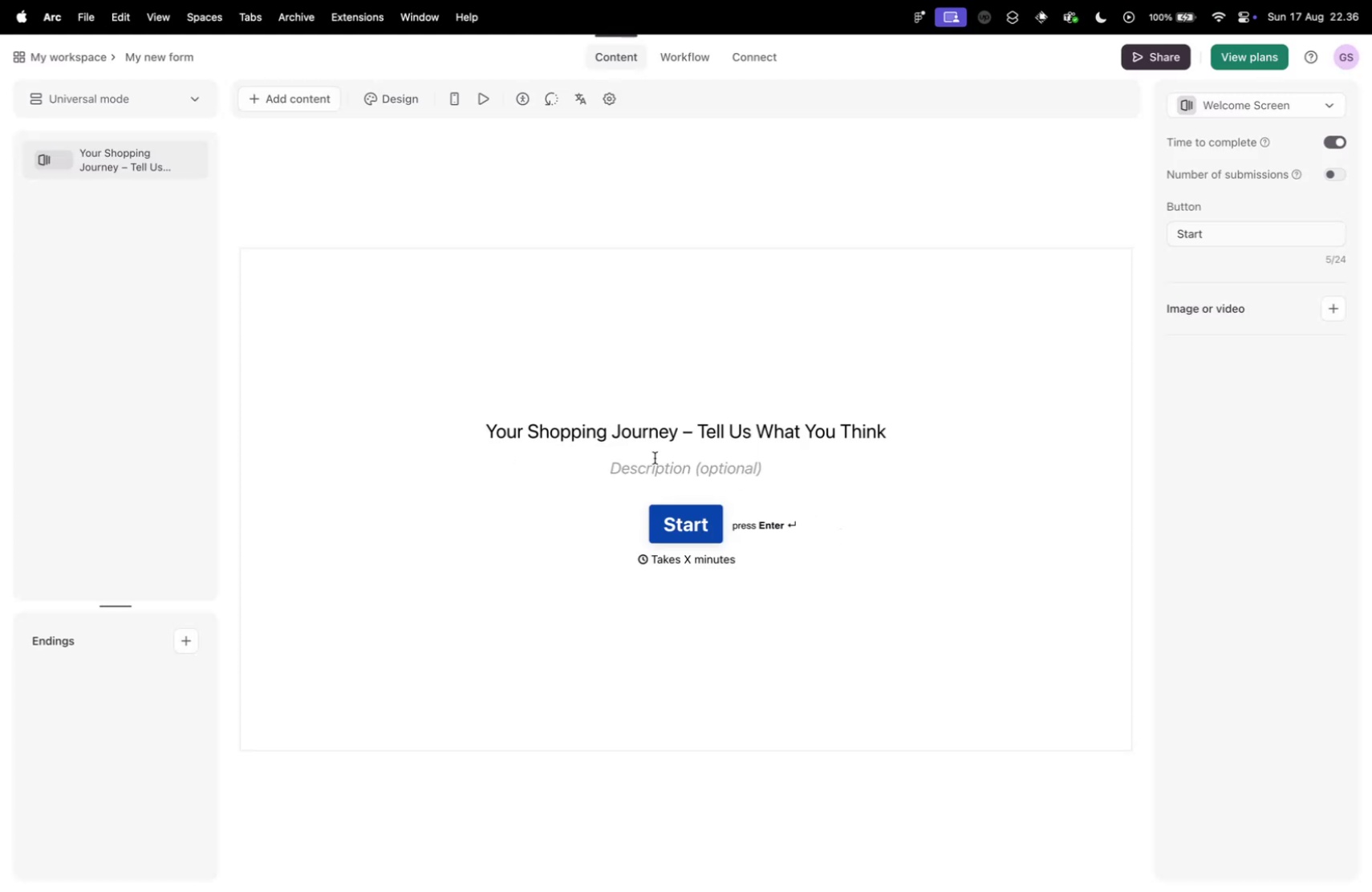 
key(Control+Tab)
 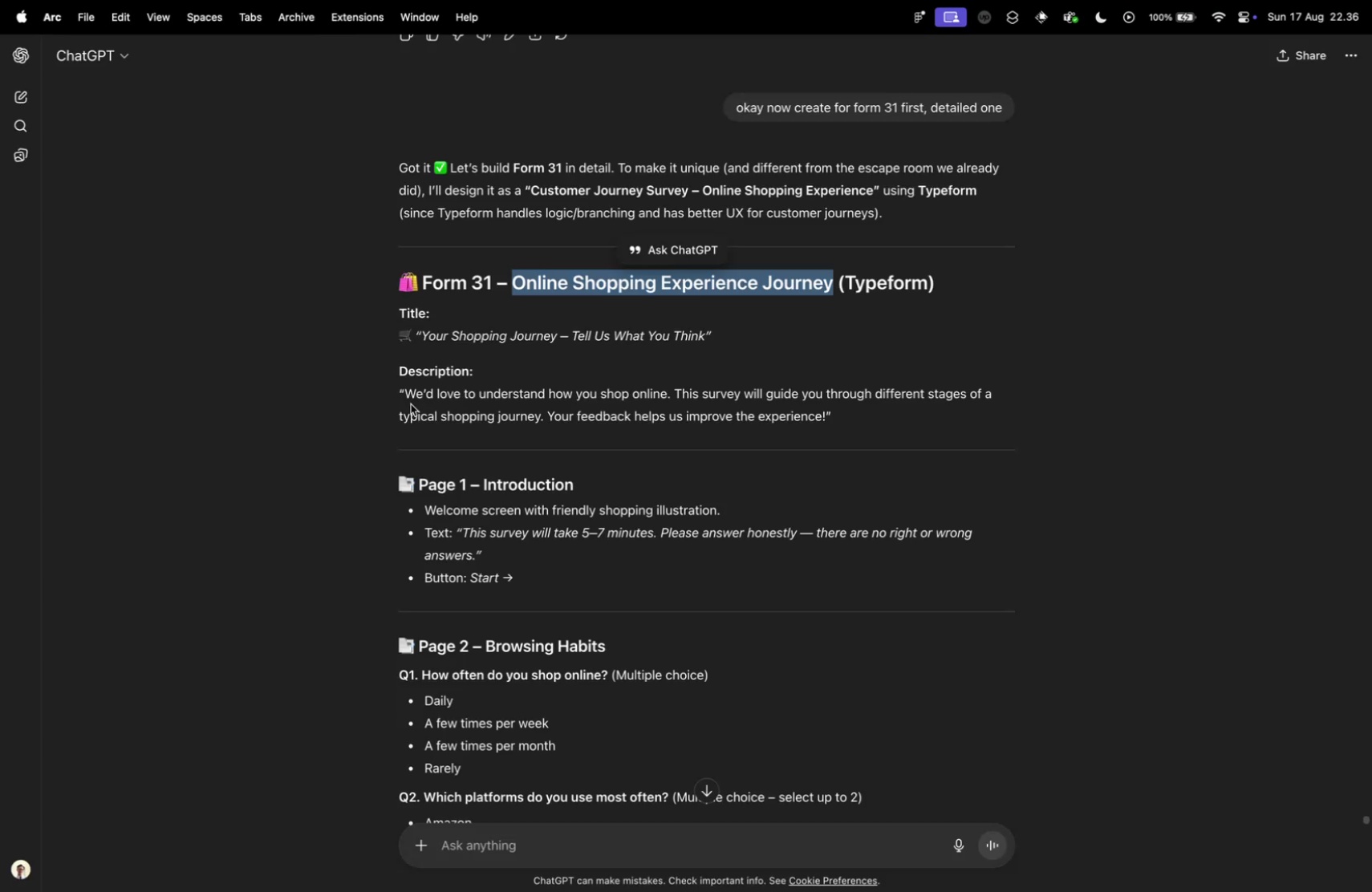 
left_click_drag(start_coordinate=[407, 395], to_coordinate=[828, 423])
 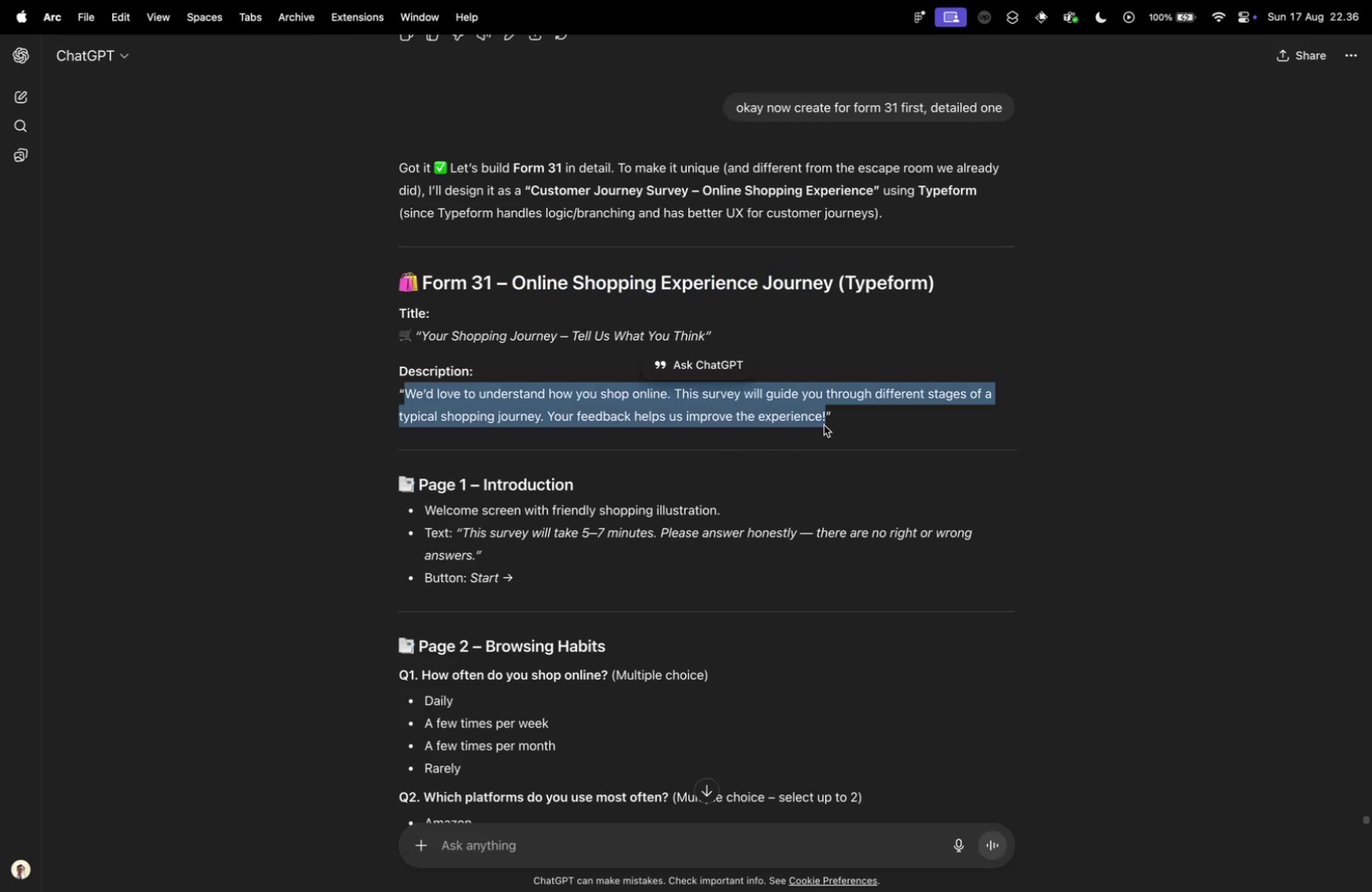 
key(Meta+CommandLeft)
 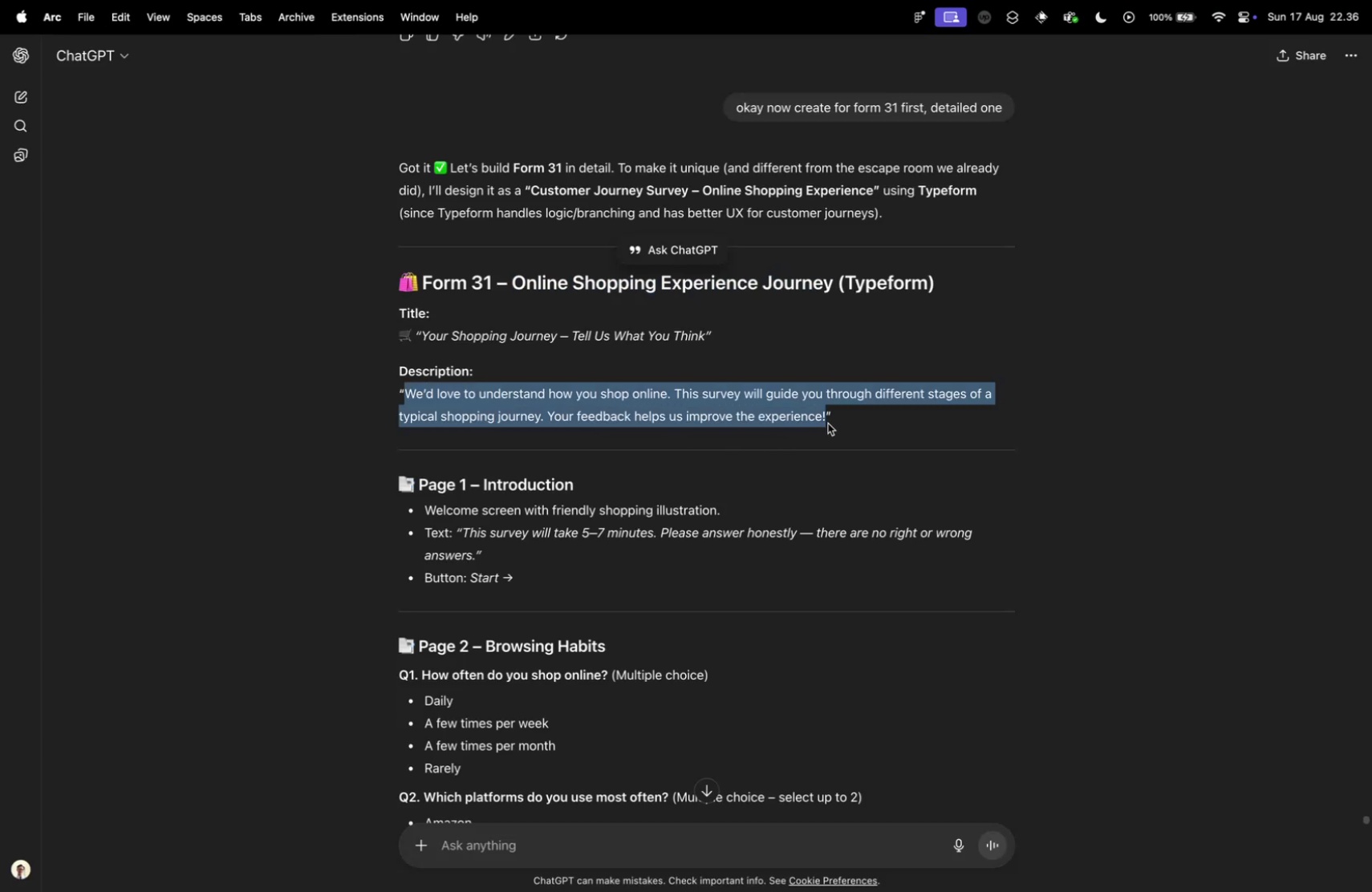 
key(Meta+C)
 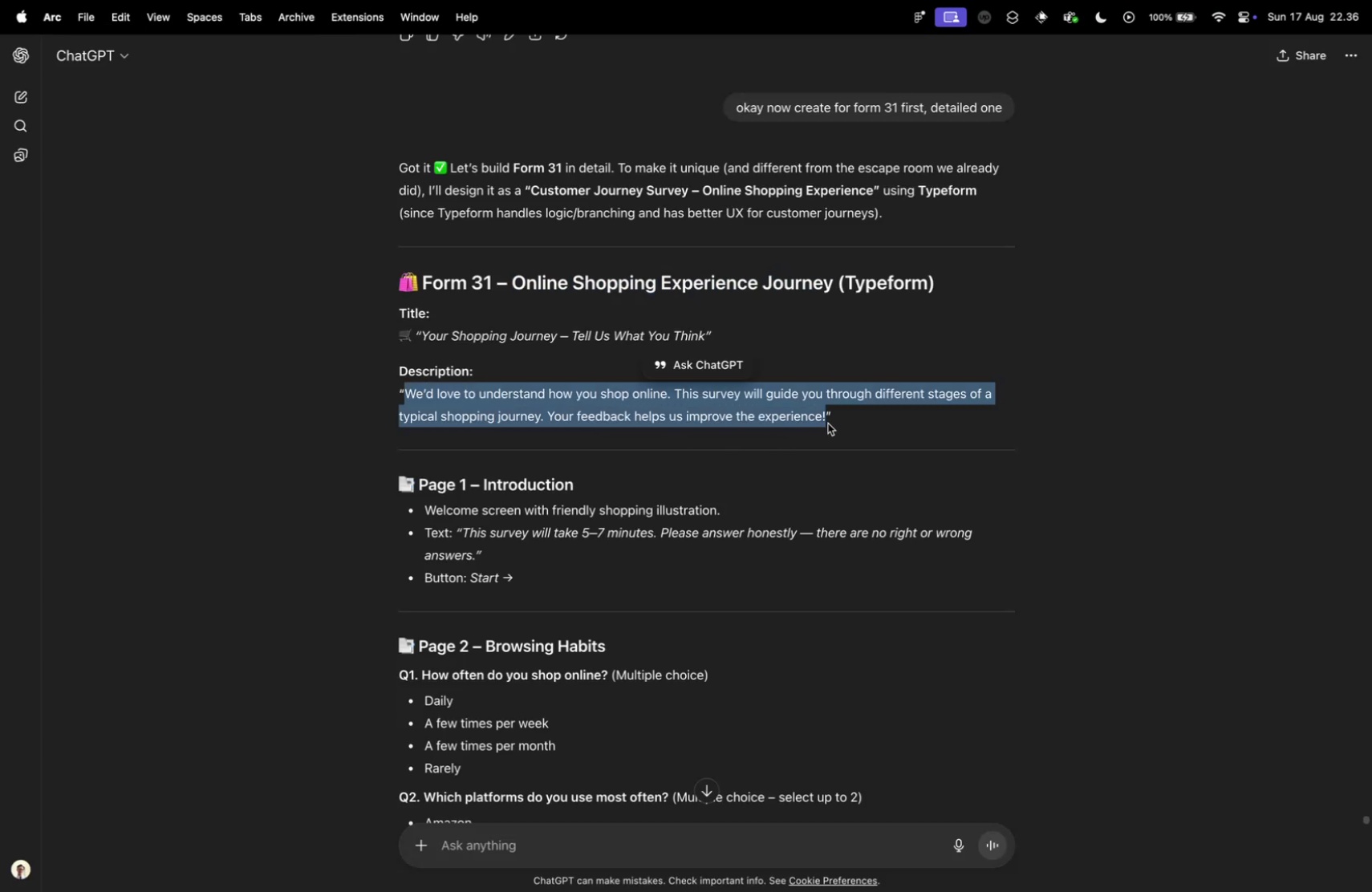 
key(Control+ControlLeft)
 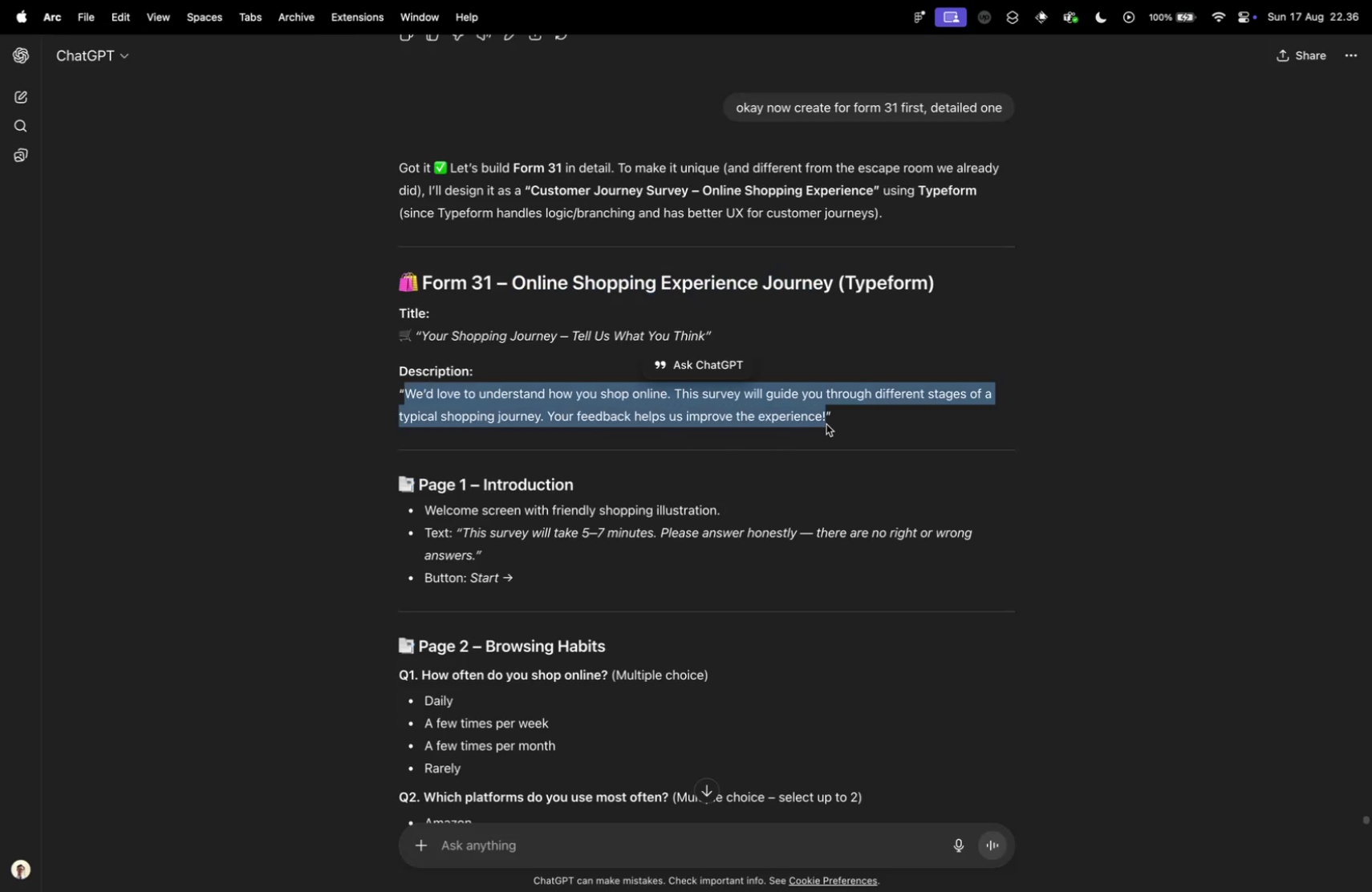 
key(Control+Tab)
 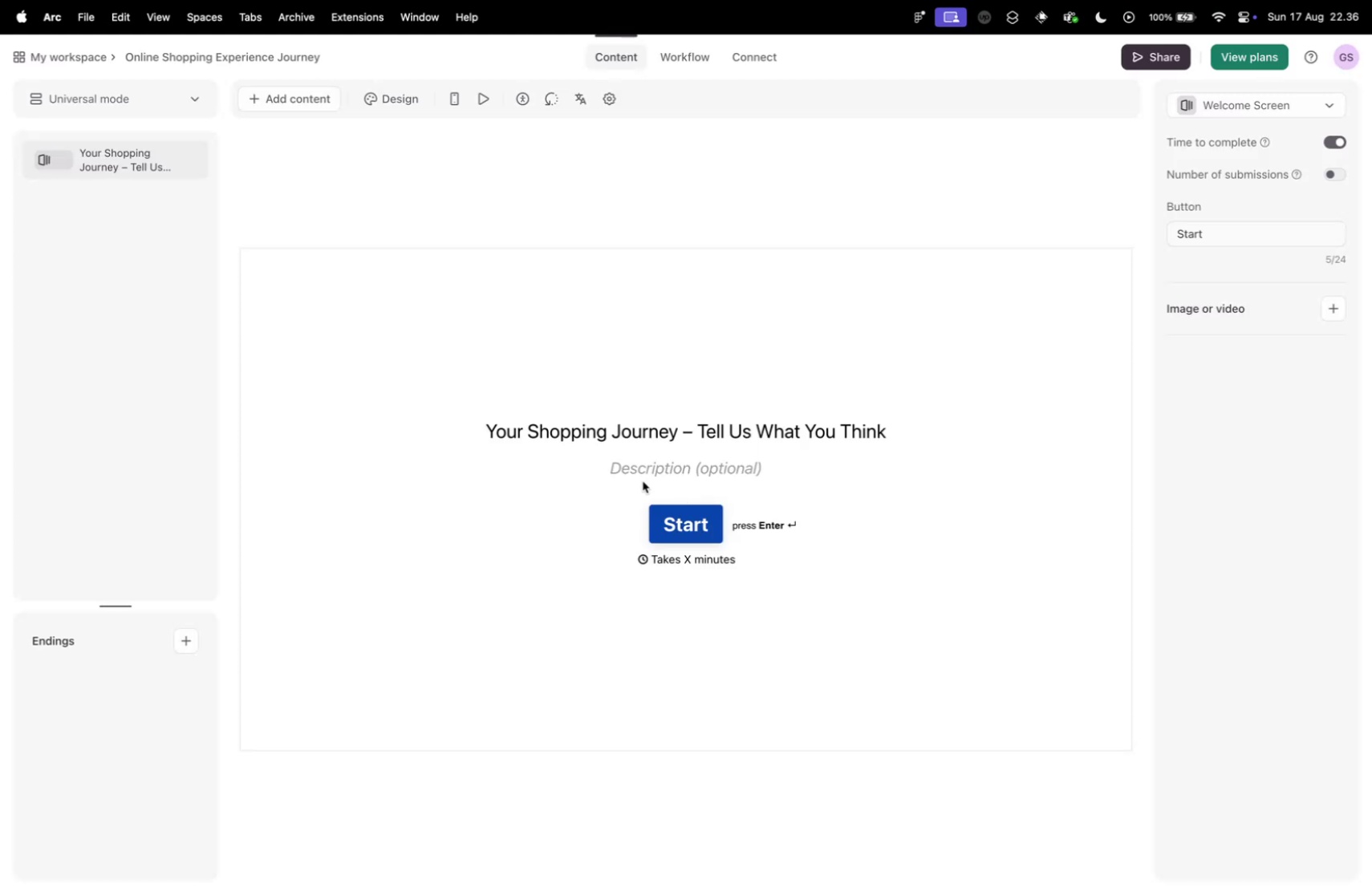 
left_click([635, 472])
 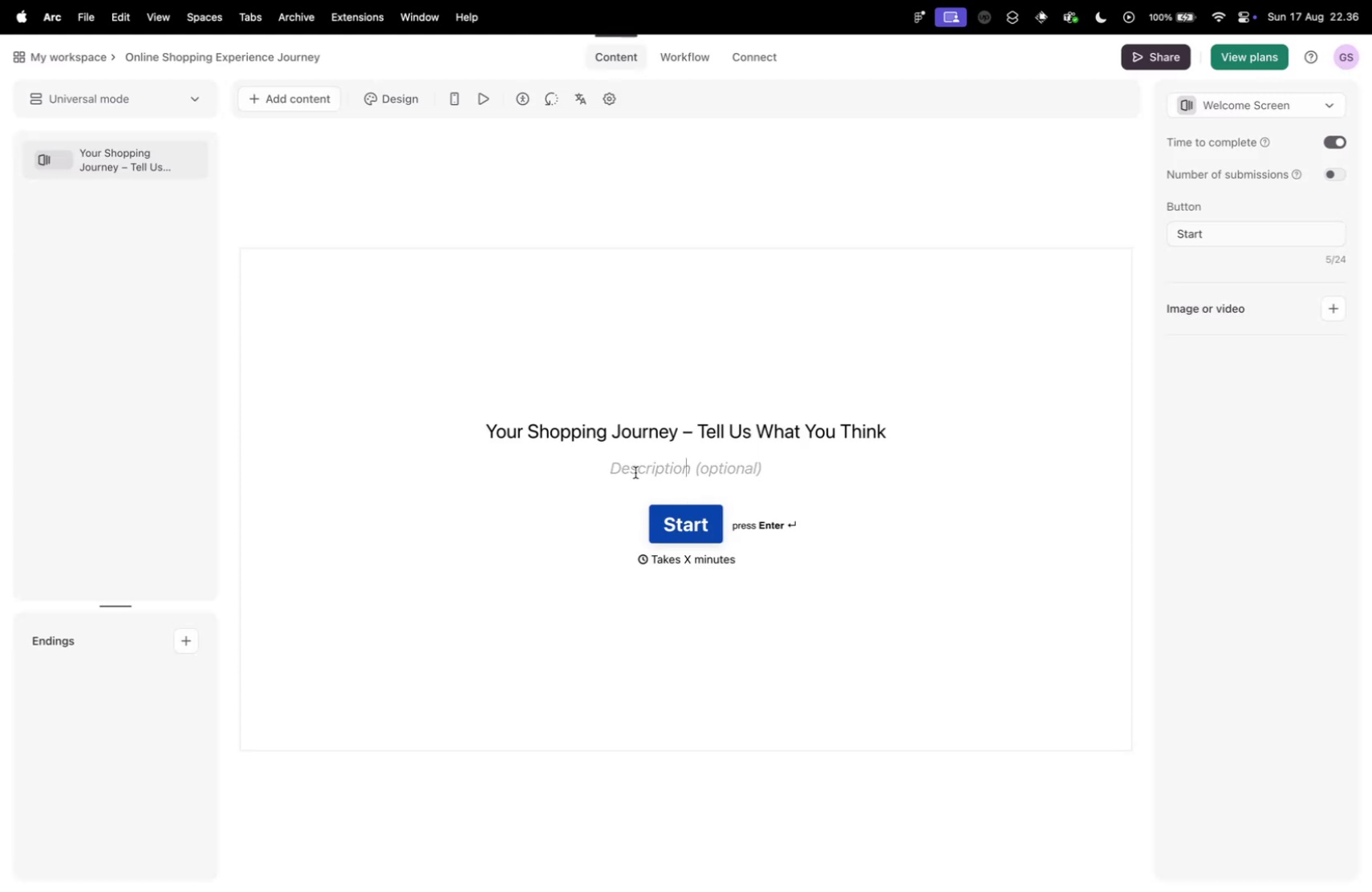 
key(Meta+CommandLeft)
 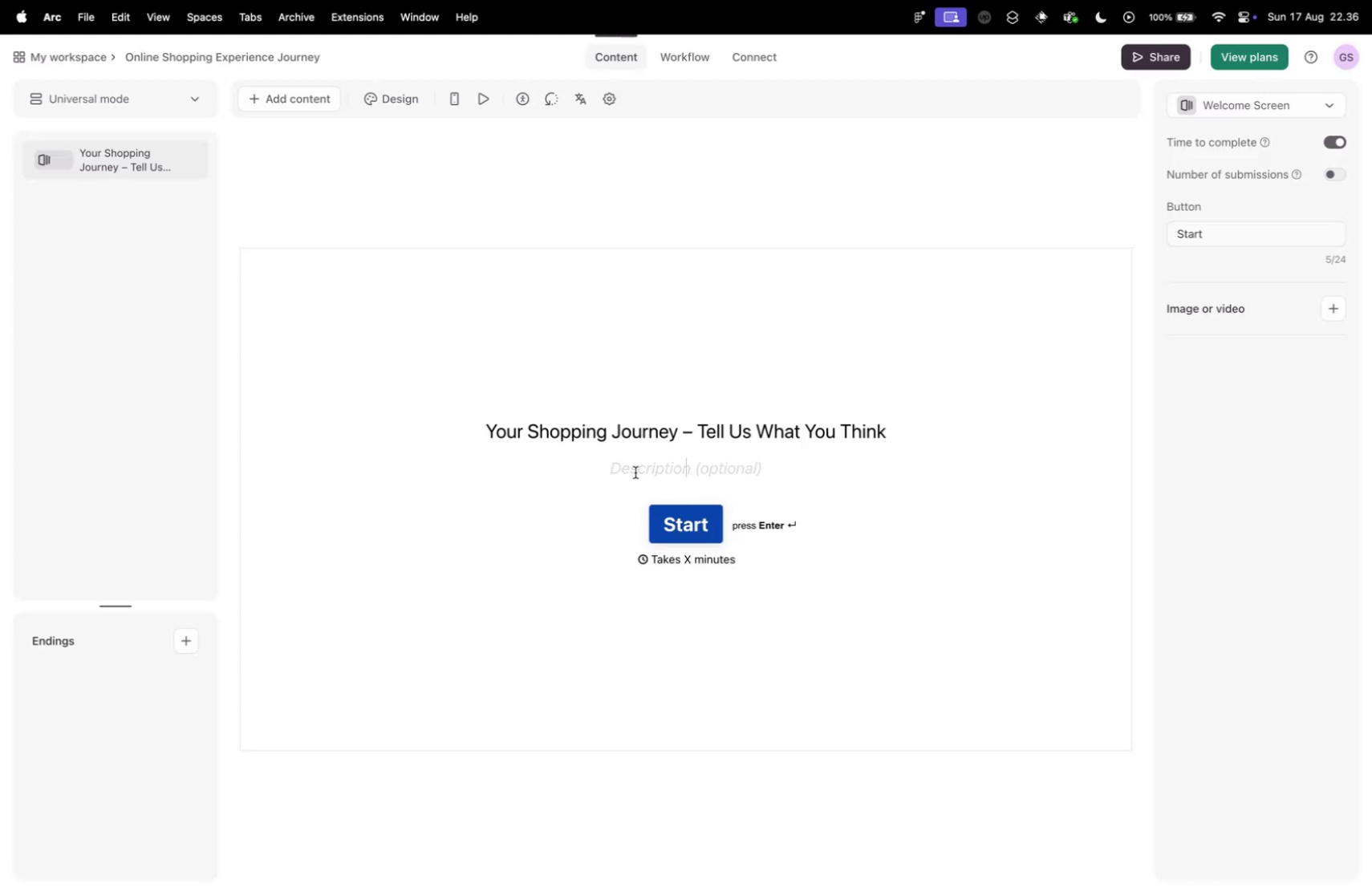 
key(Meta+V)
 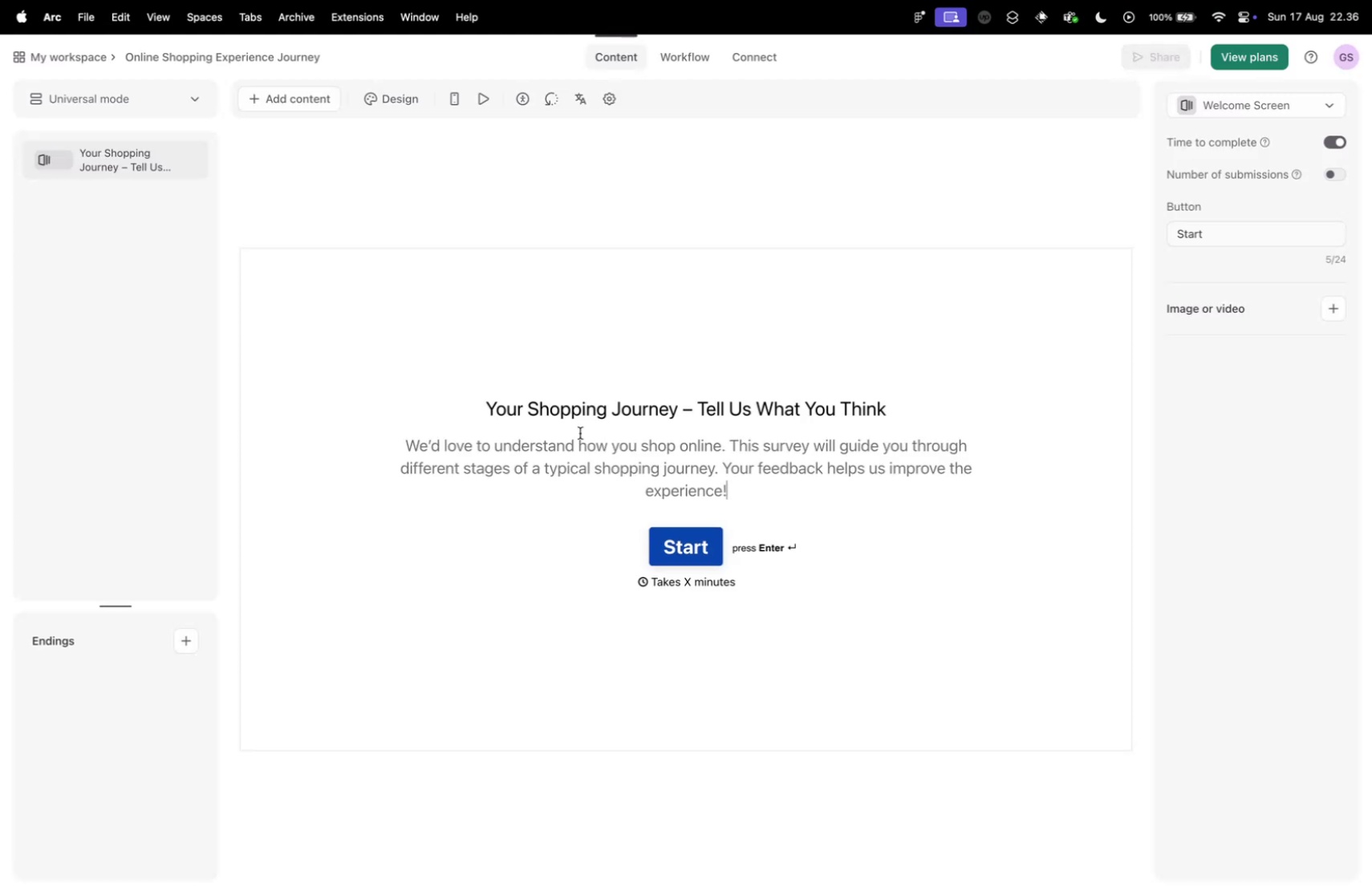 
key(Control+ControlLeft)
 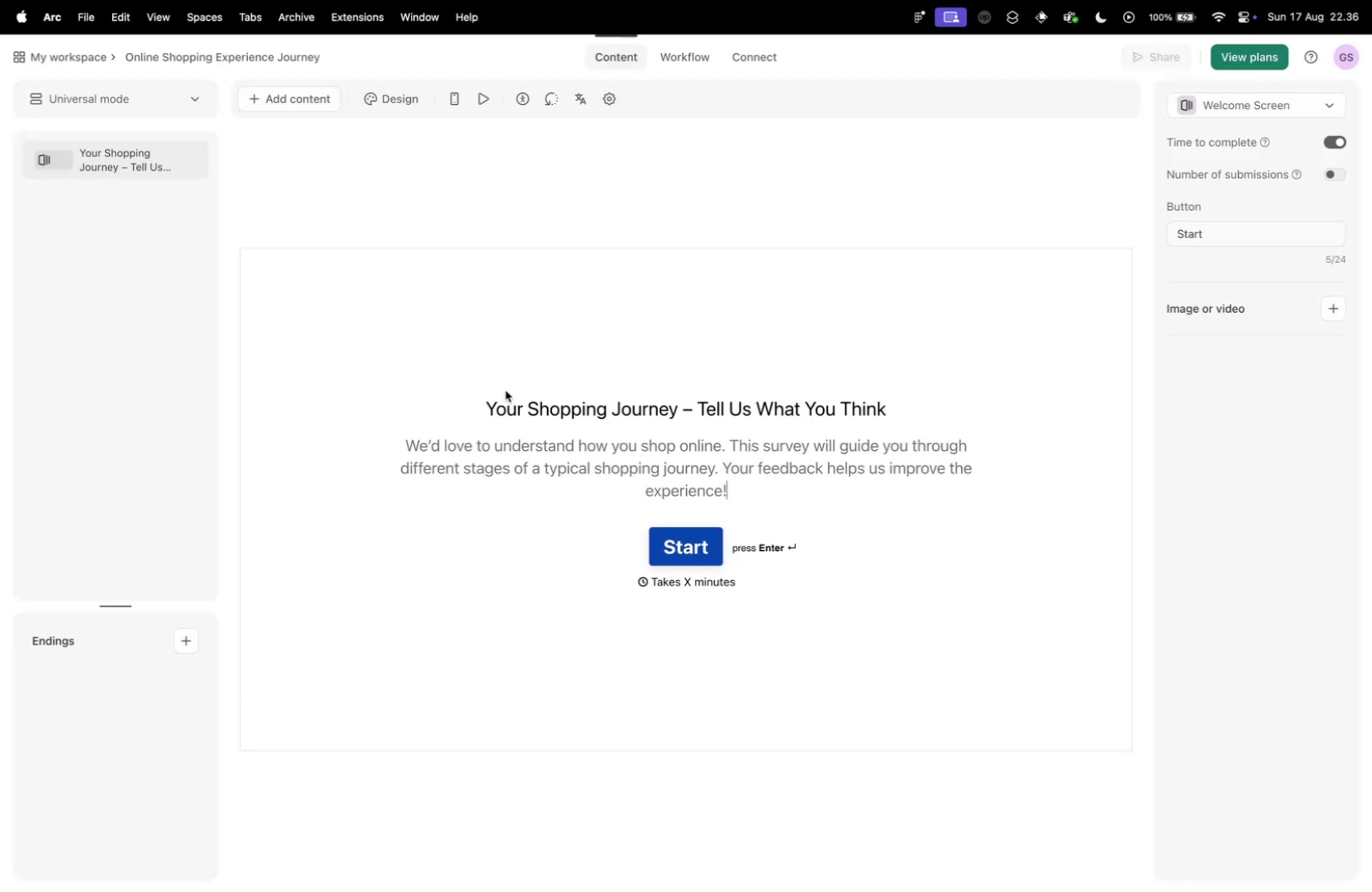 
key(Control+Tab)
 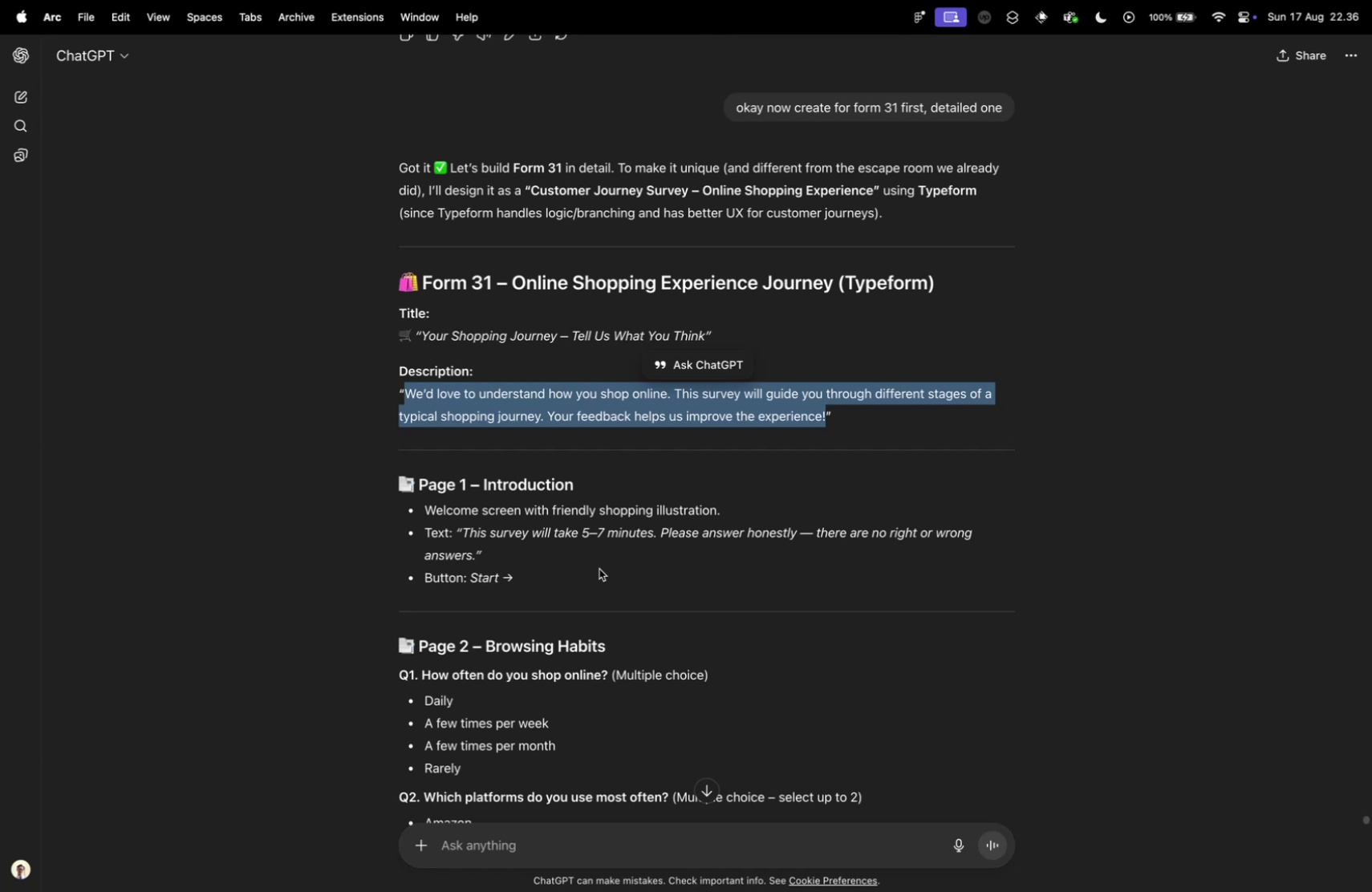 
scroll: coordinate [492, 429], scroll_direction: down, amount: 7.0
 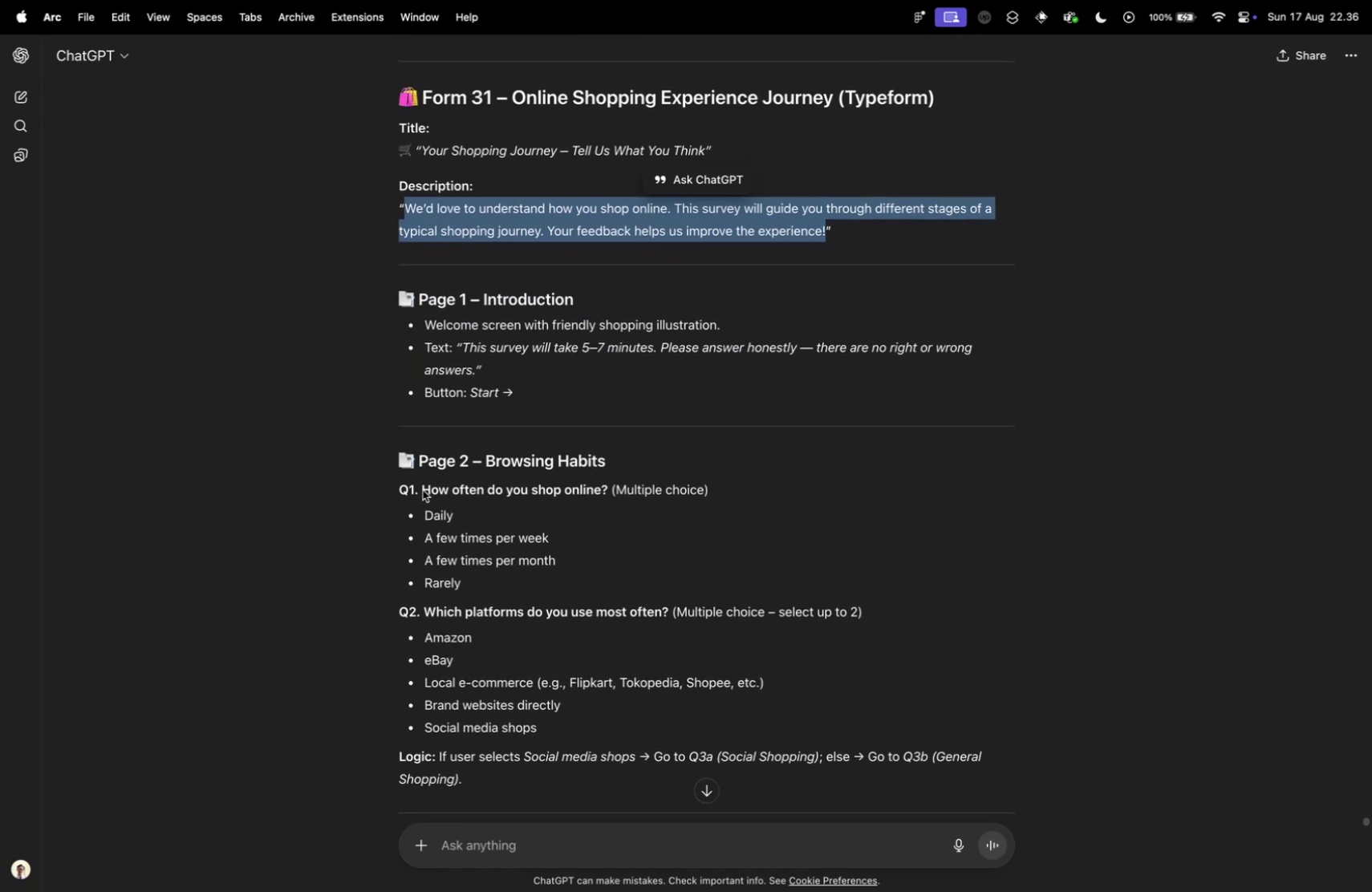 
left_click([423, 489])
 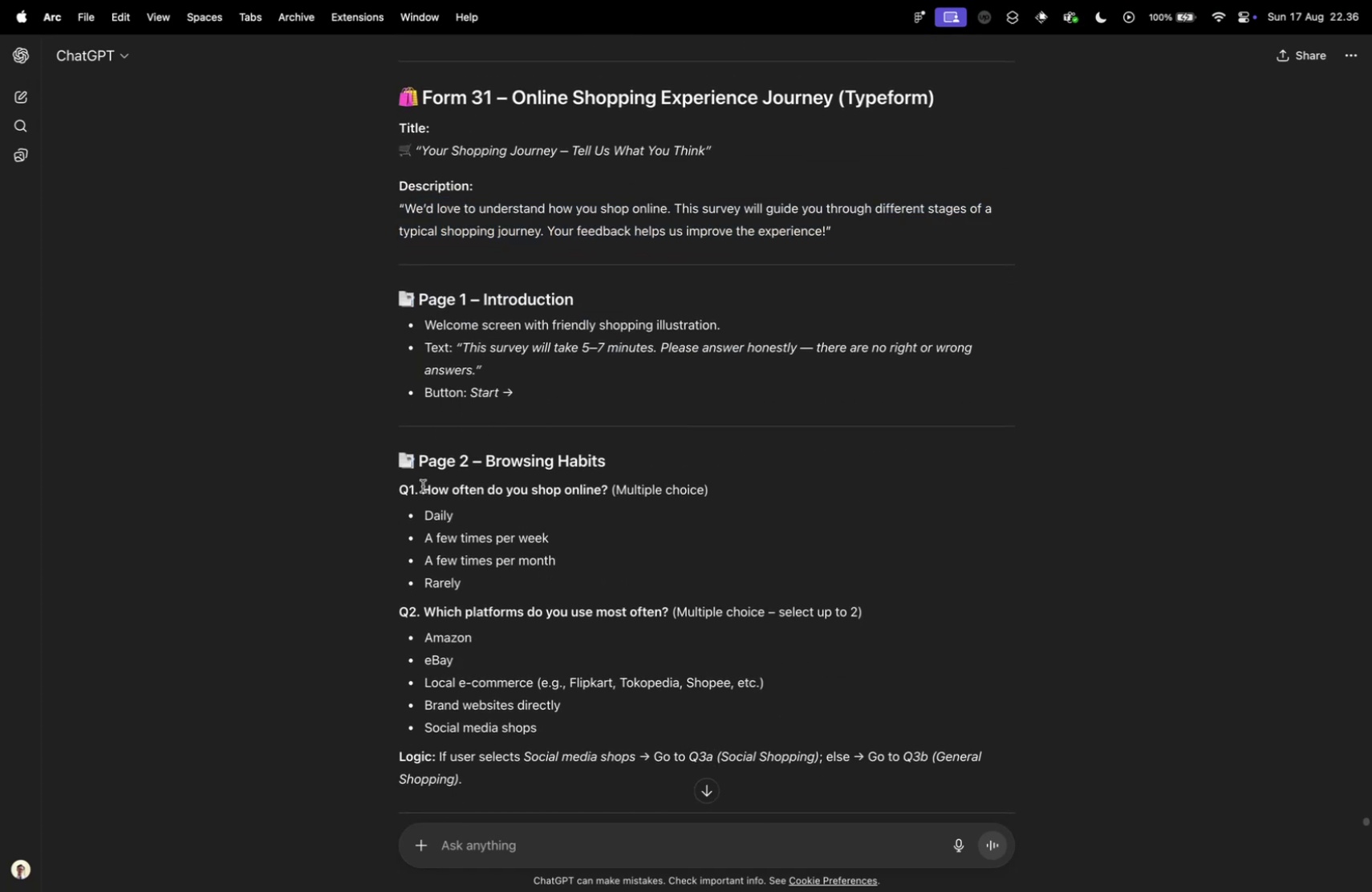 
left_click_drag(start_coordinate=[422, 485], to_coordinate=[607, 496])
 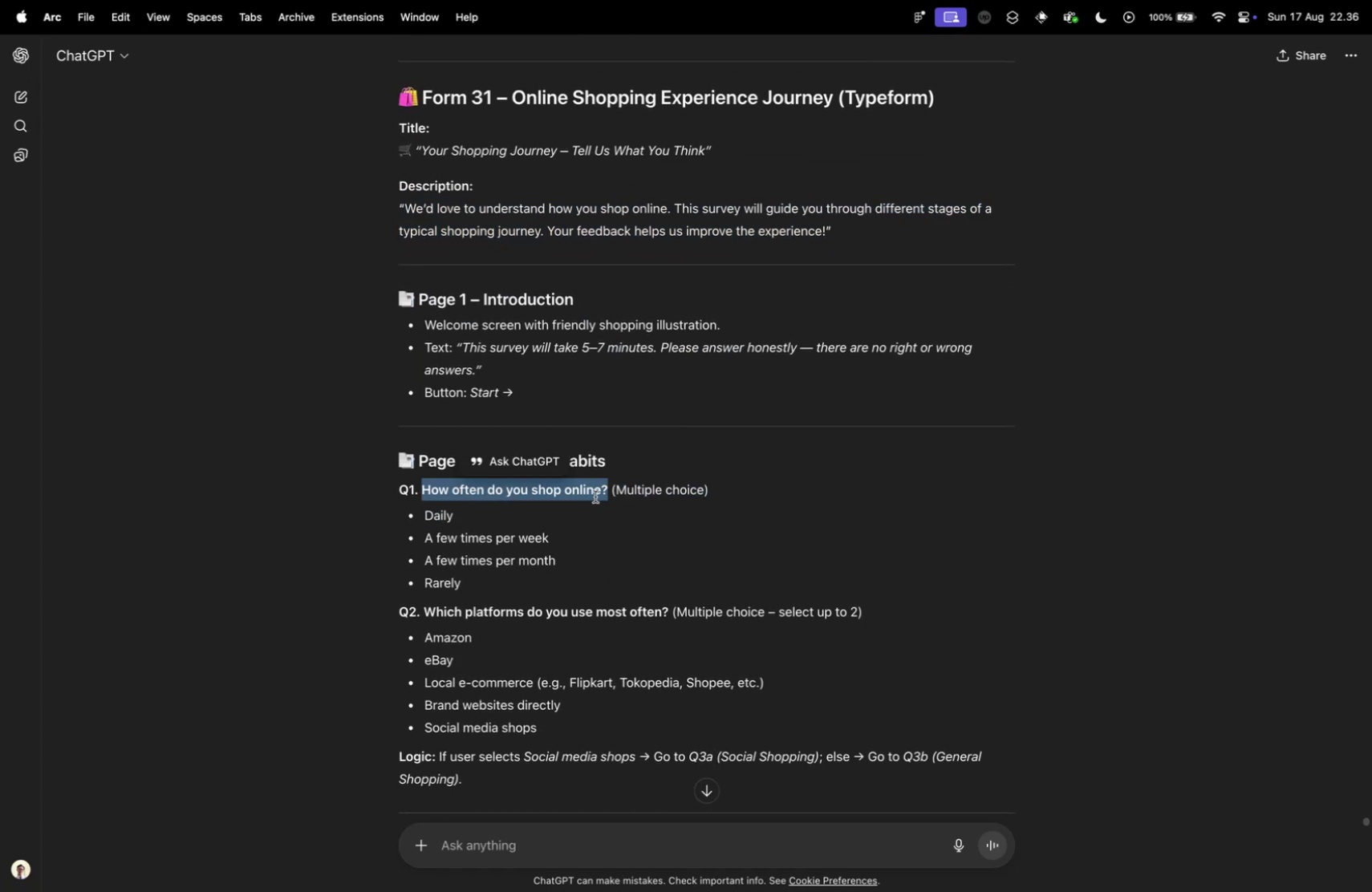 
key(Meta+CommandLeft)
 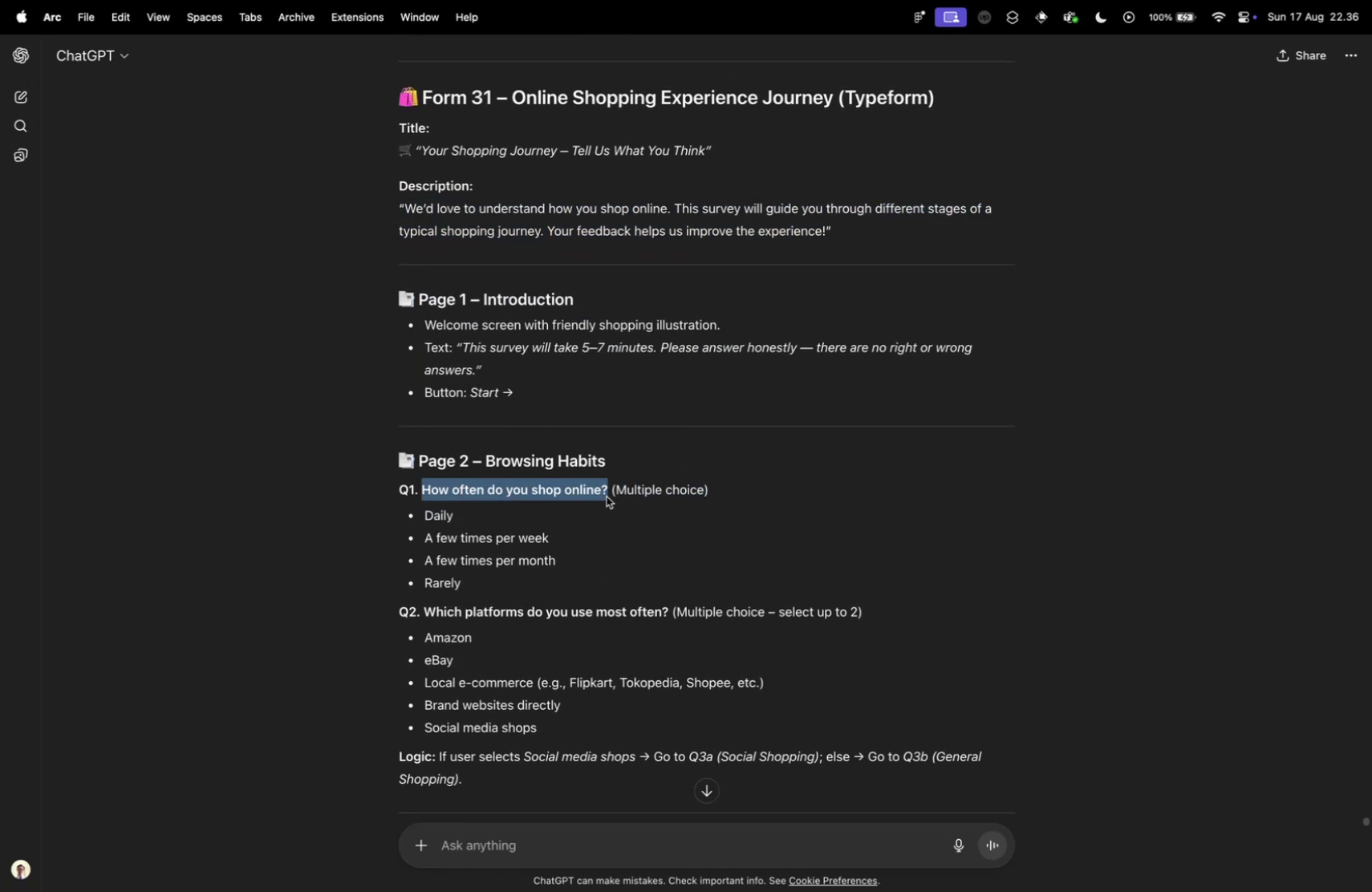 
key(Meta+C)
 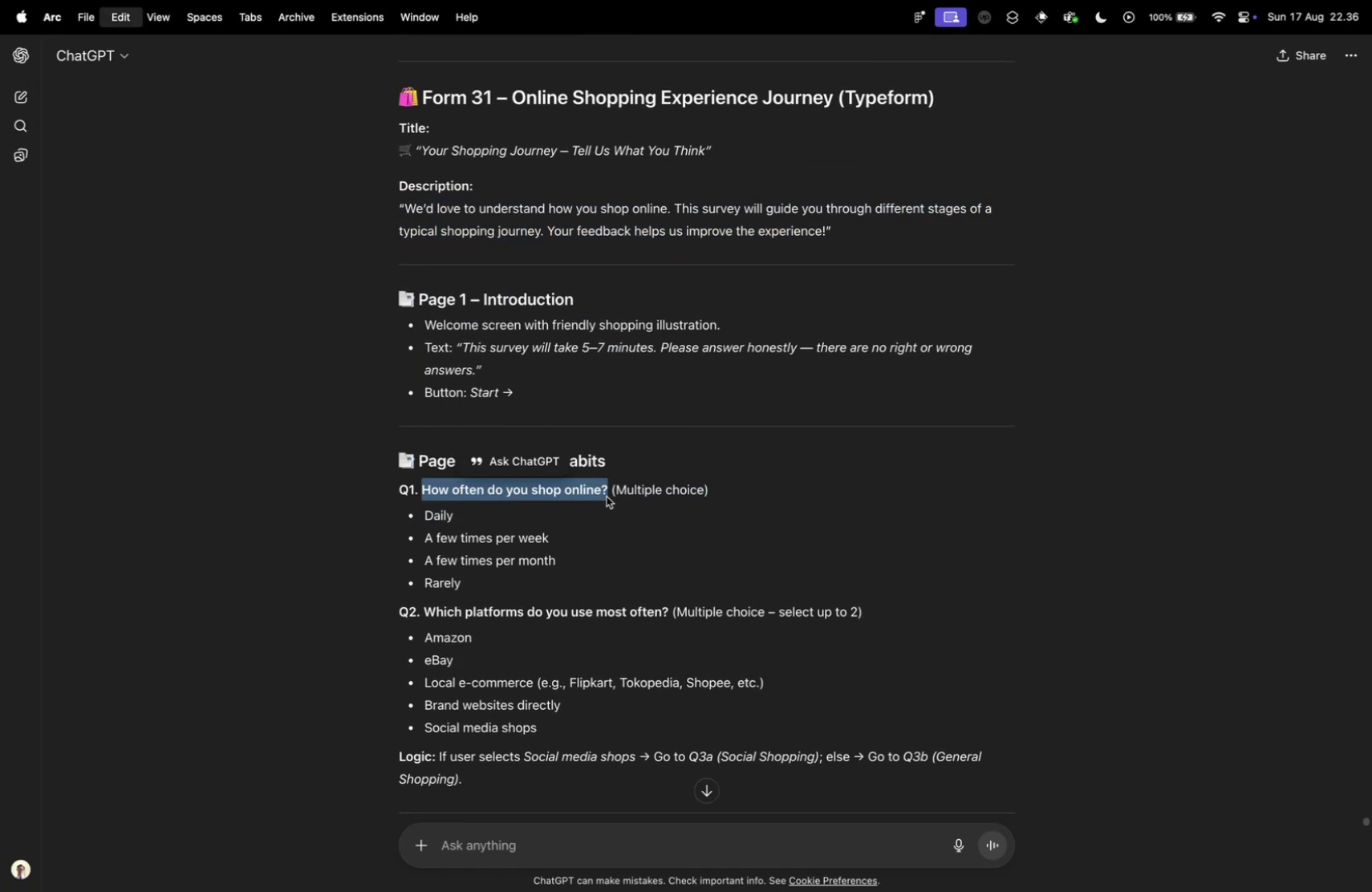 
key(Control+ControlLeft)
 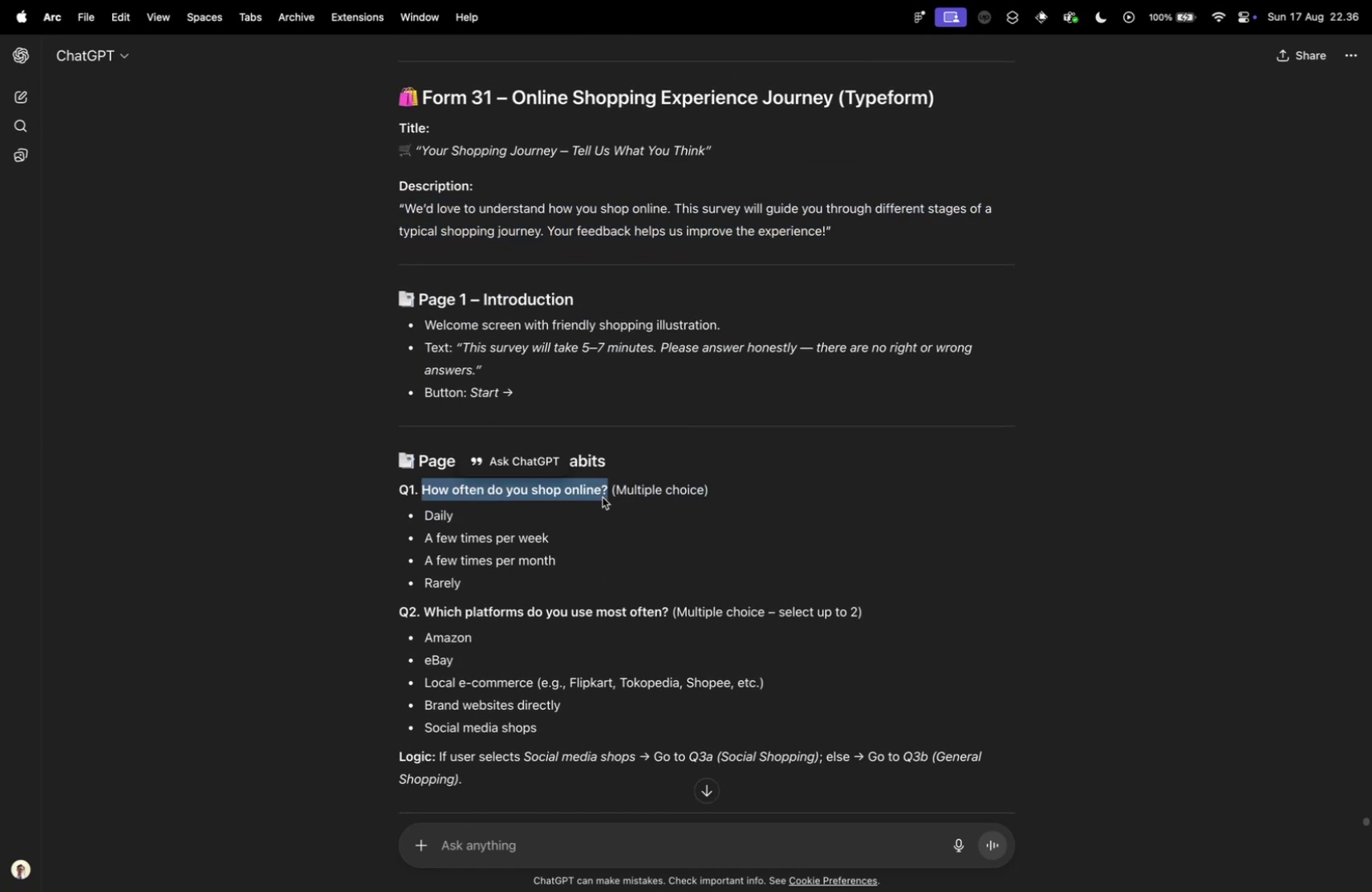 
key(Control+Tab)
 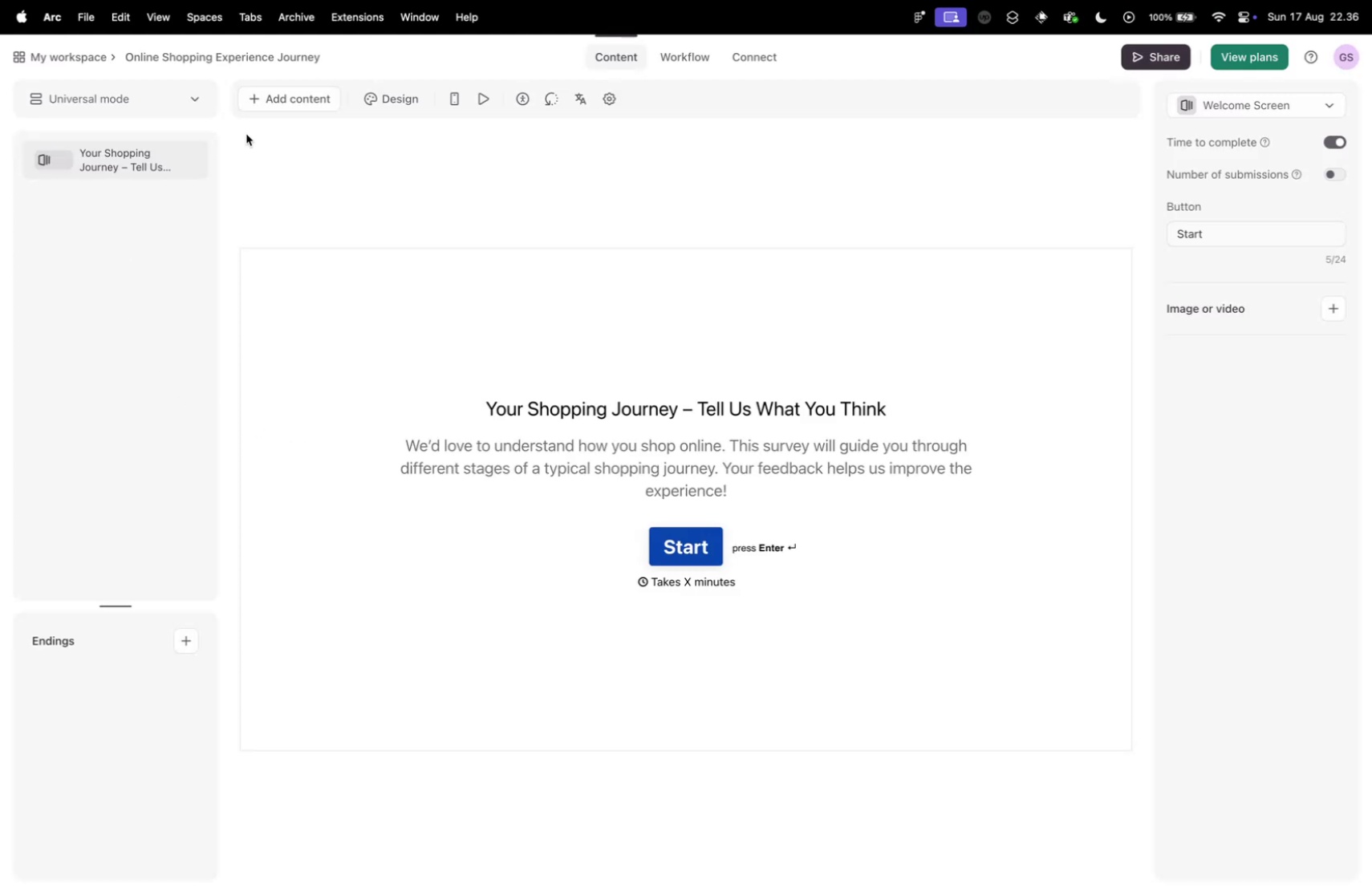 
left_click([323, 91])
 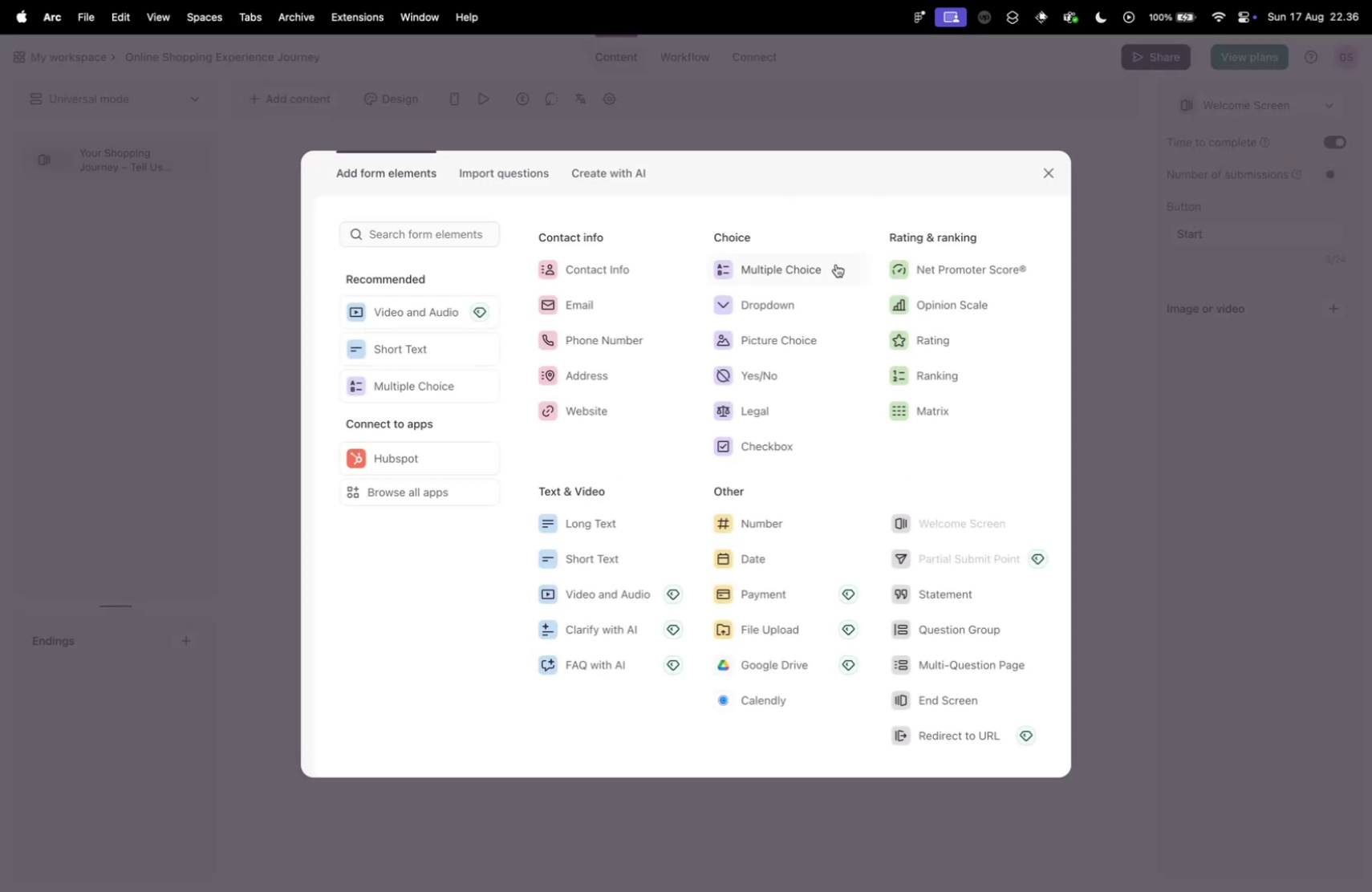 
left_click([788, 272])
 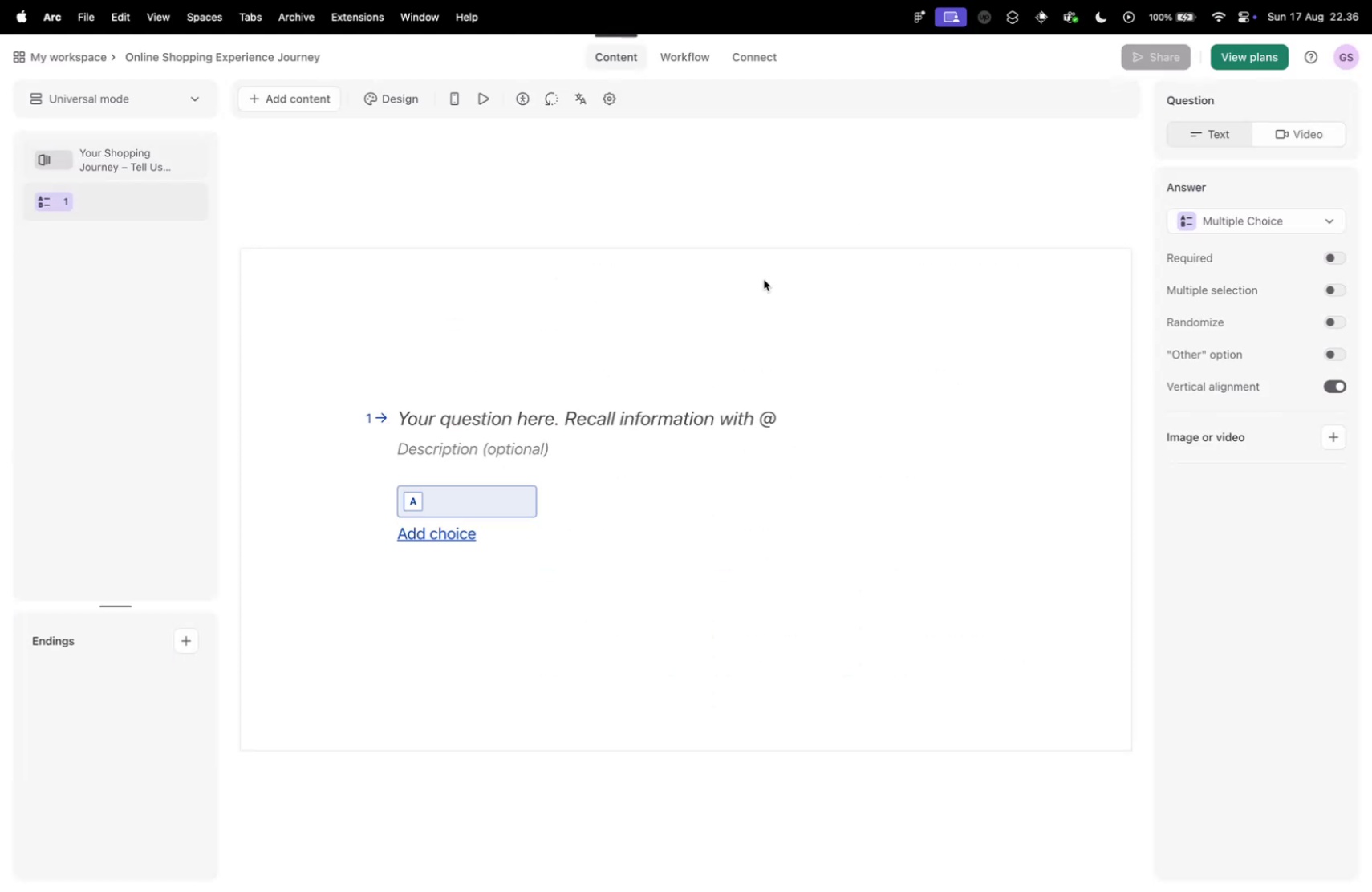 
hold_key(key=CommandLeft, duration=0.35)
 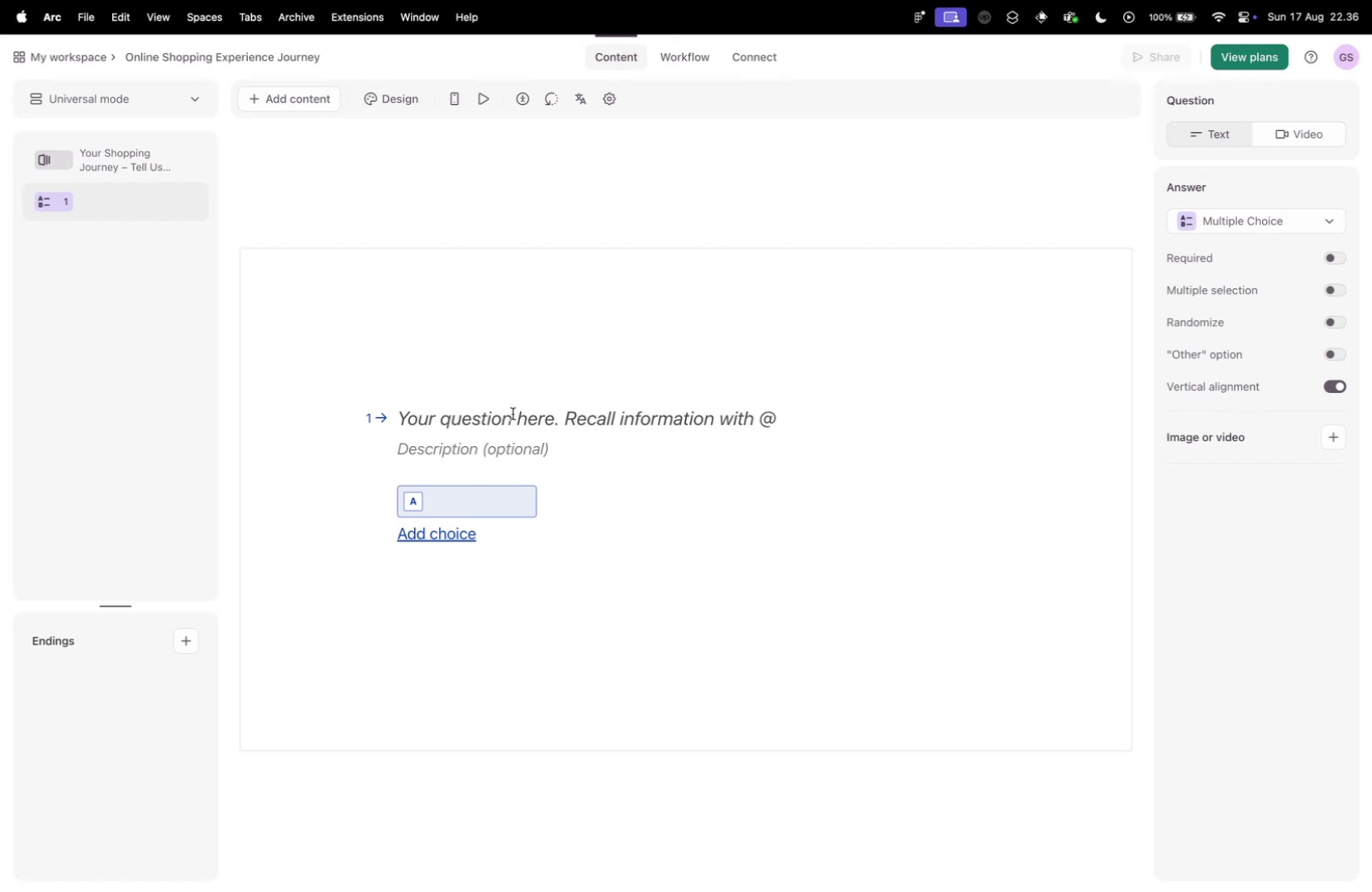 
key(Meta+CommandLeft)
 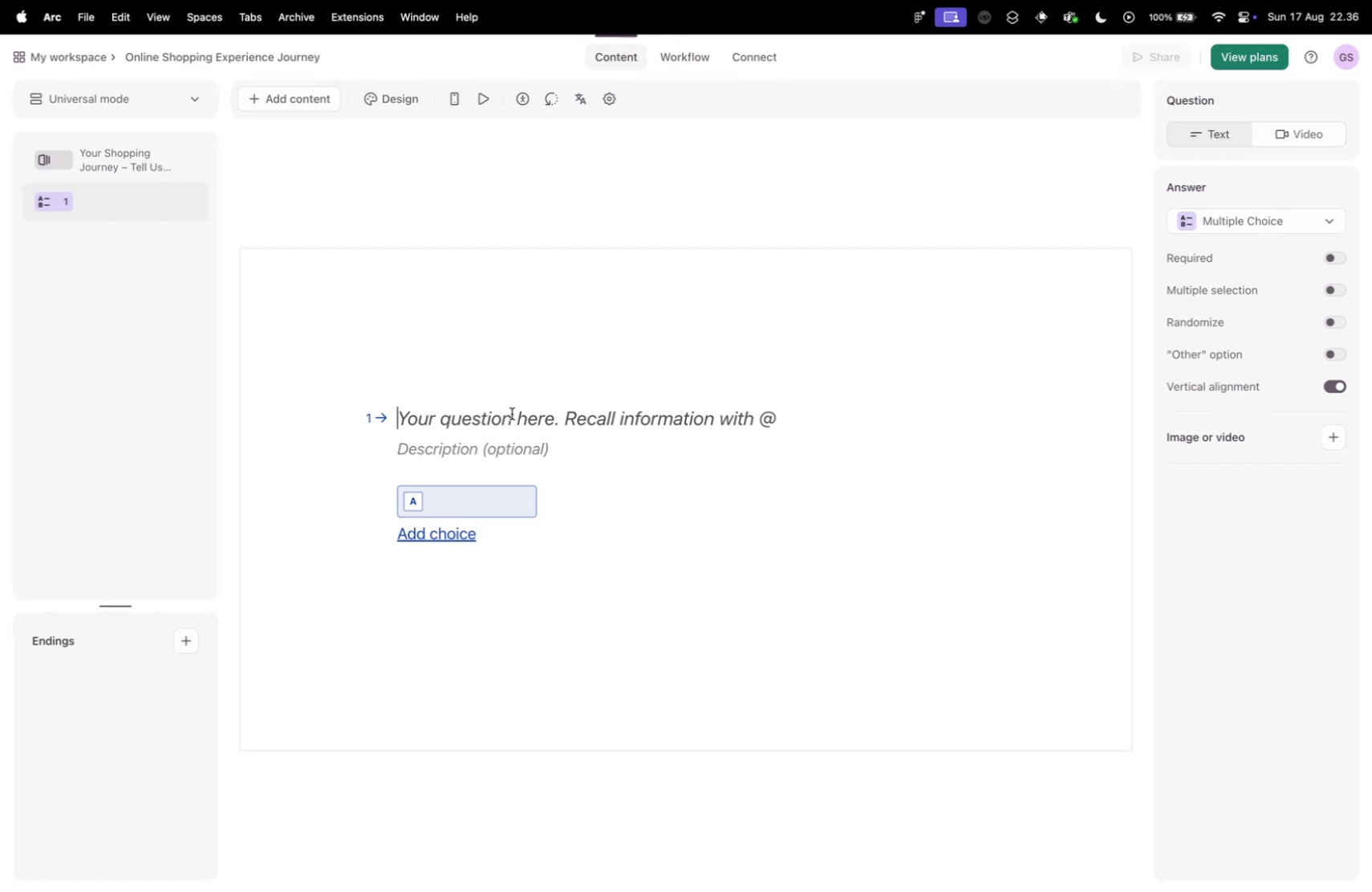 
left_click([512, 413])
 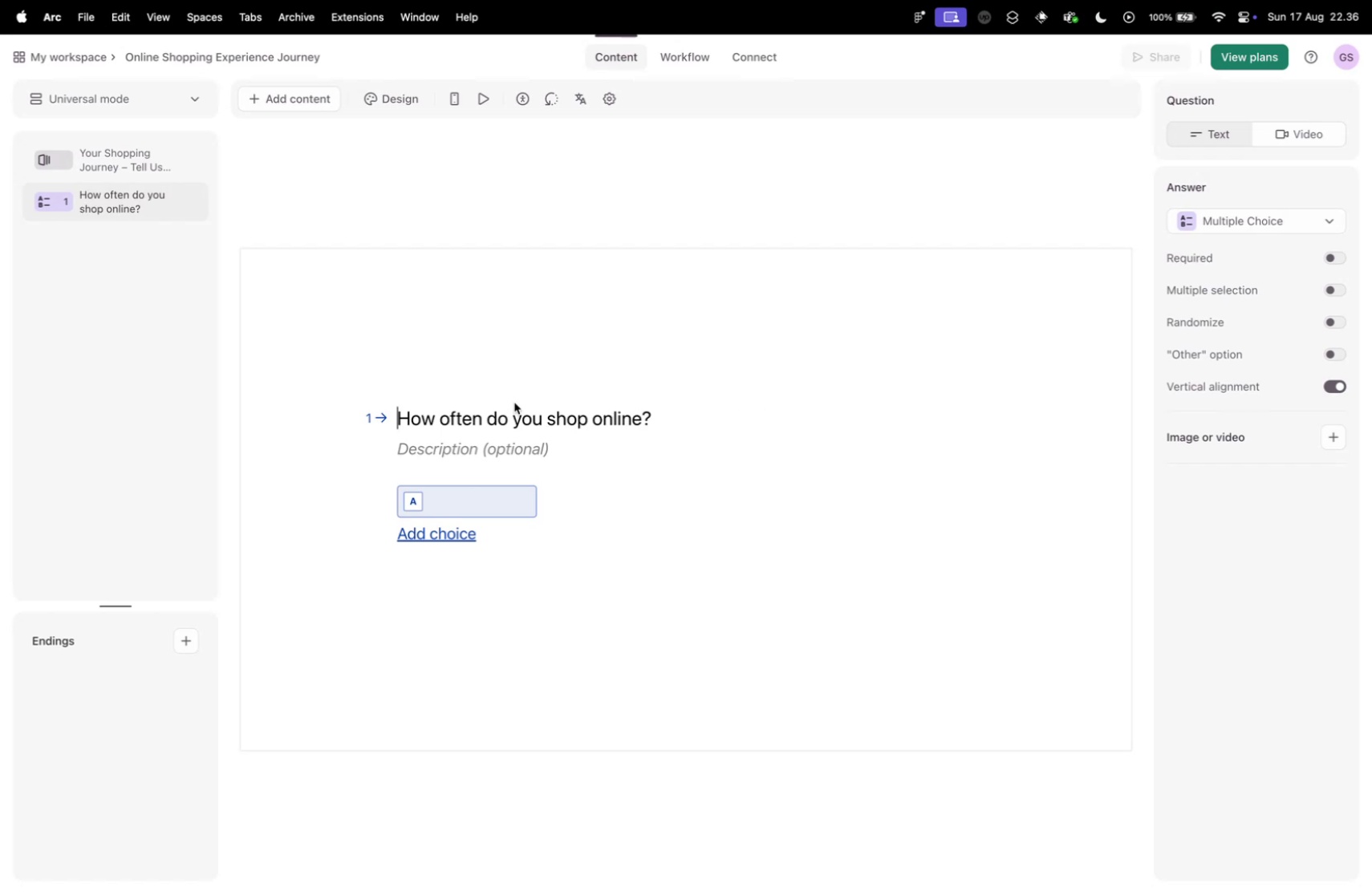 
key(Meta+V)
 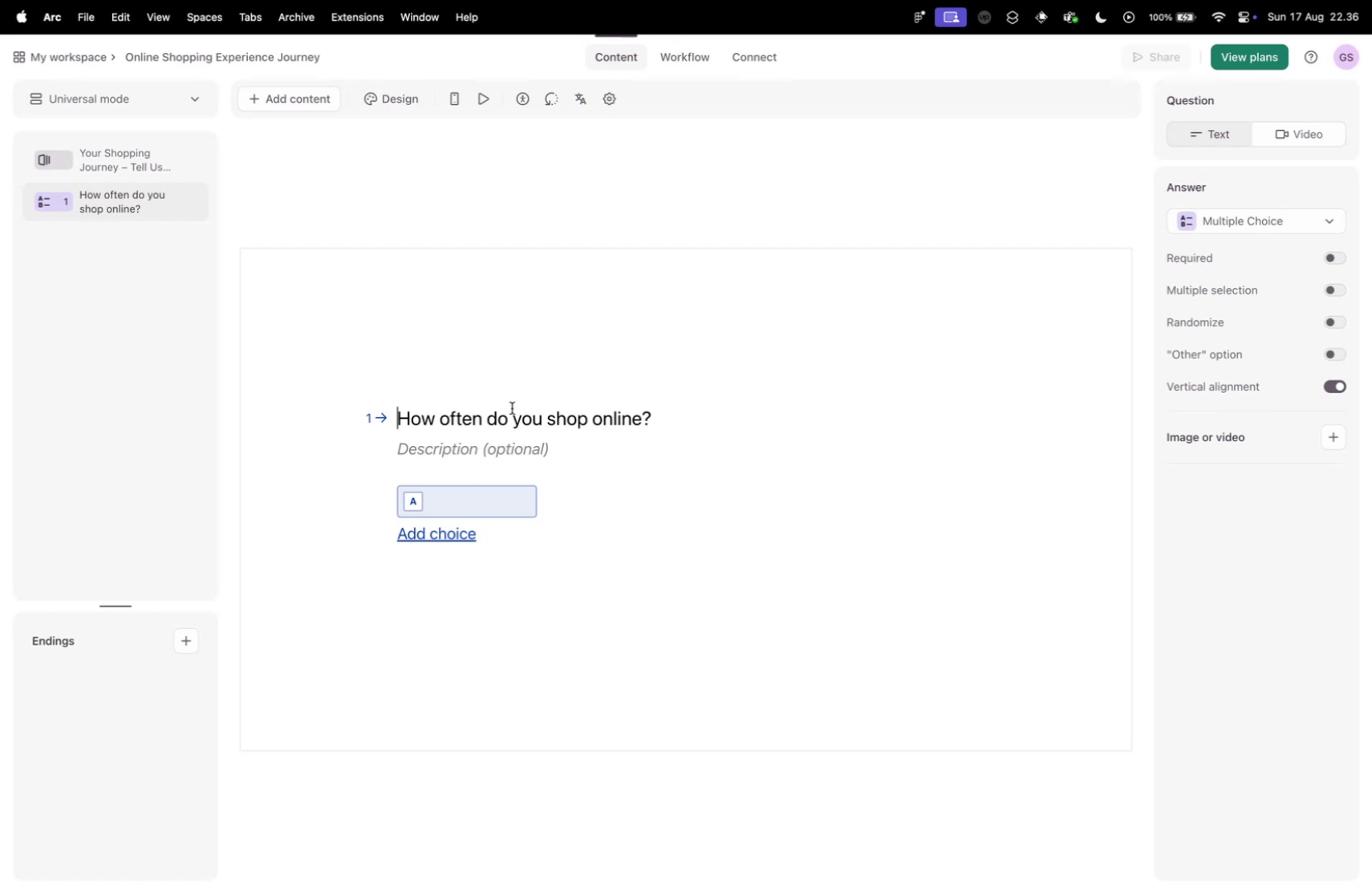 
key(Control+ControlLeft)
 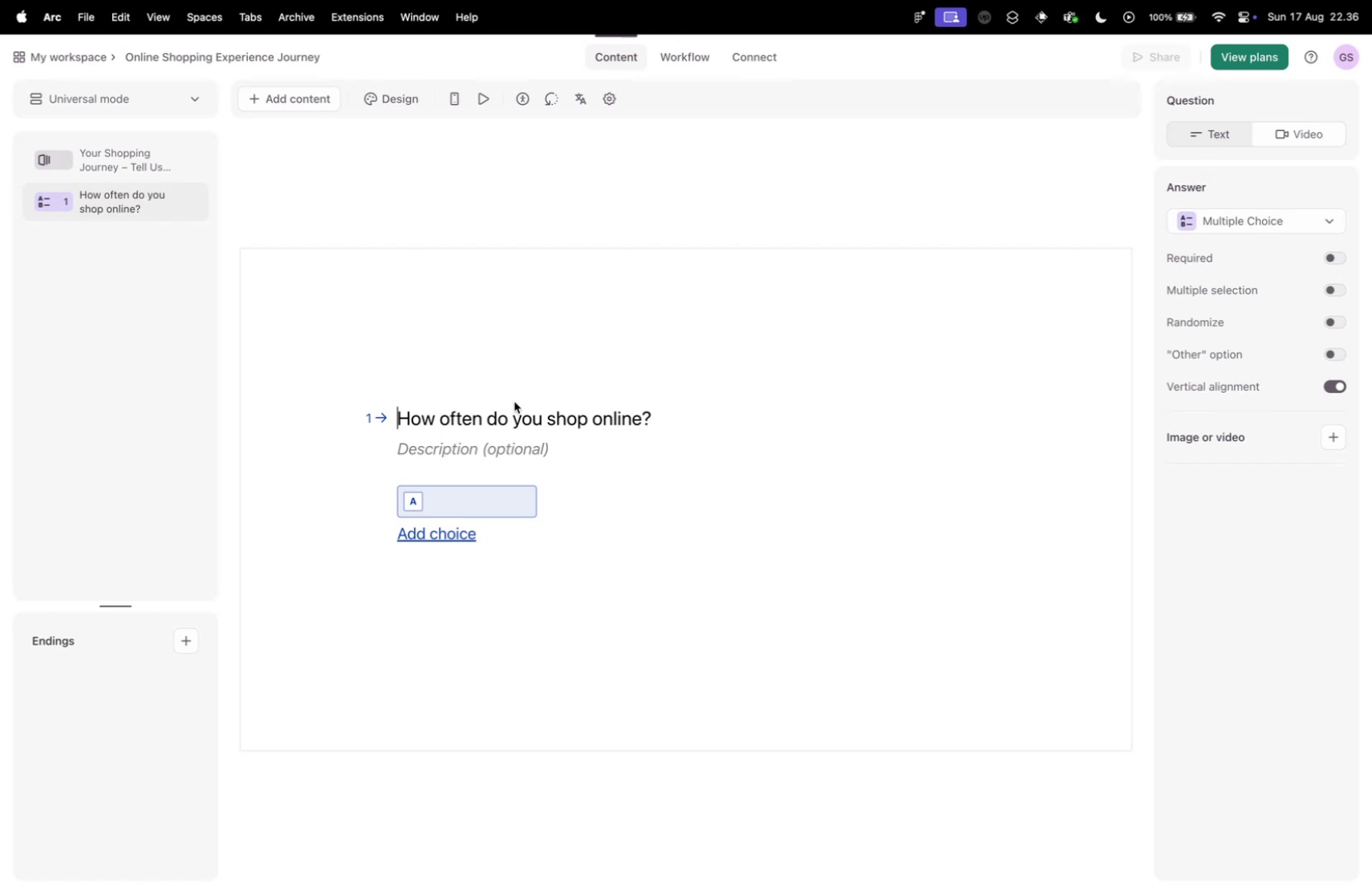 
key(Control+Tab)
 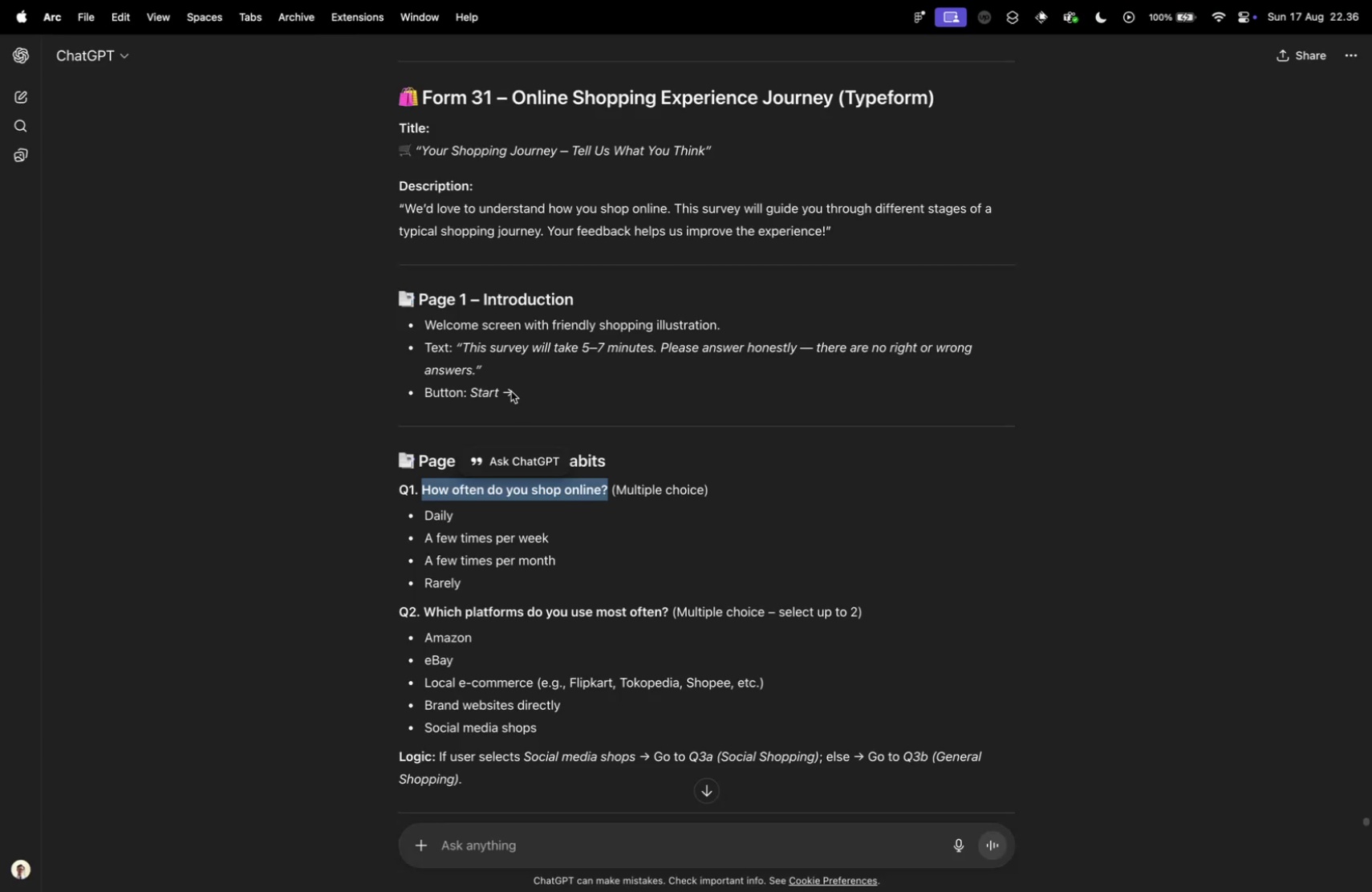 
key(Control+ControlLeft)
 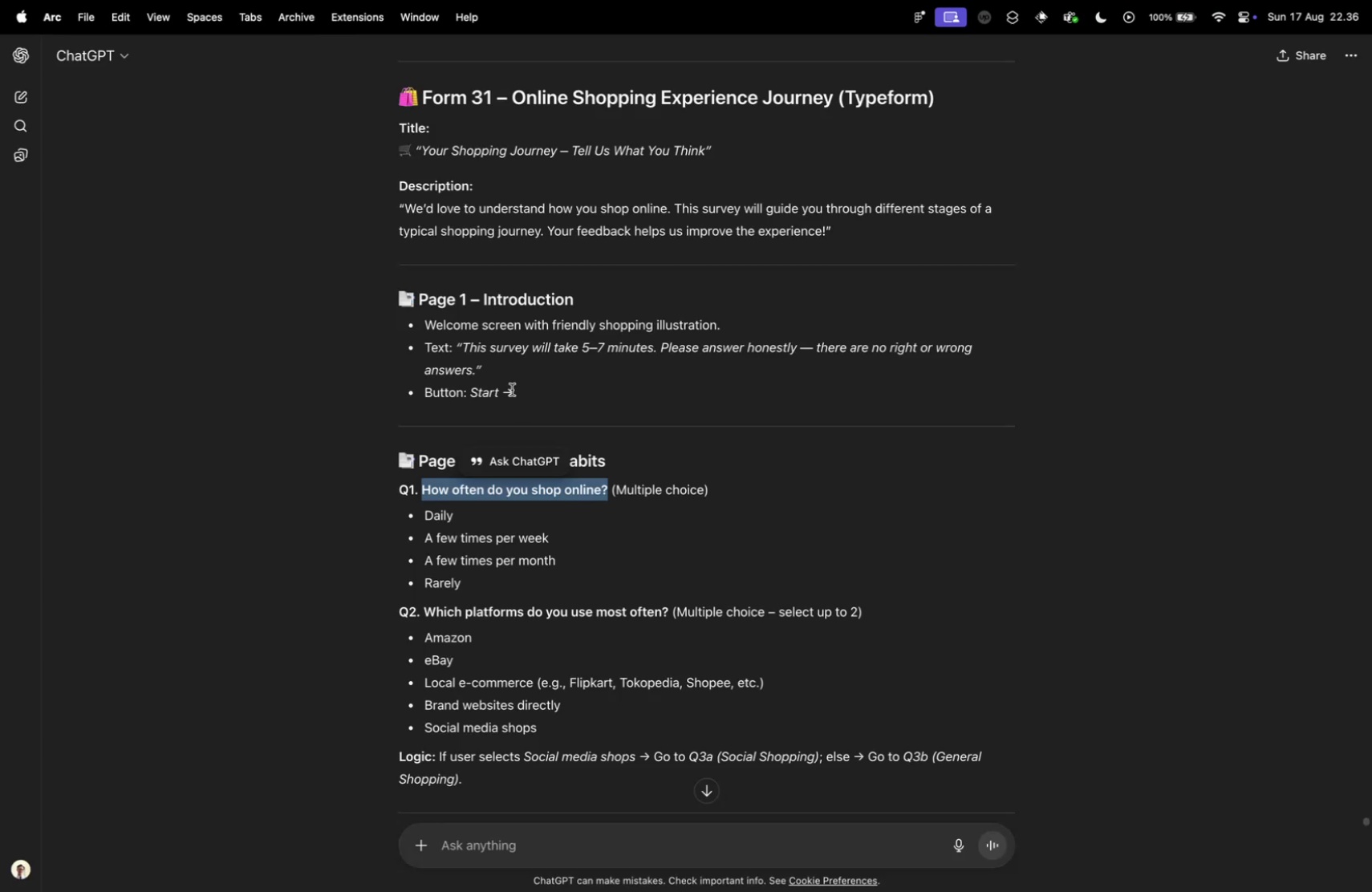 
key(Control+Tab)
 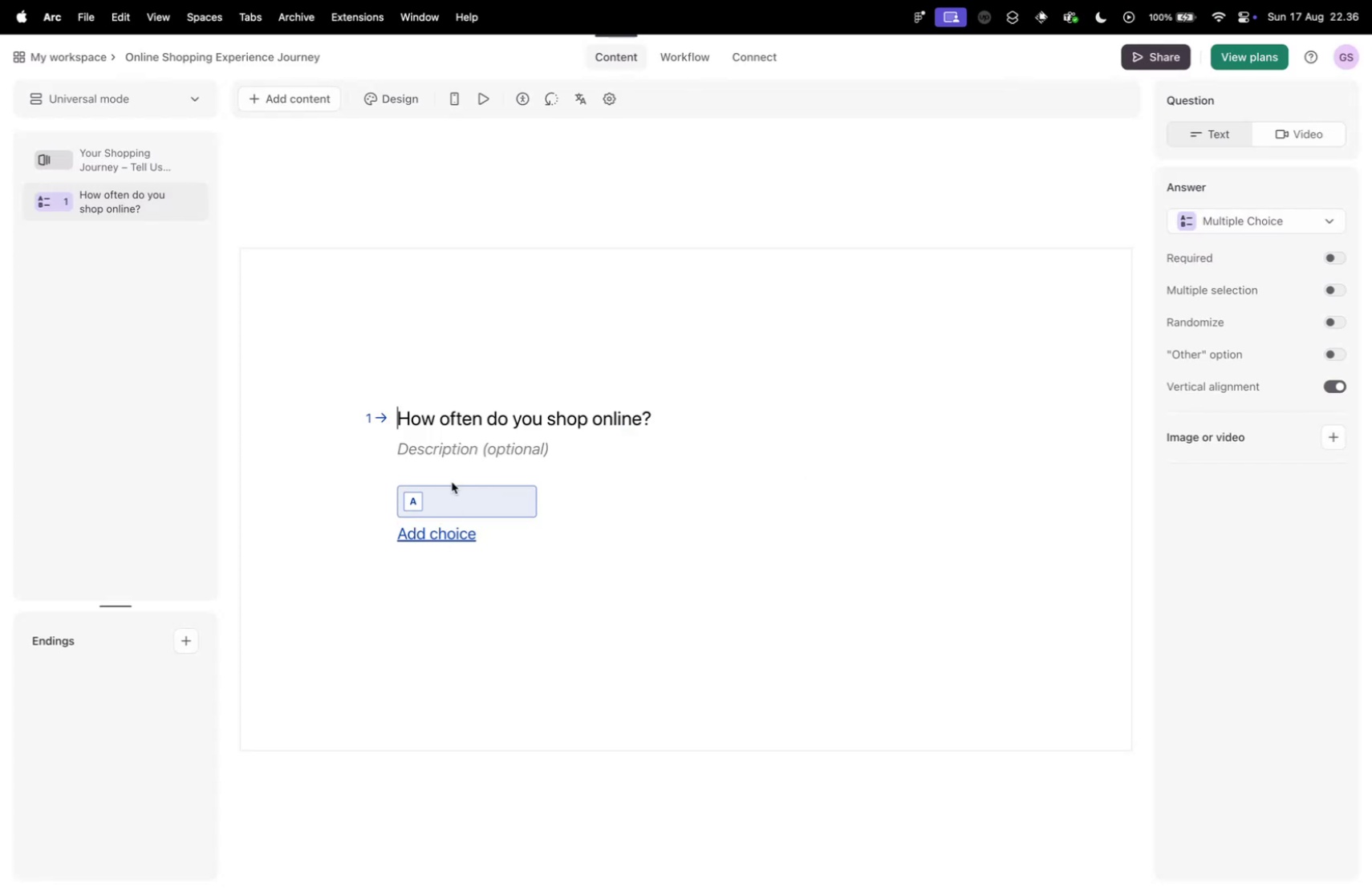 
left_click([457, 493])
 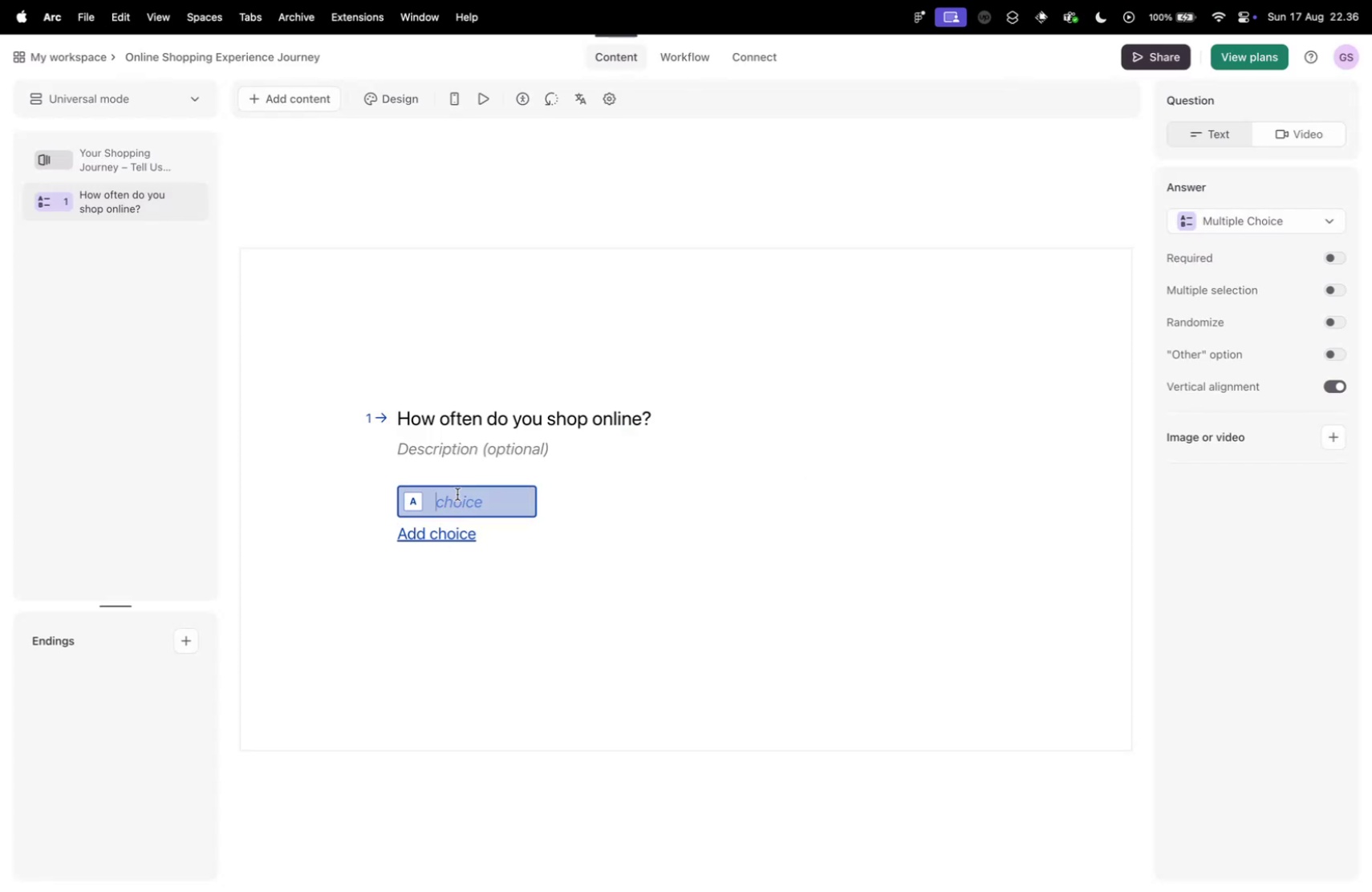 
key(Control+ControlLeft)
 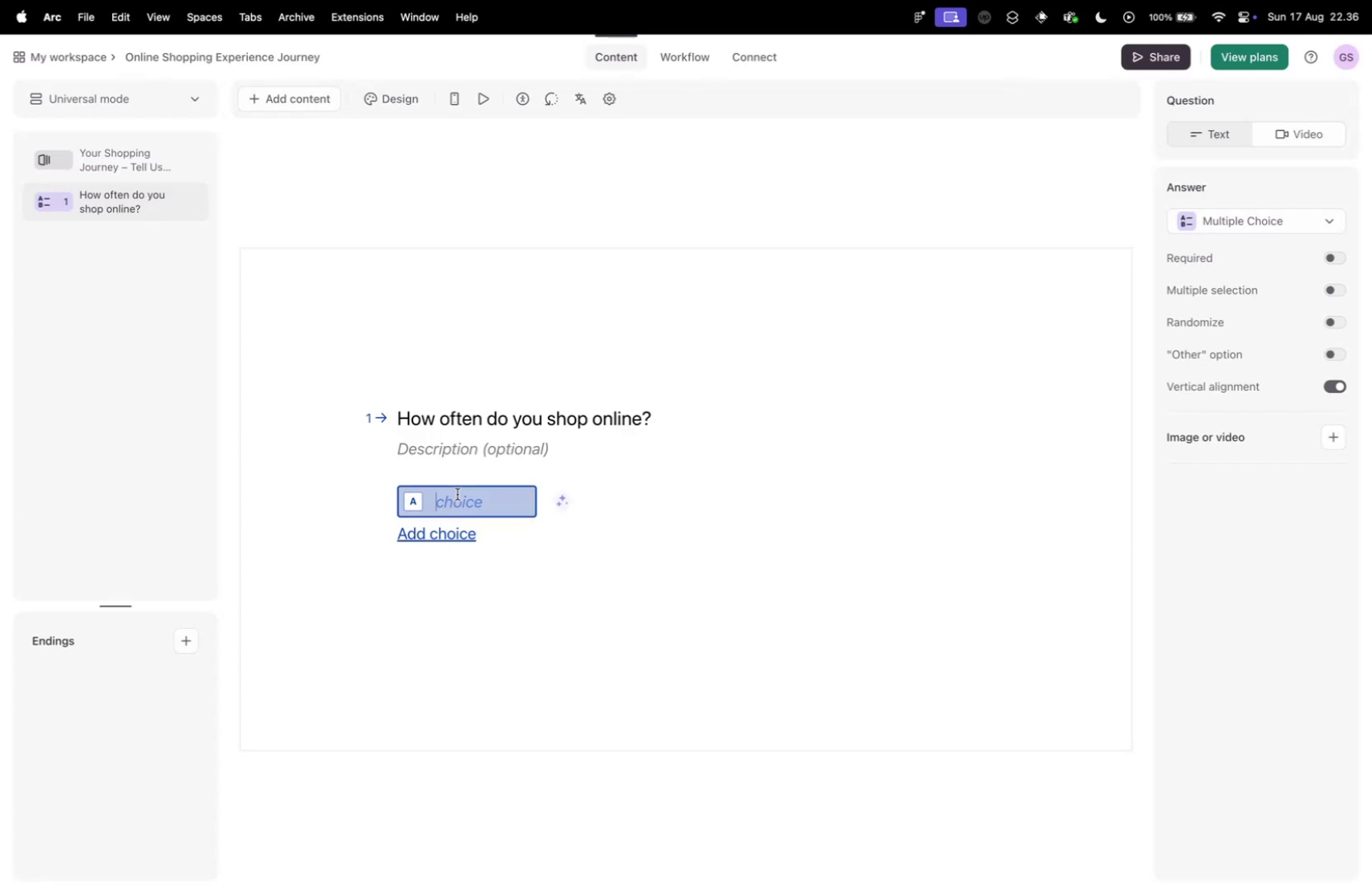 
key(Control+Tab)
 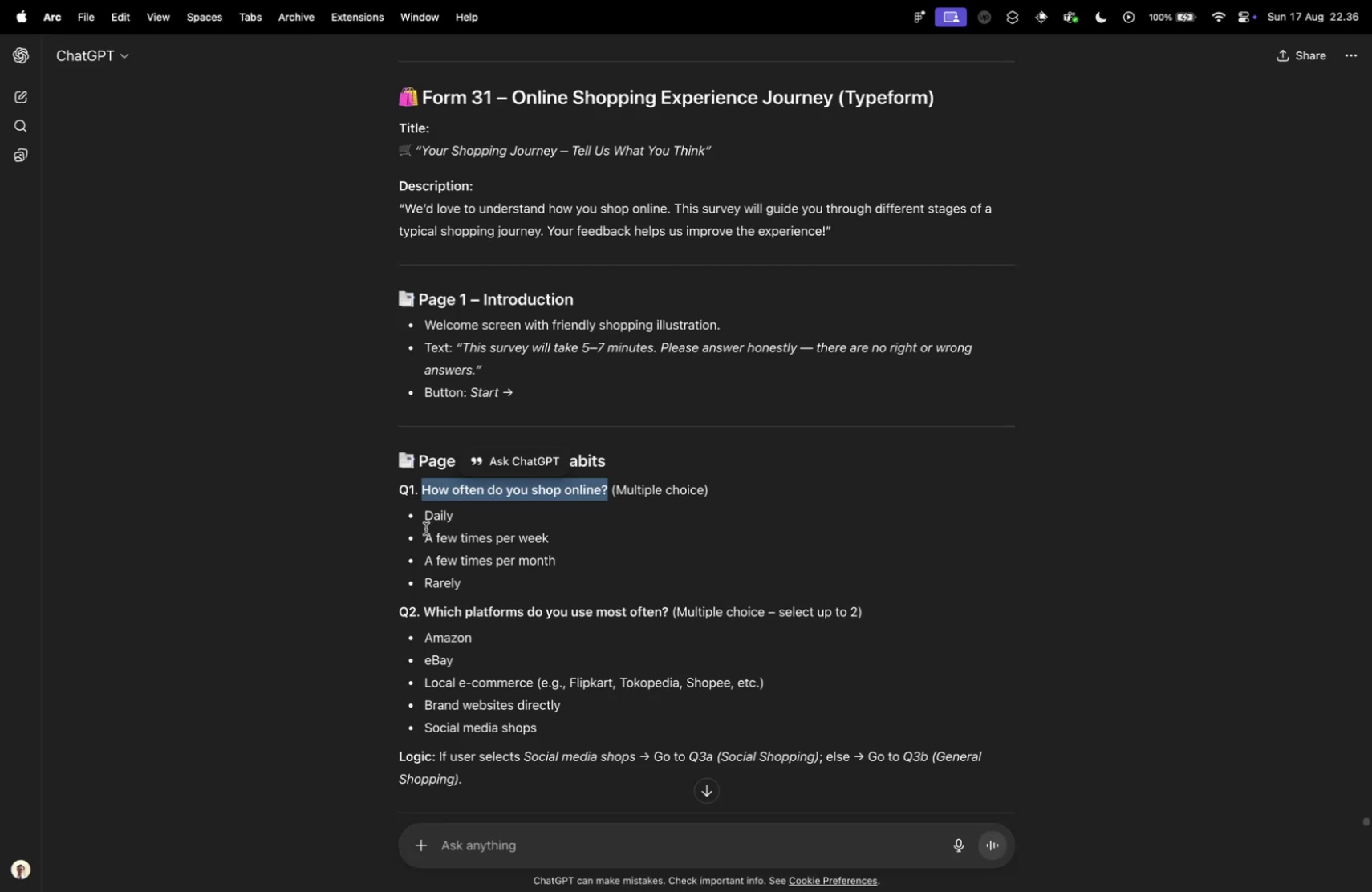 
left_click_drag(start_coordinate=[424, 516], to_coordinate=[471, 578])
 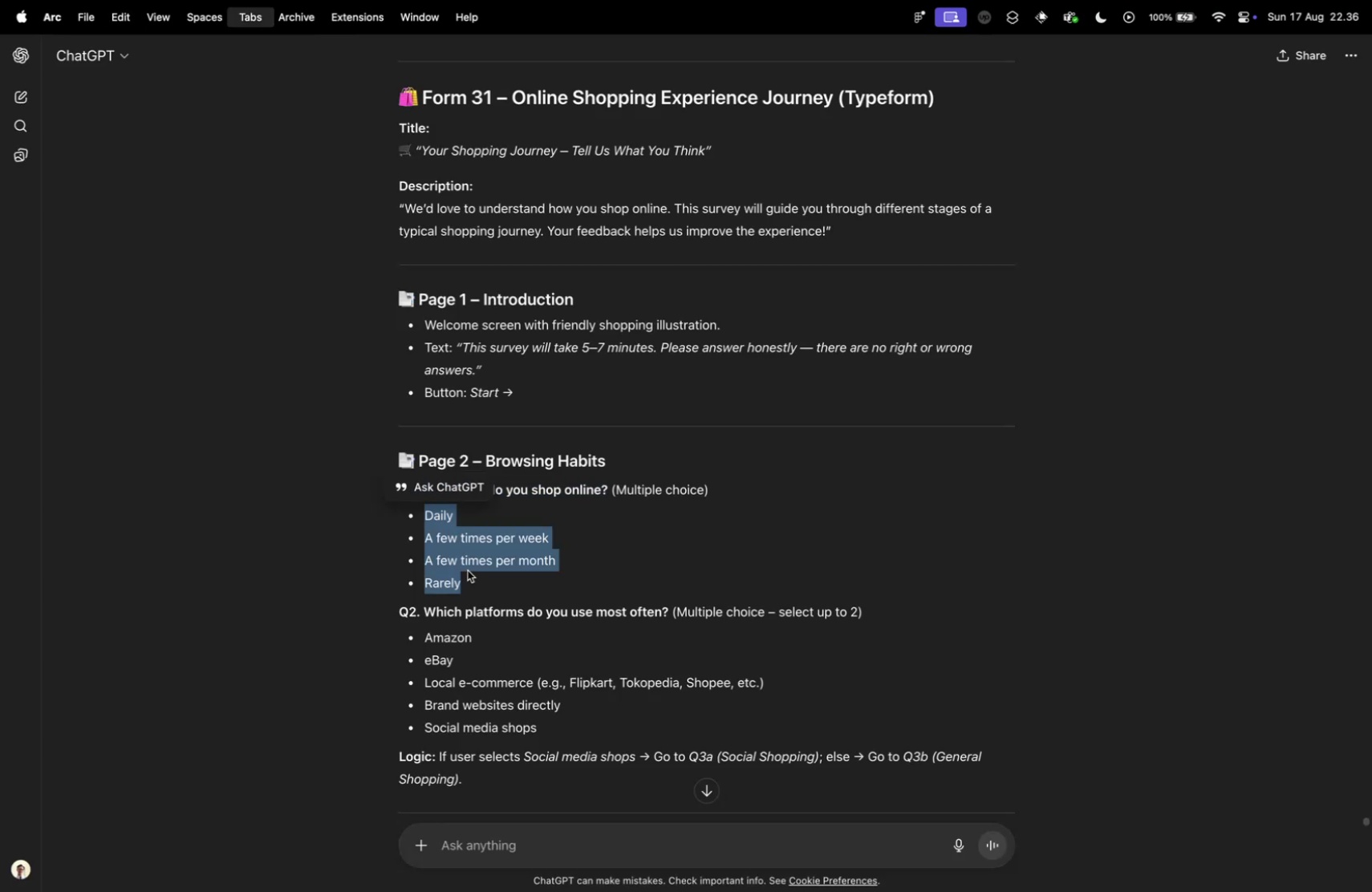 
key(Meta+CommandLeft)
 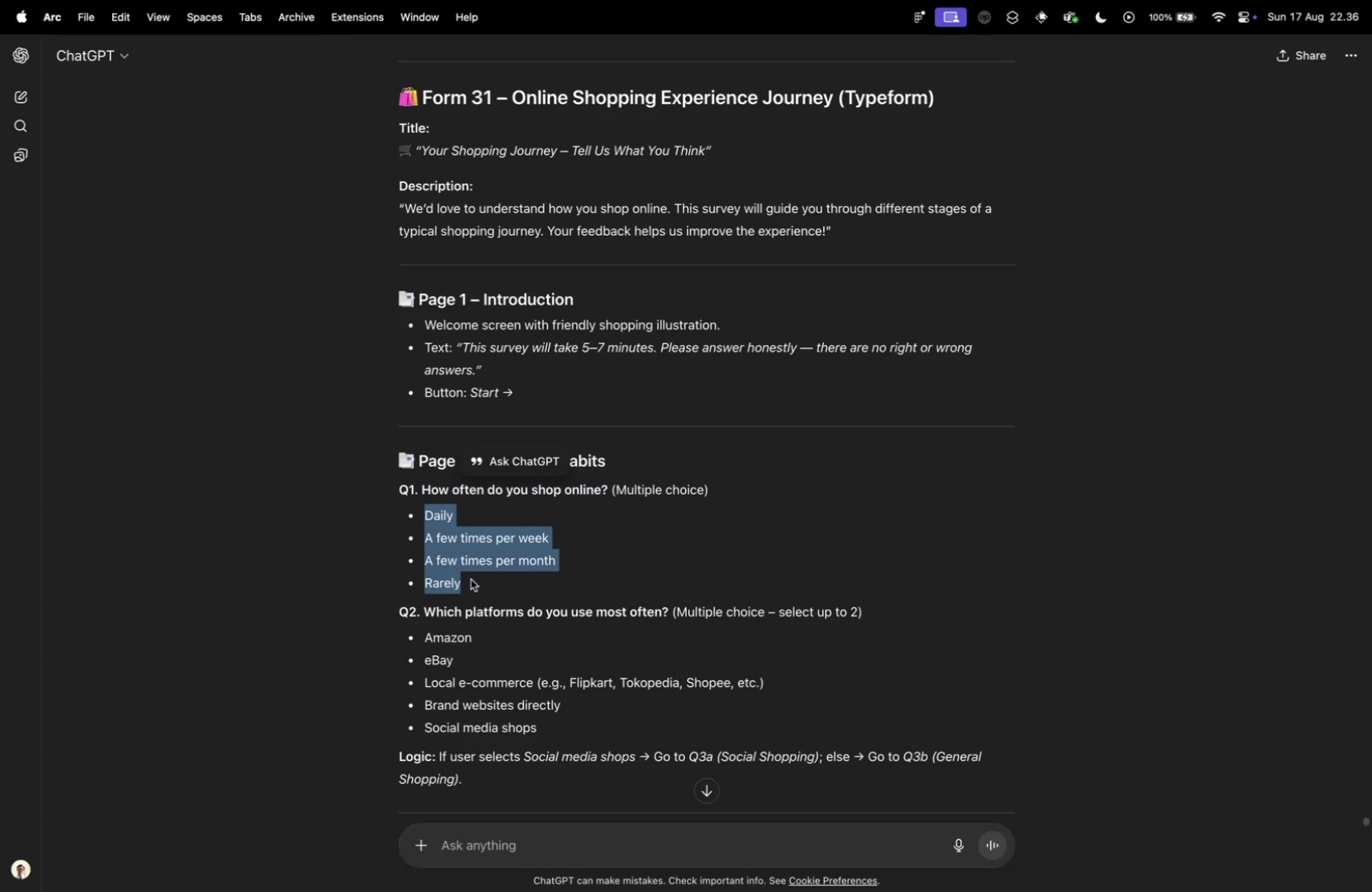 
key(Meta+C)
 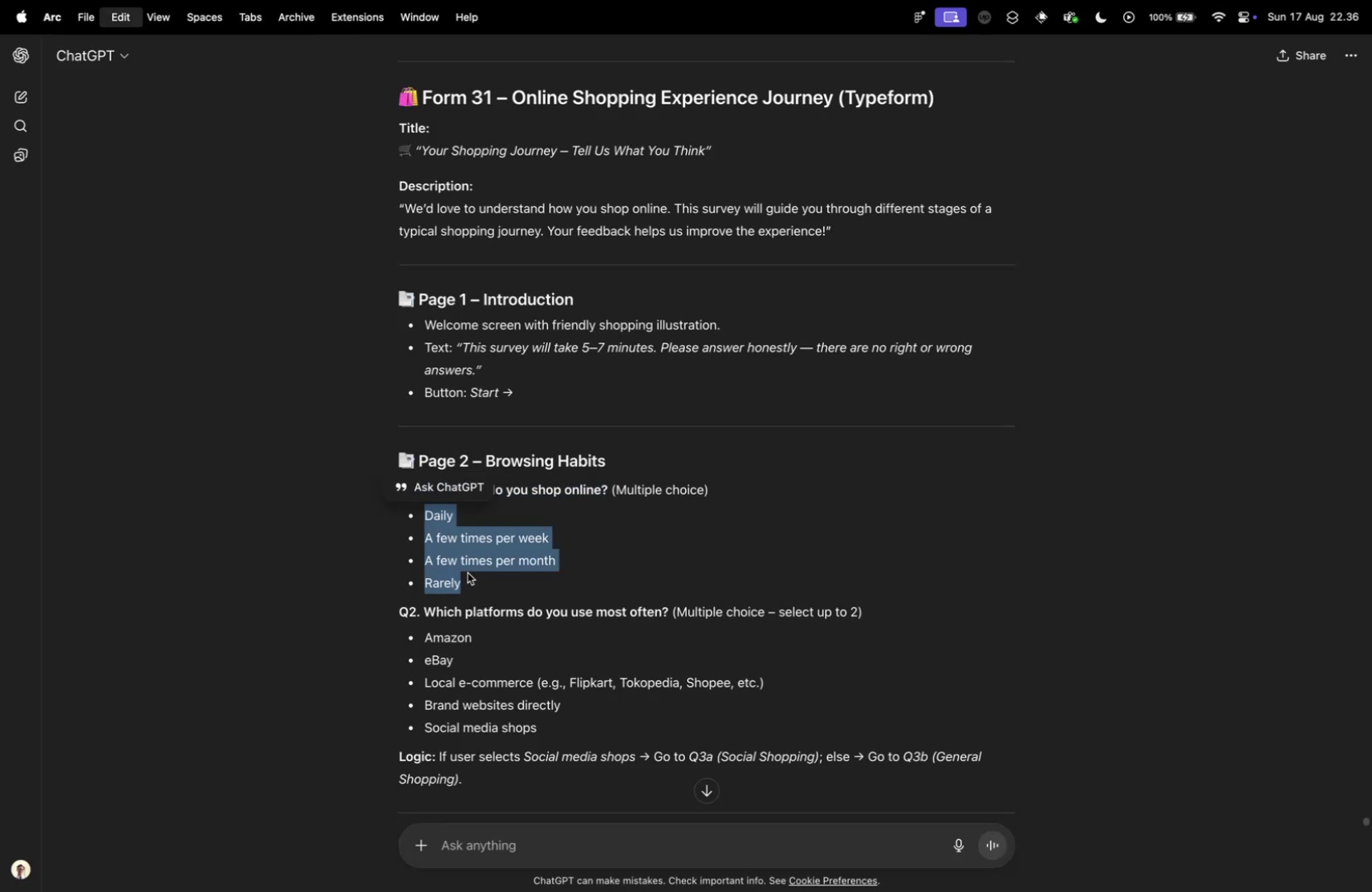 
key(Control+ControlLeft)
 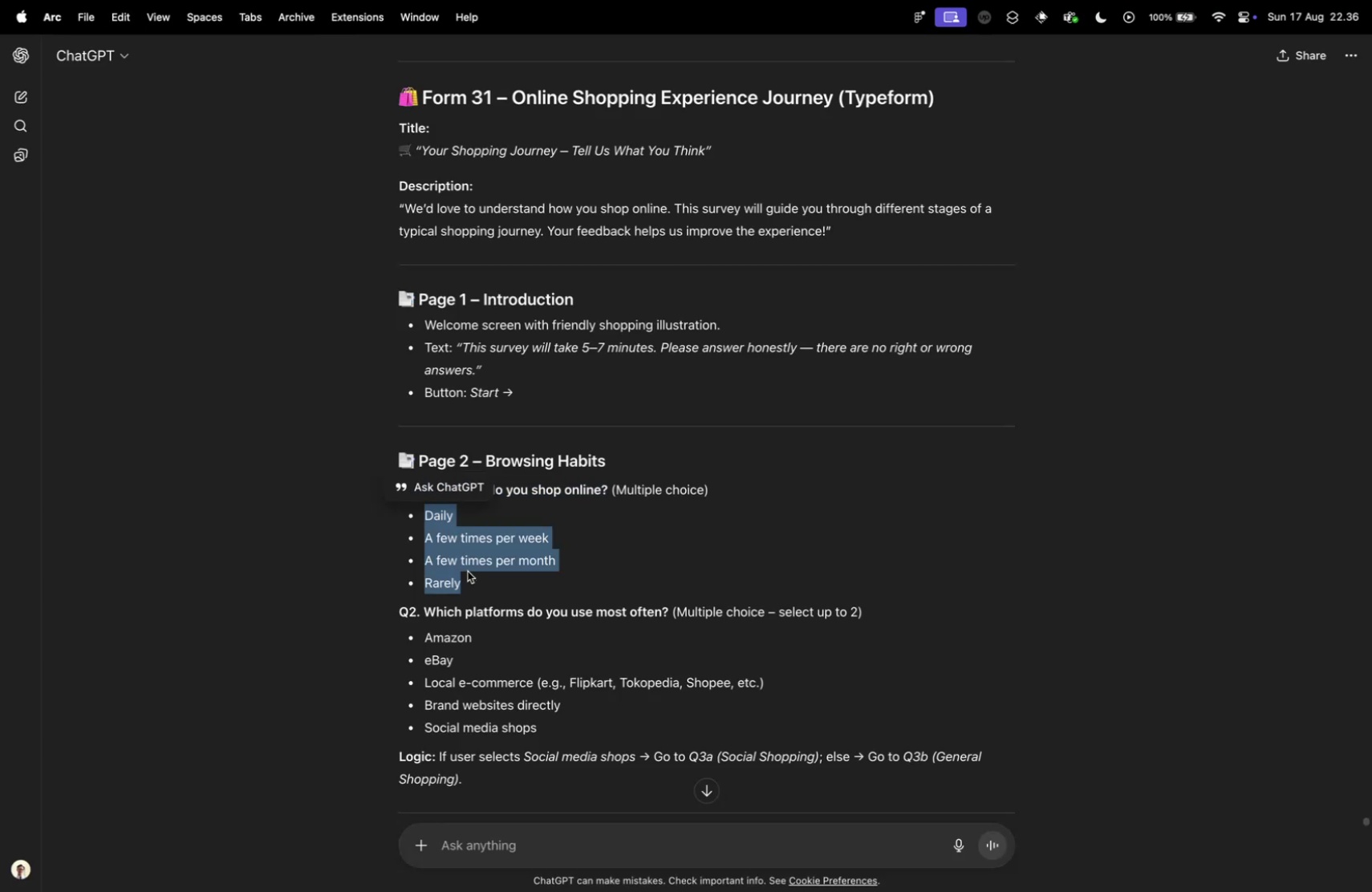 
key(Control+Tab)
 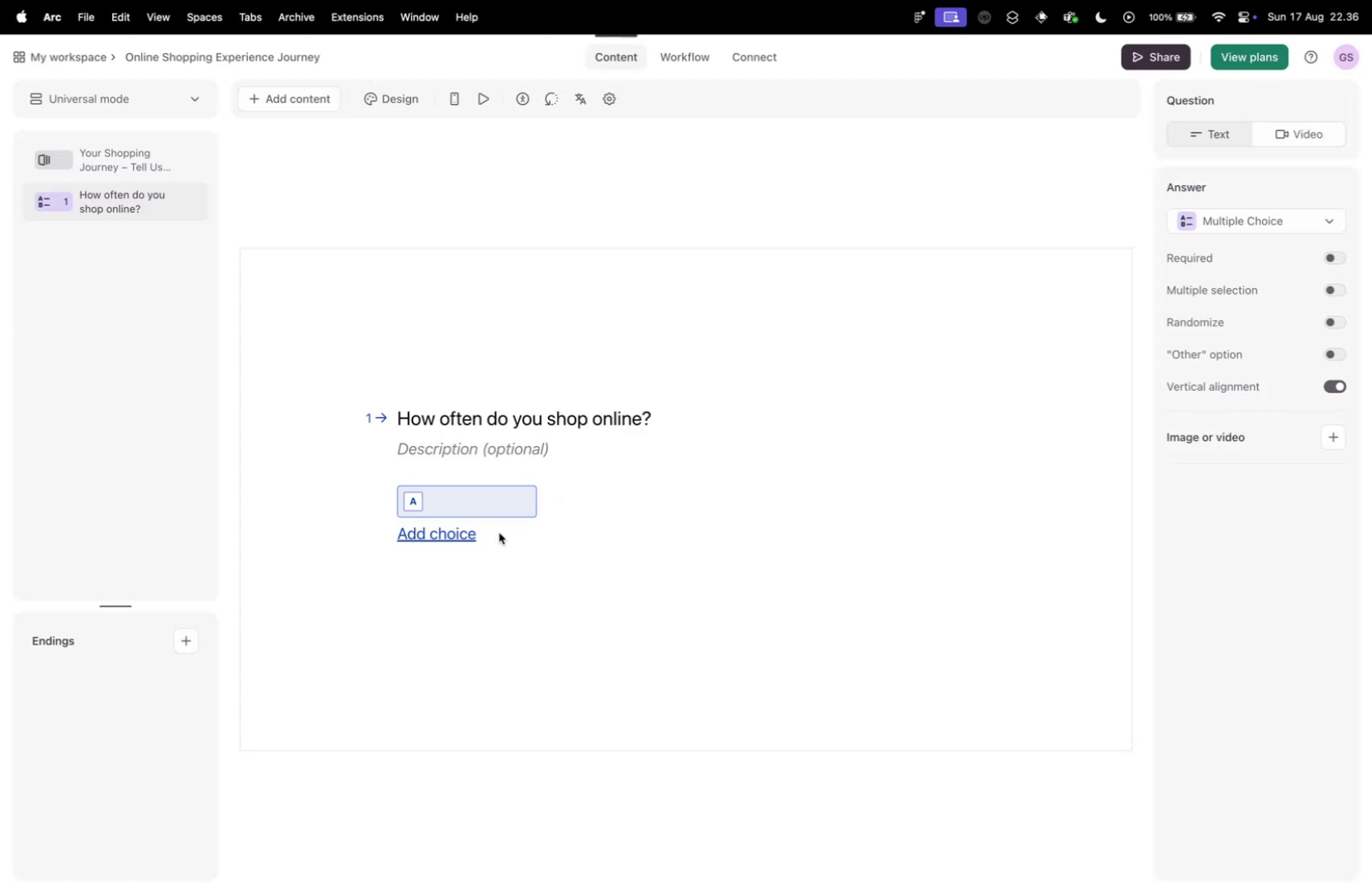 
left_click([485, 511])
 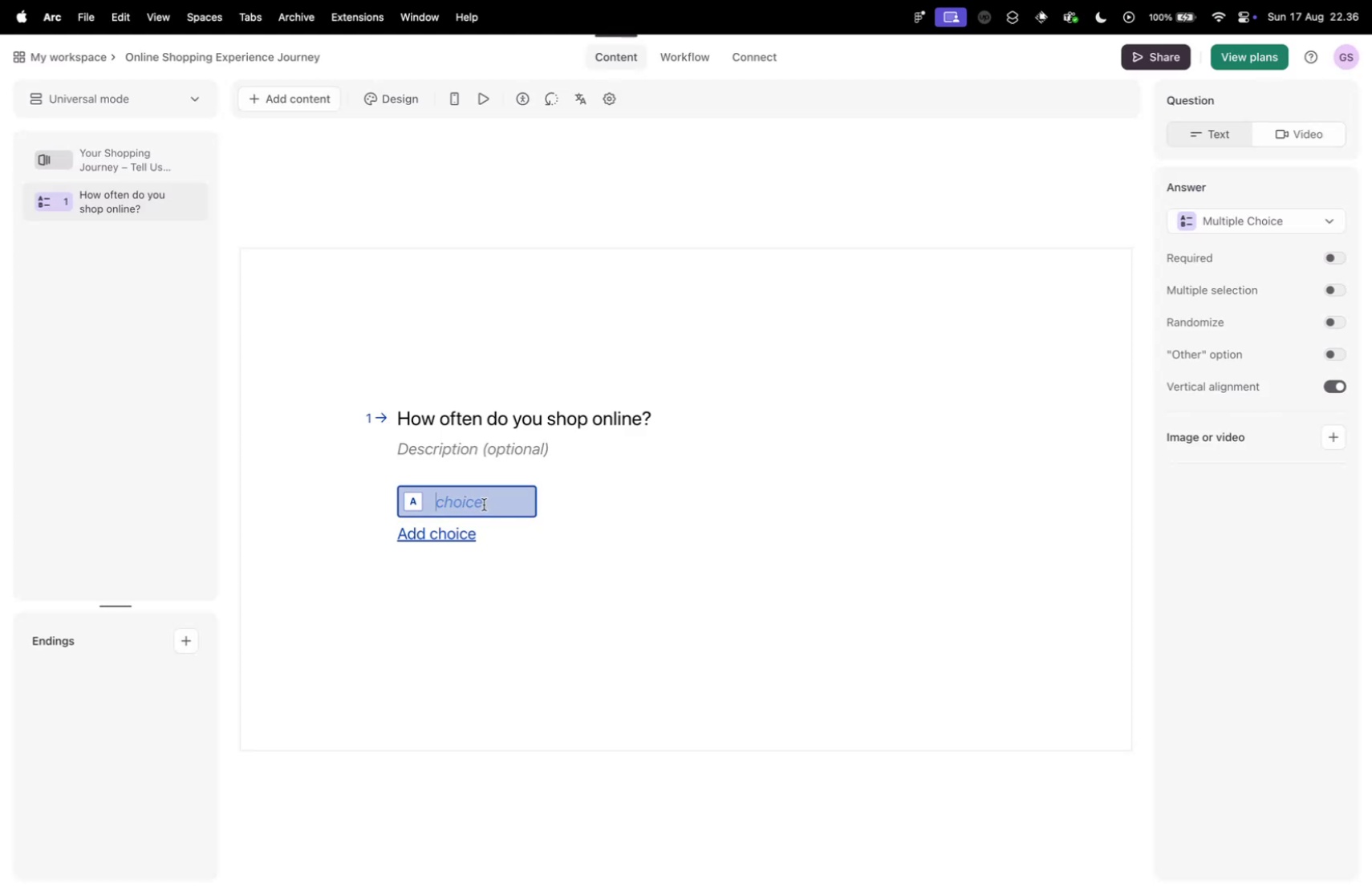 
key(Meta+V)
 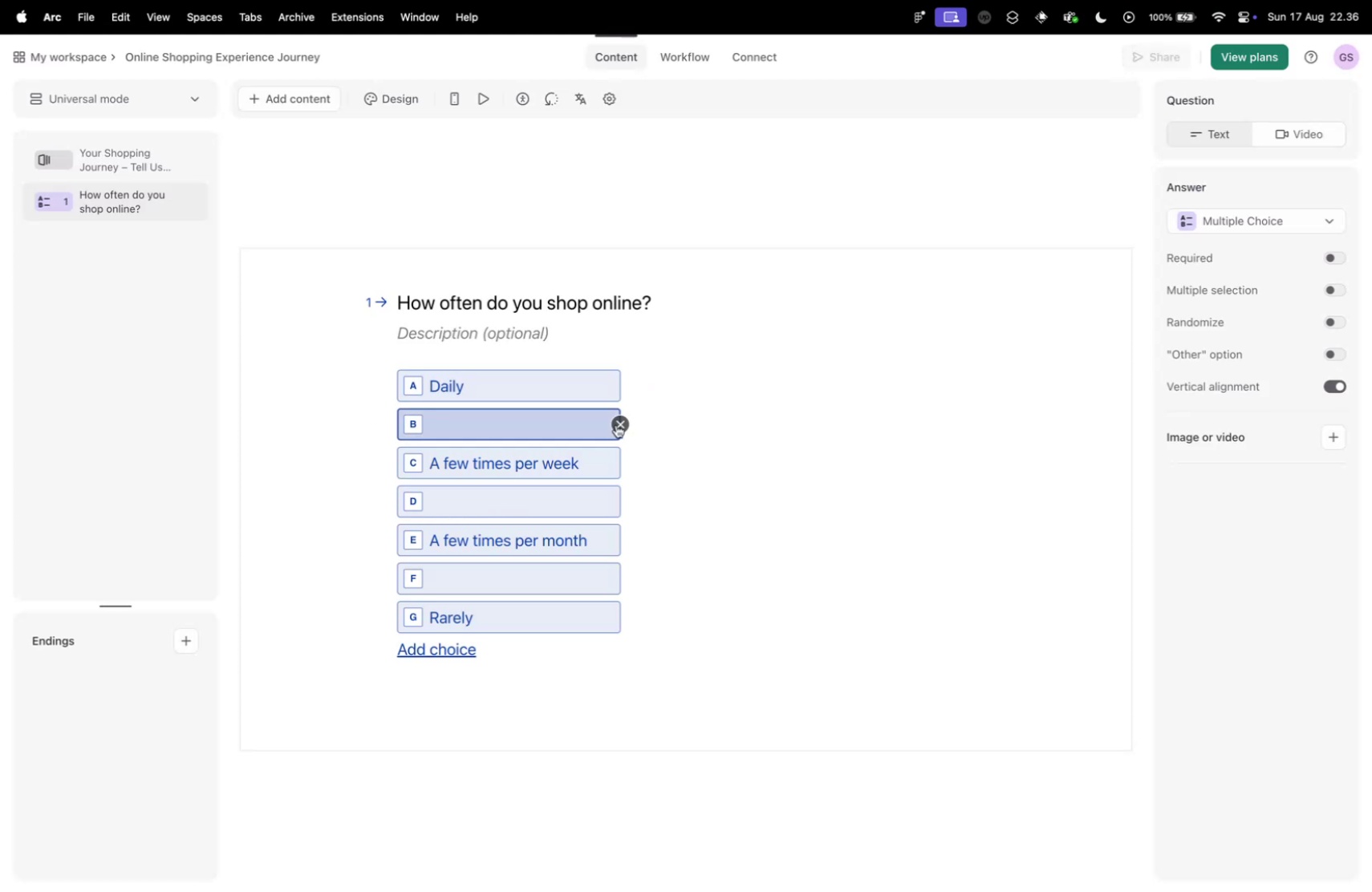 
left_click([613, 481])
 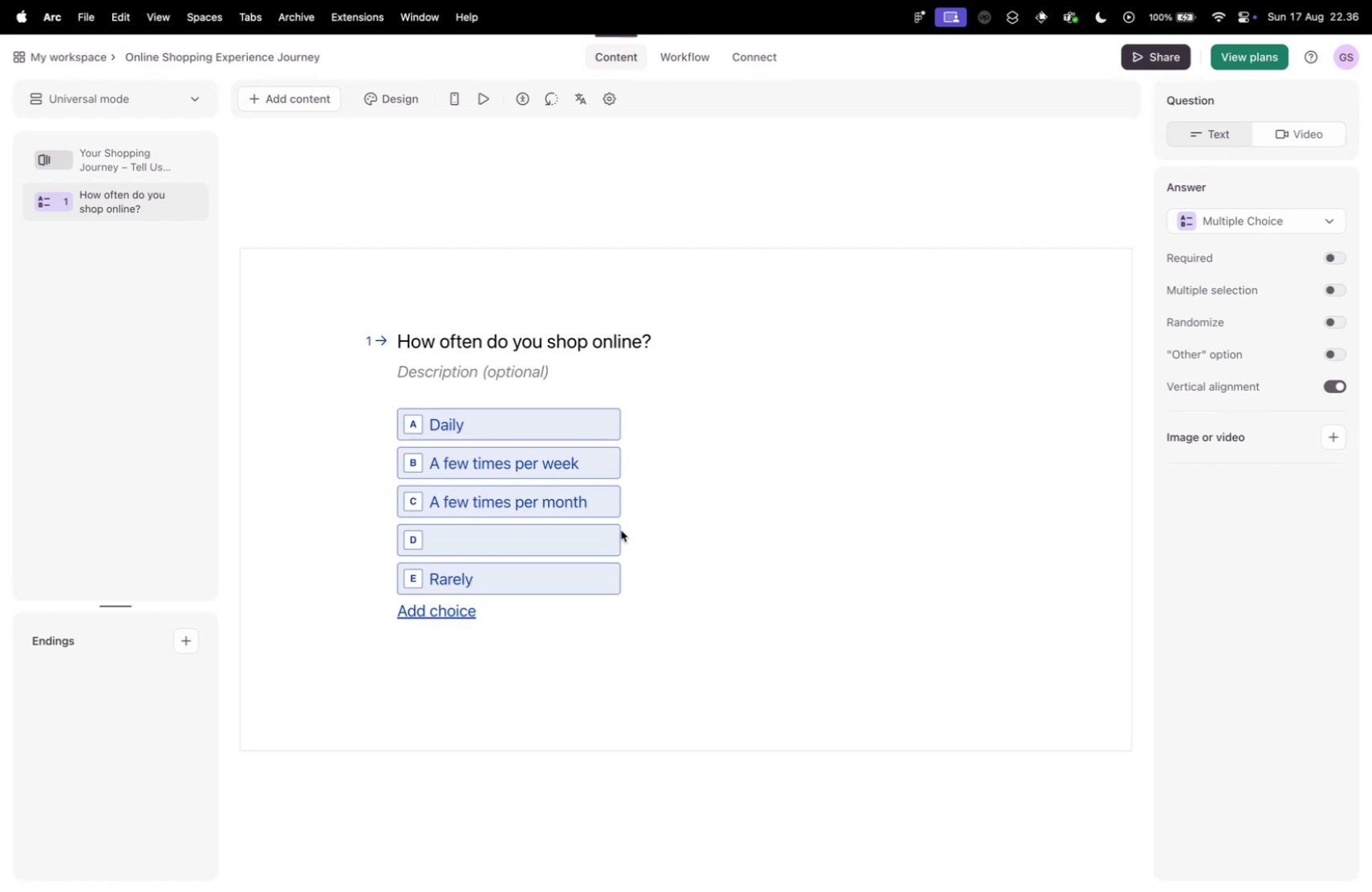 
left_click([615, 537])
 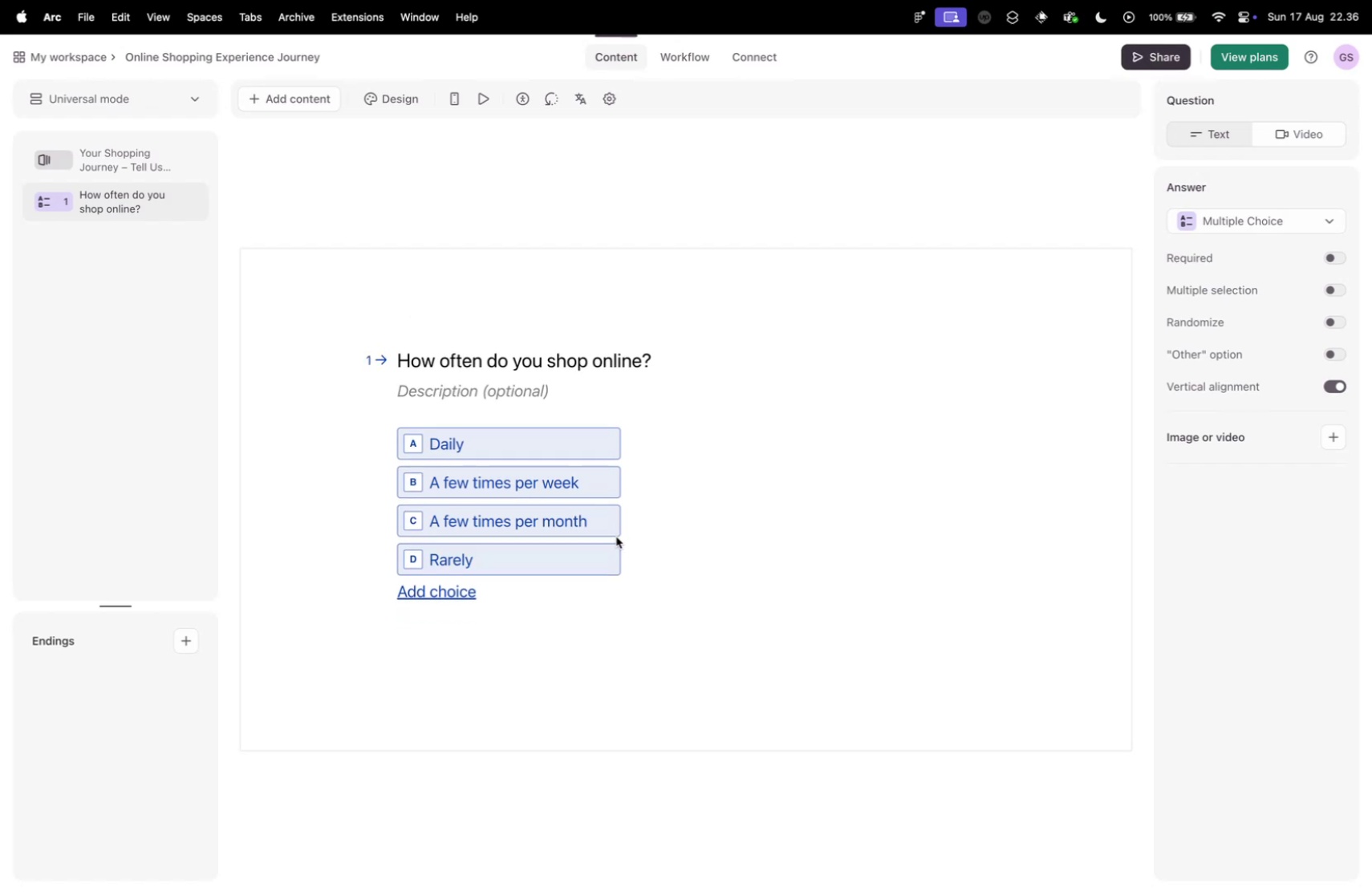 
key(Control+ControlLeft)
 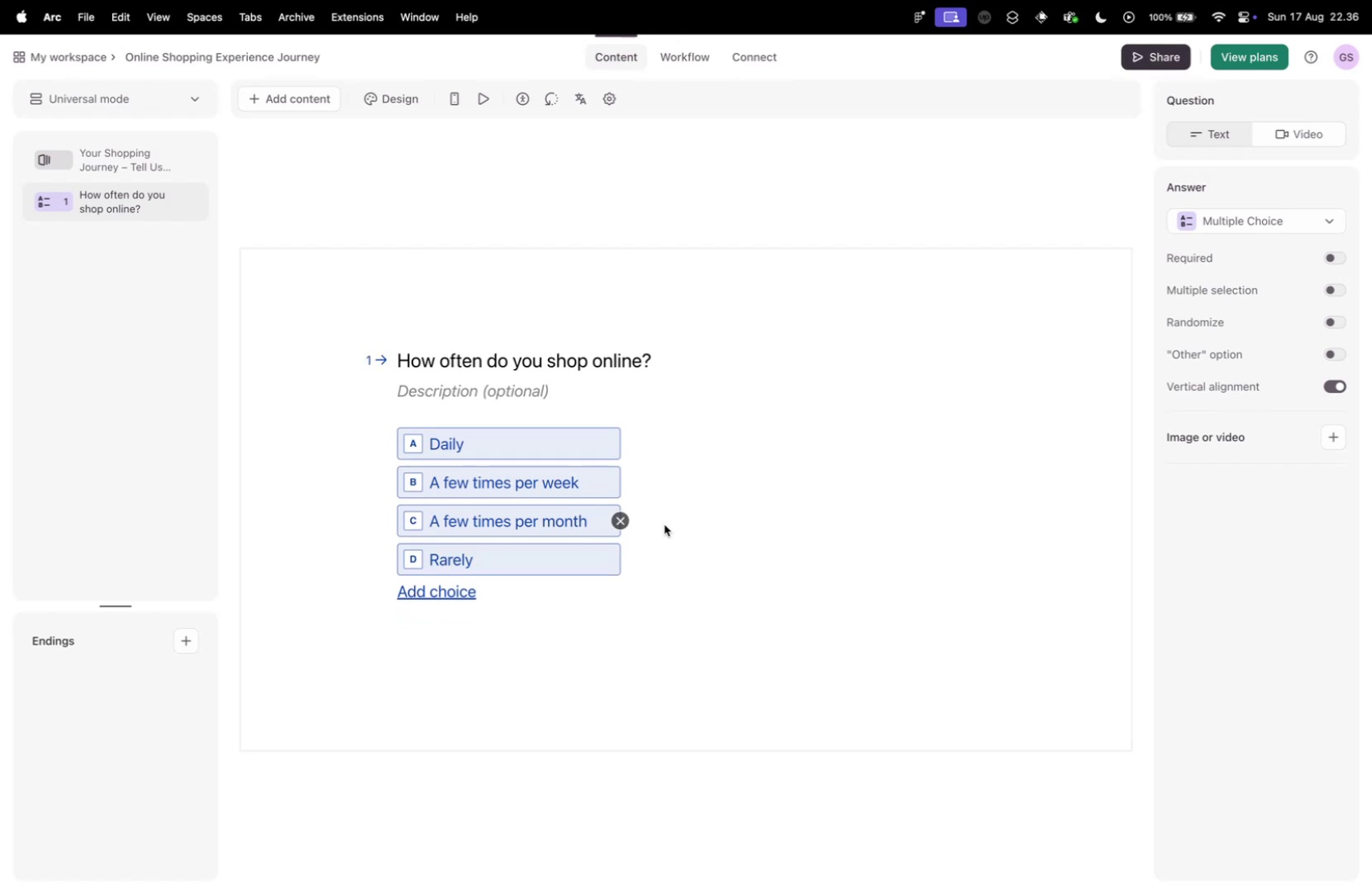 
key(Control+Tab)
 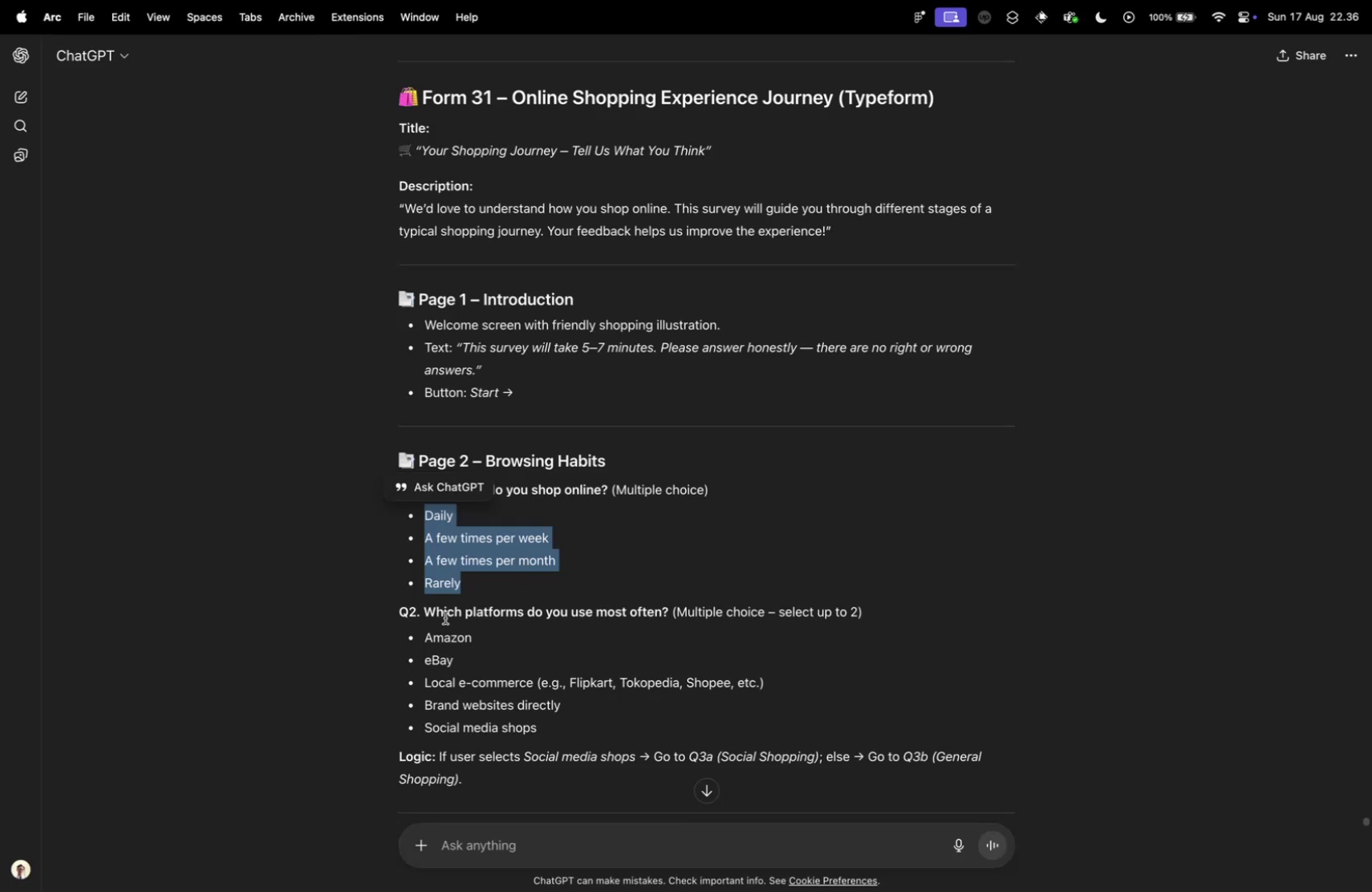 
left_click_drag(start_coordinate=[425, 610], to_coordinate=[669, 615])
 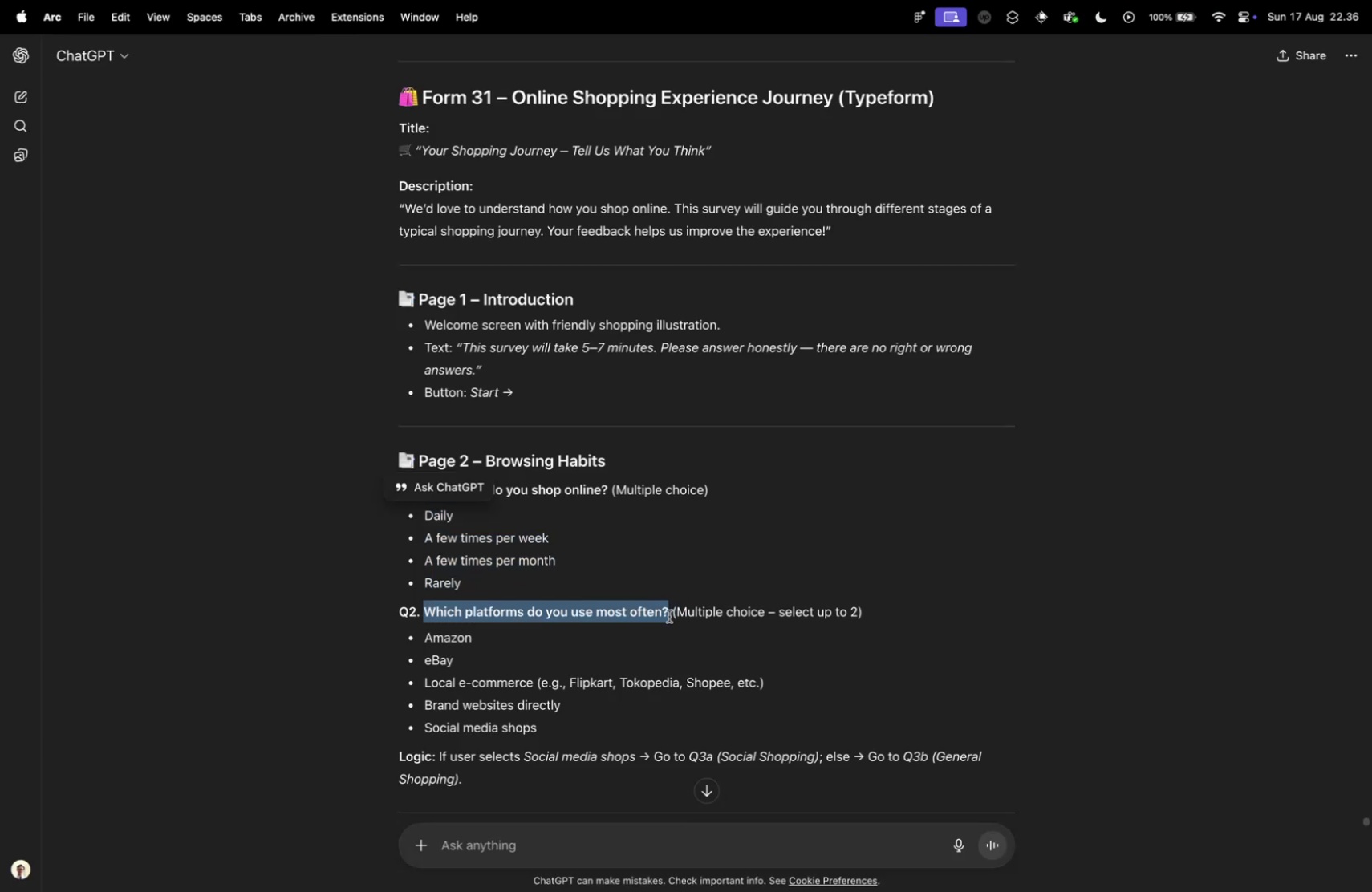 
key(Meta+CommandLeft)
 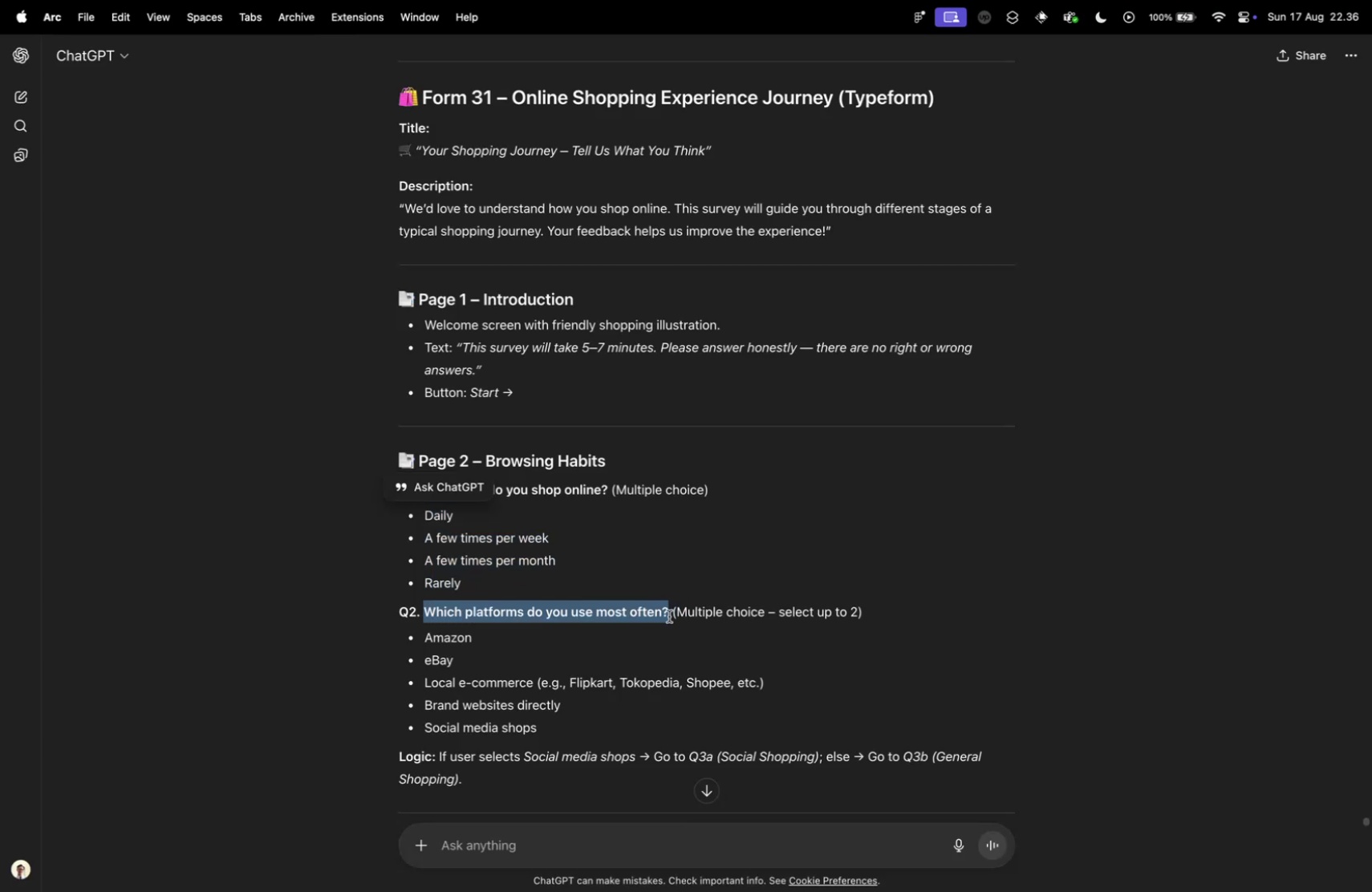 
key(Meta+C)
 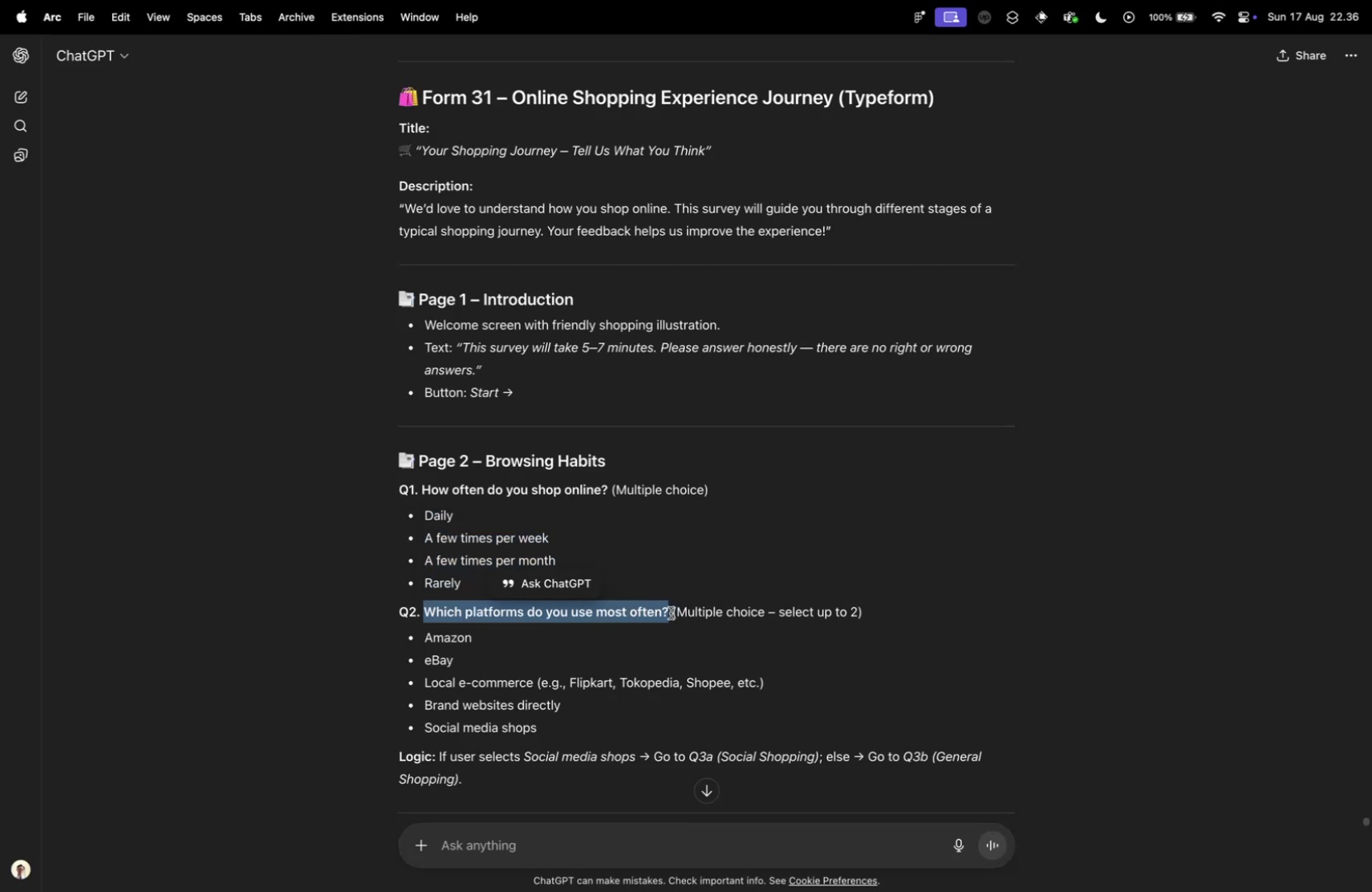 
key(Control+ControlLeft)
 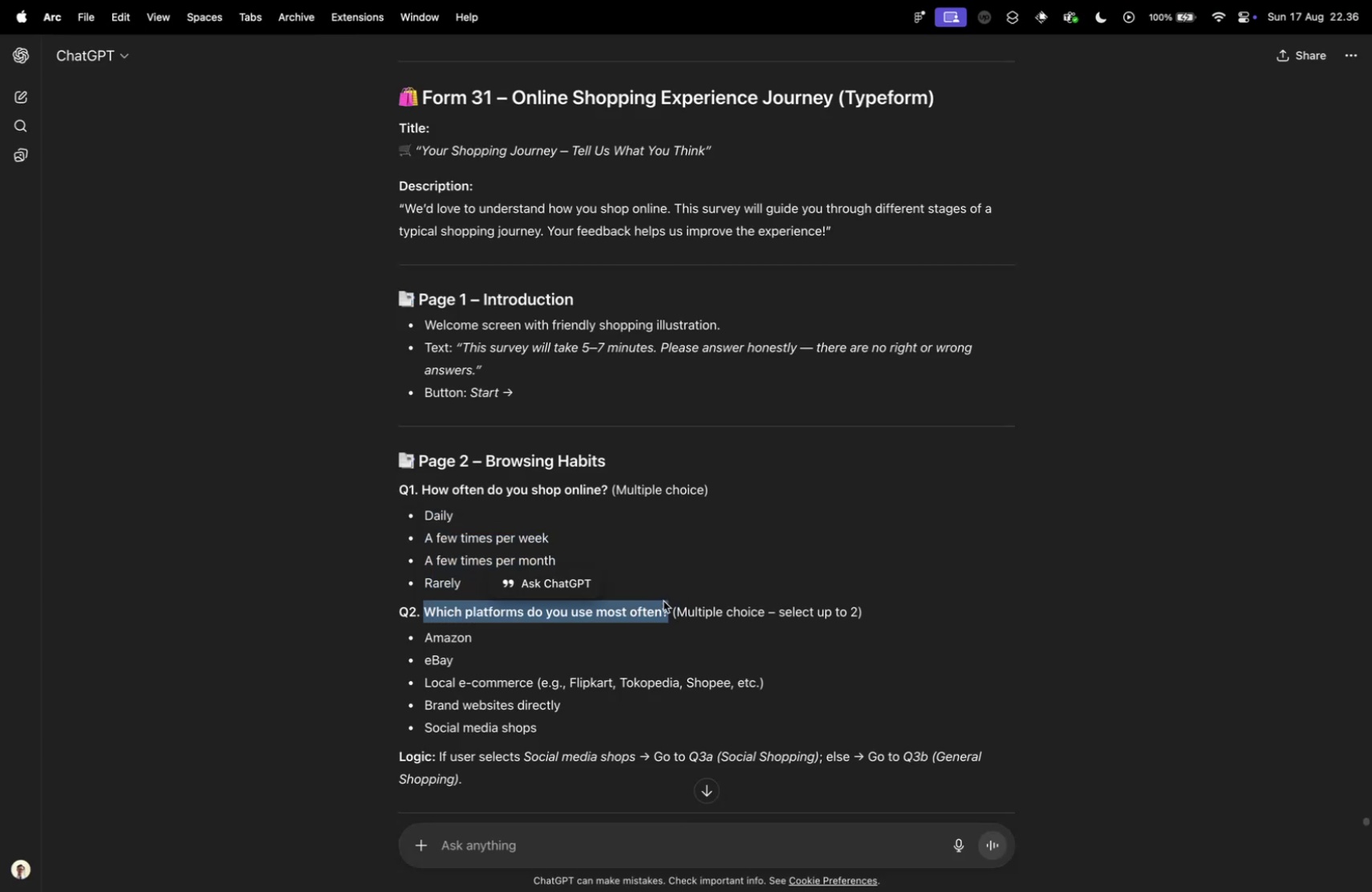 
key(Control+Tab)
 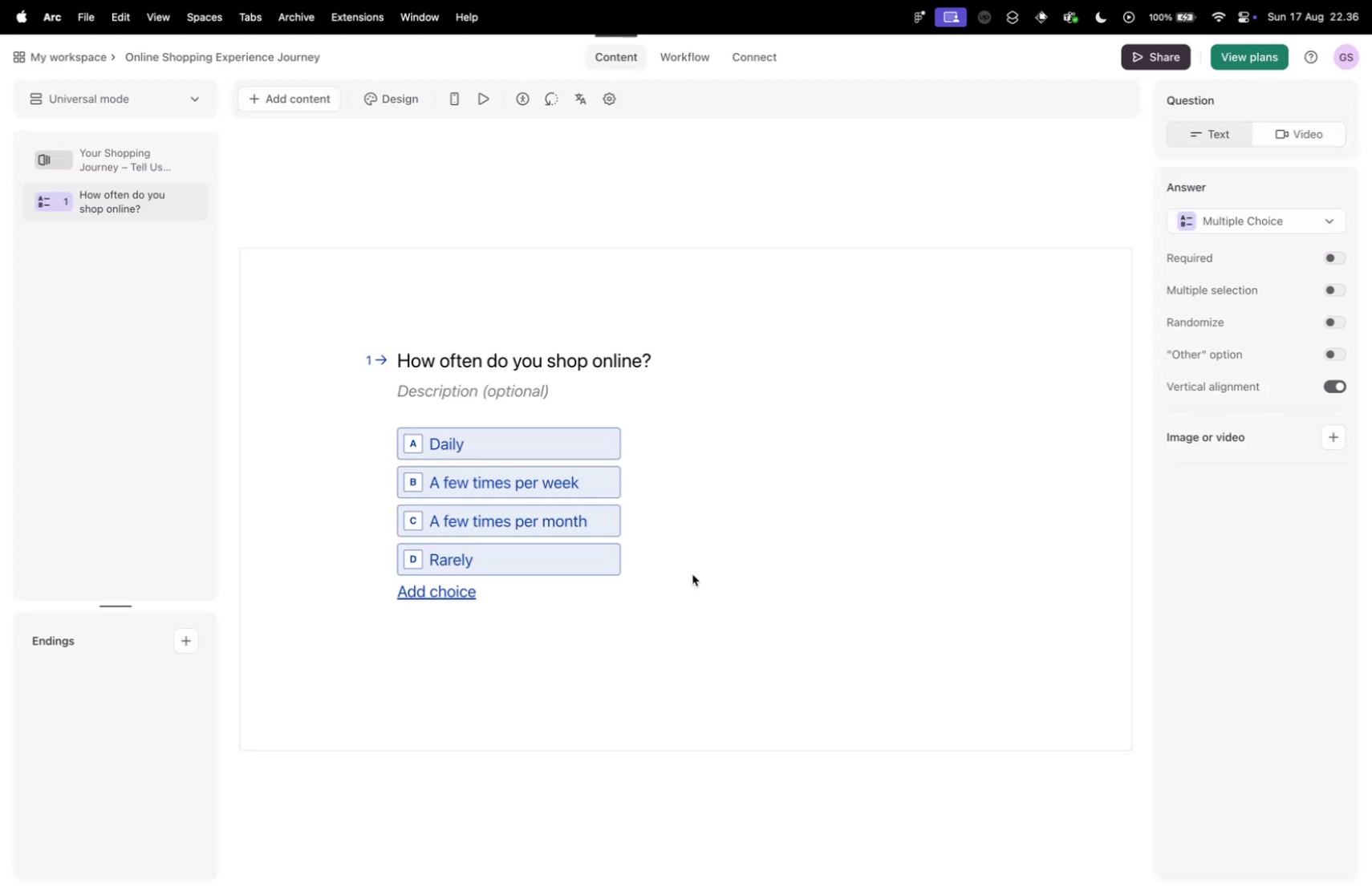 
left_click([315, 99])
 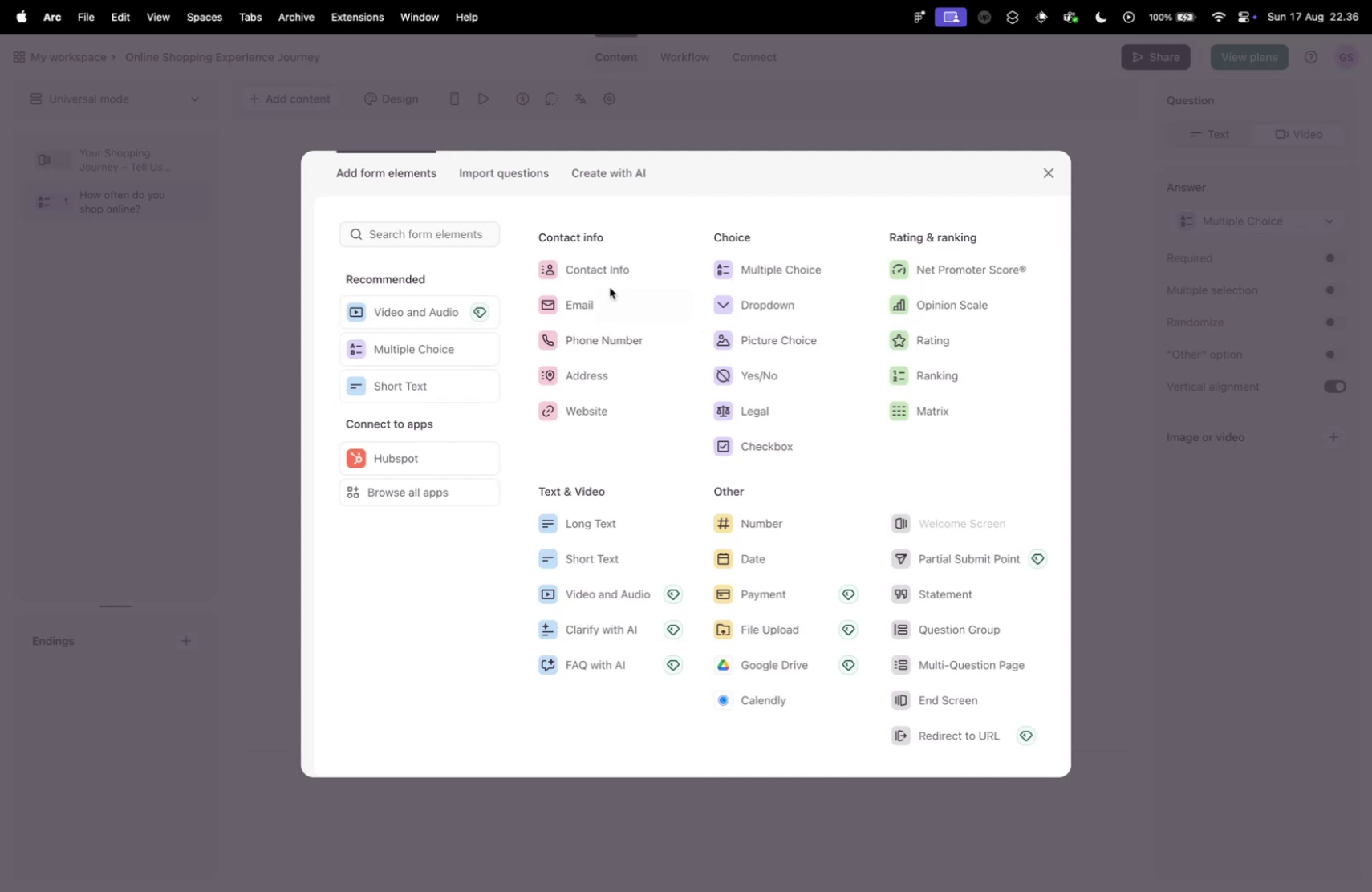 
left_click([753, 268])
 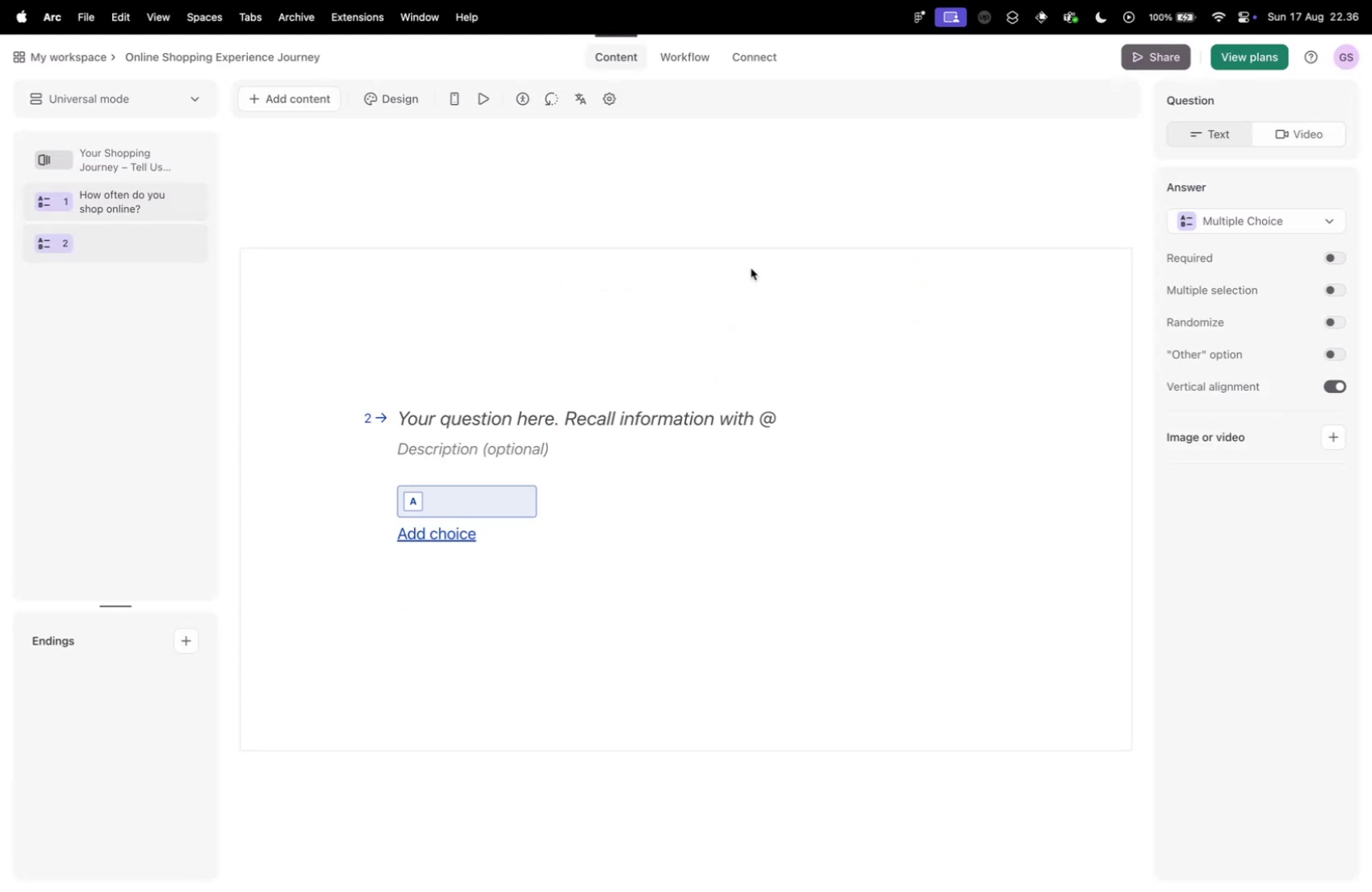 
key(Control+ControlLeft)
 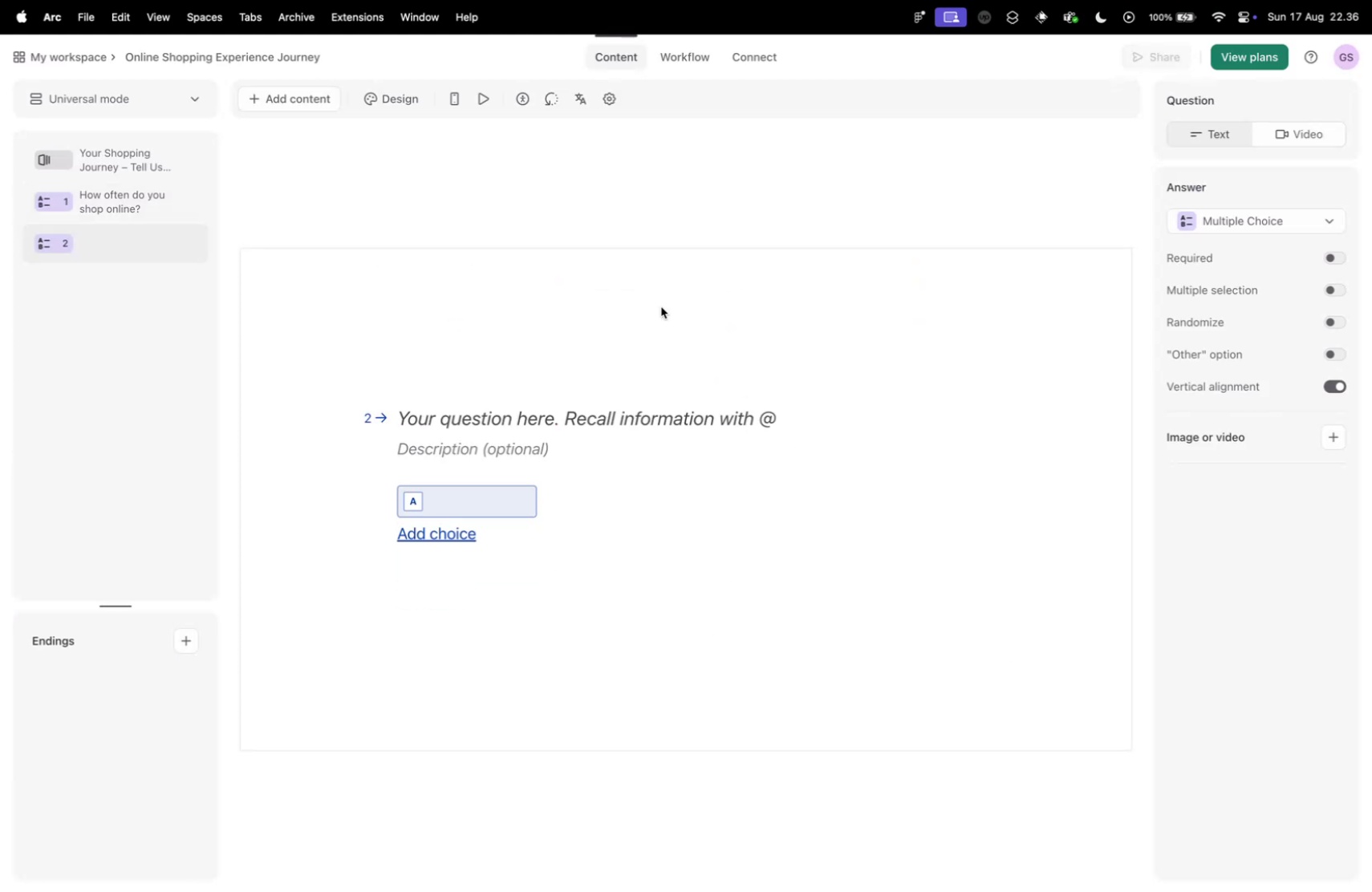 
key(Control+Tab)
 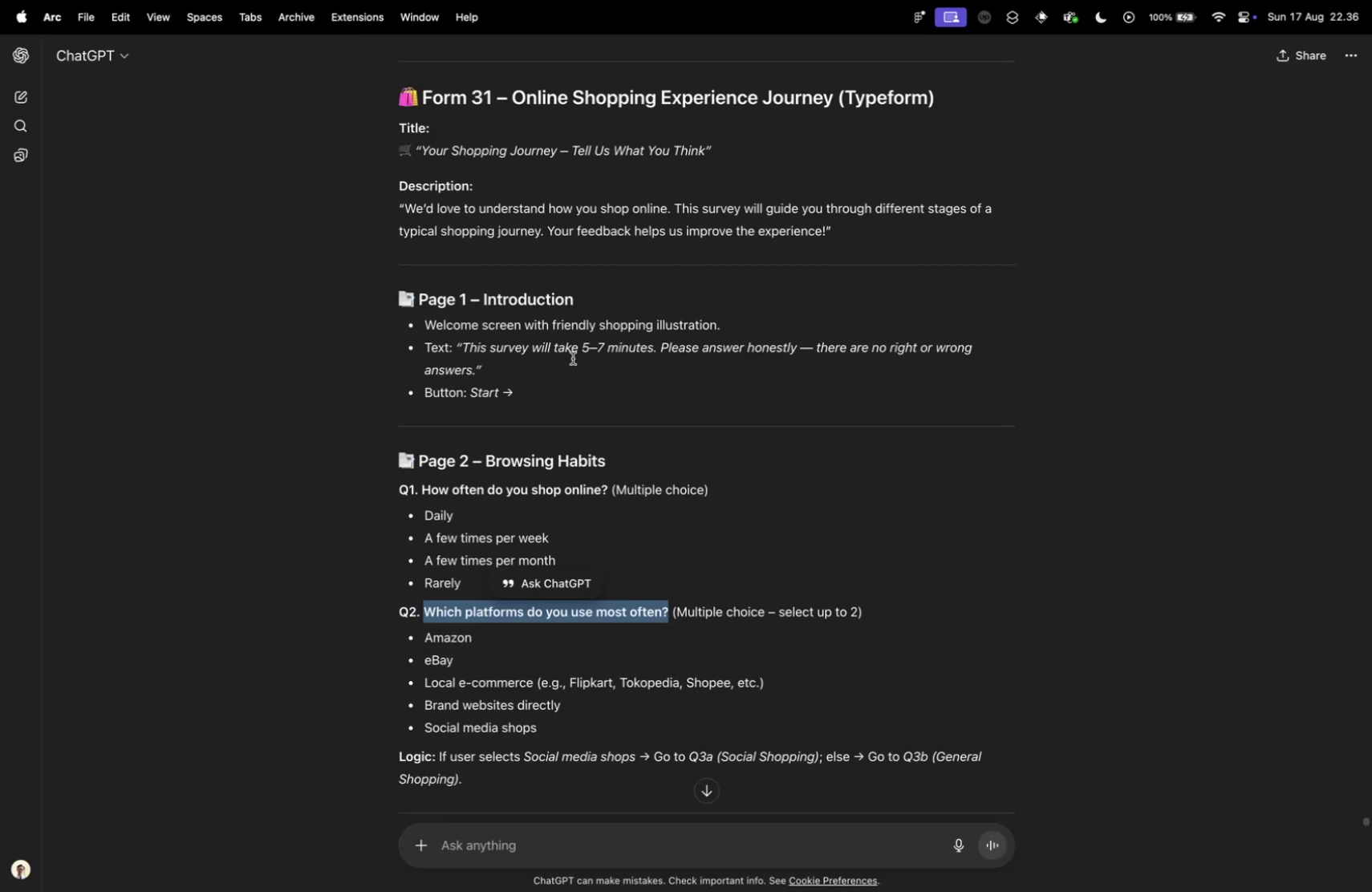 
key(Control+ControlLeft)
 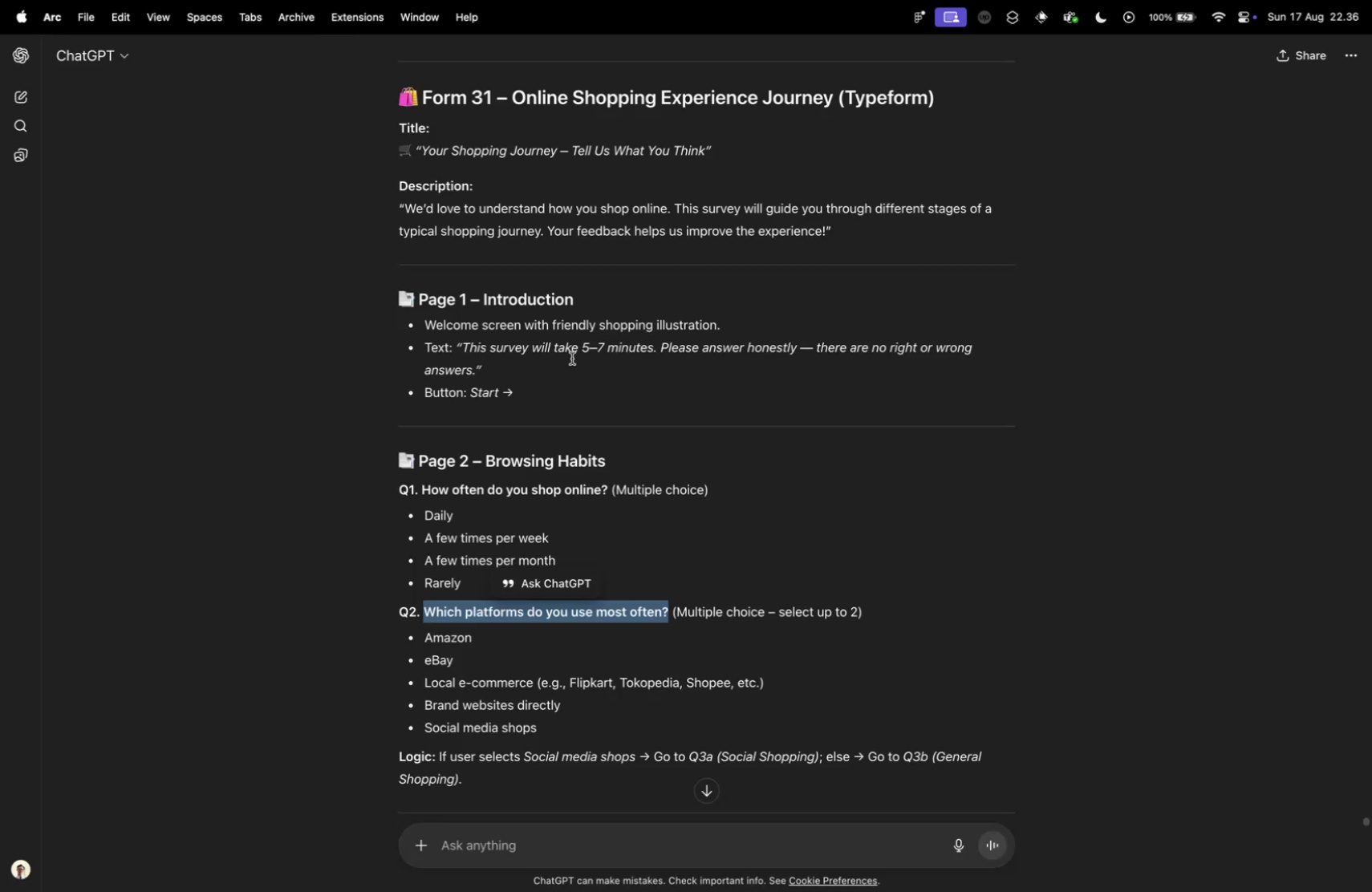 
key(Control+Tab)
 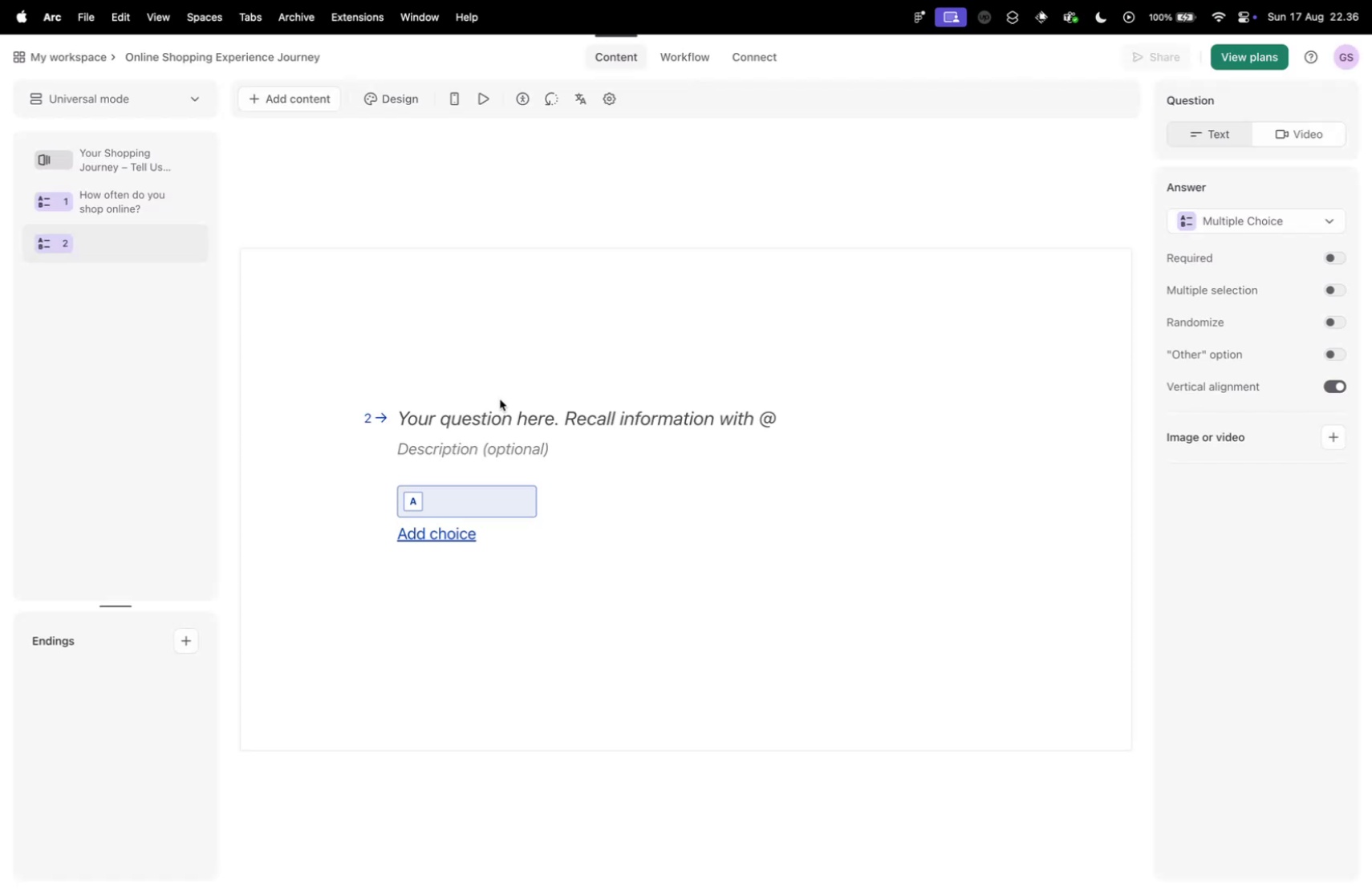 
left_click([482, 416])
 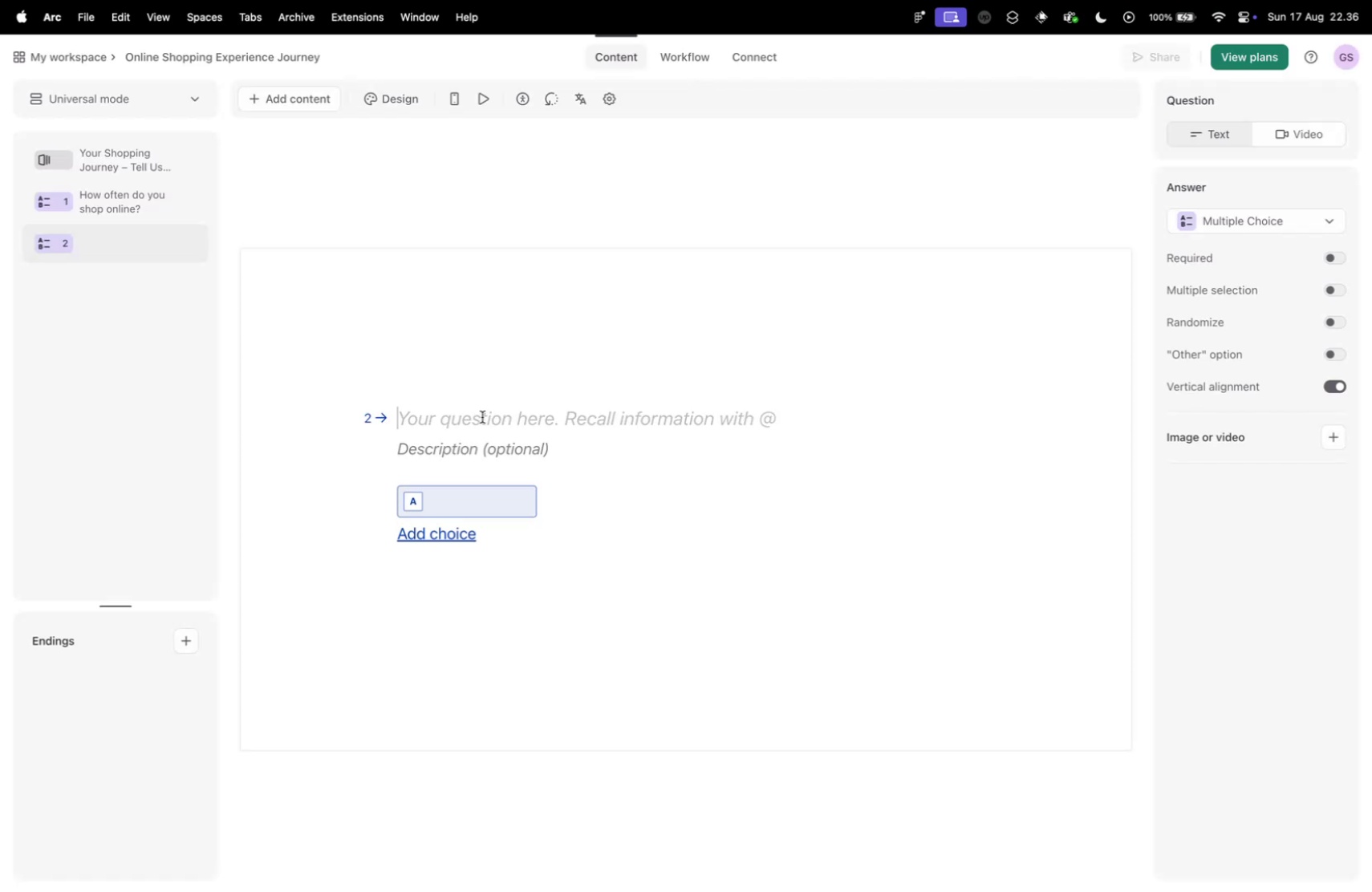 
key(Meta+V)
 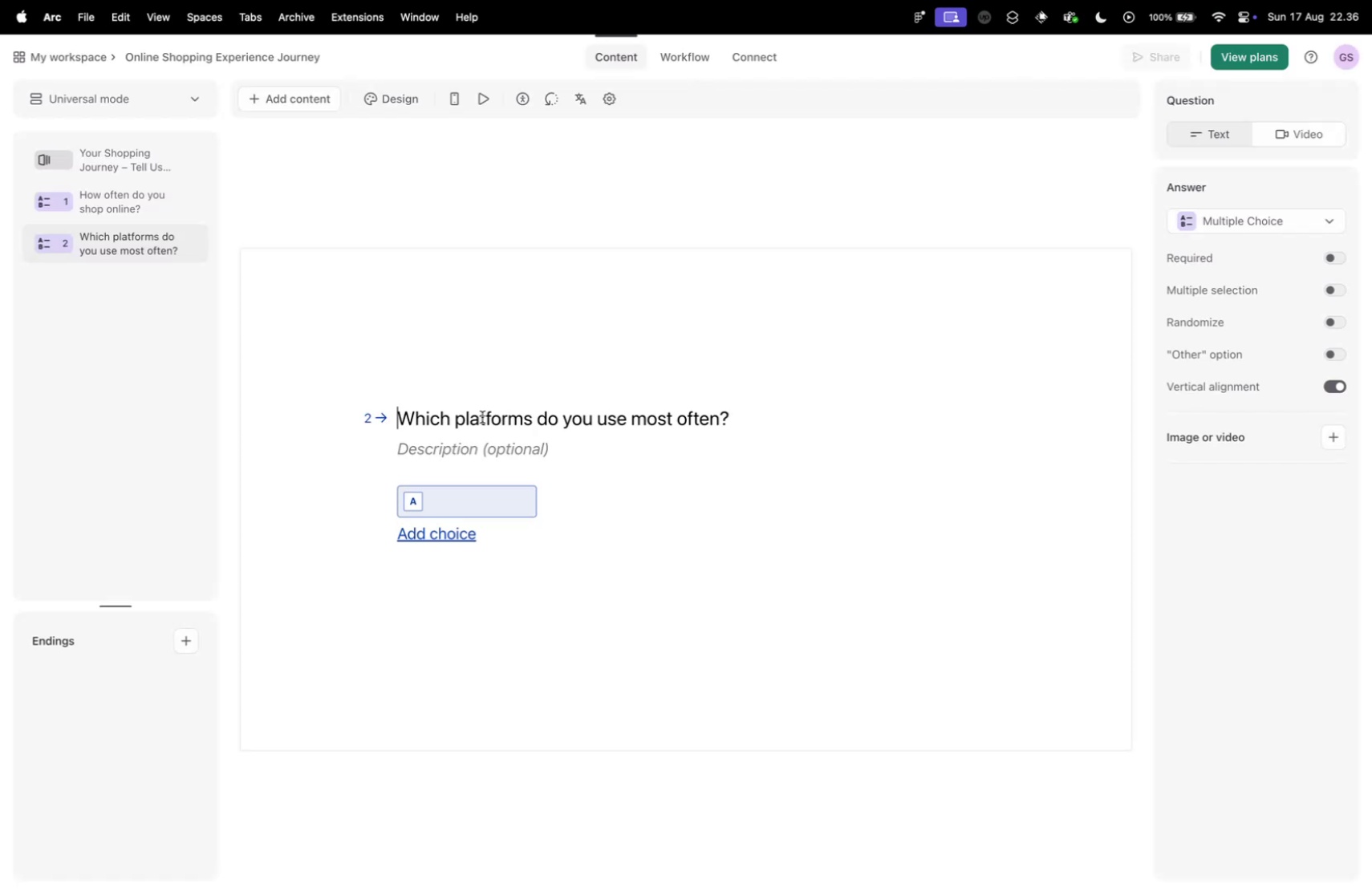 
key(Control+ControlLeft)
 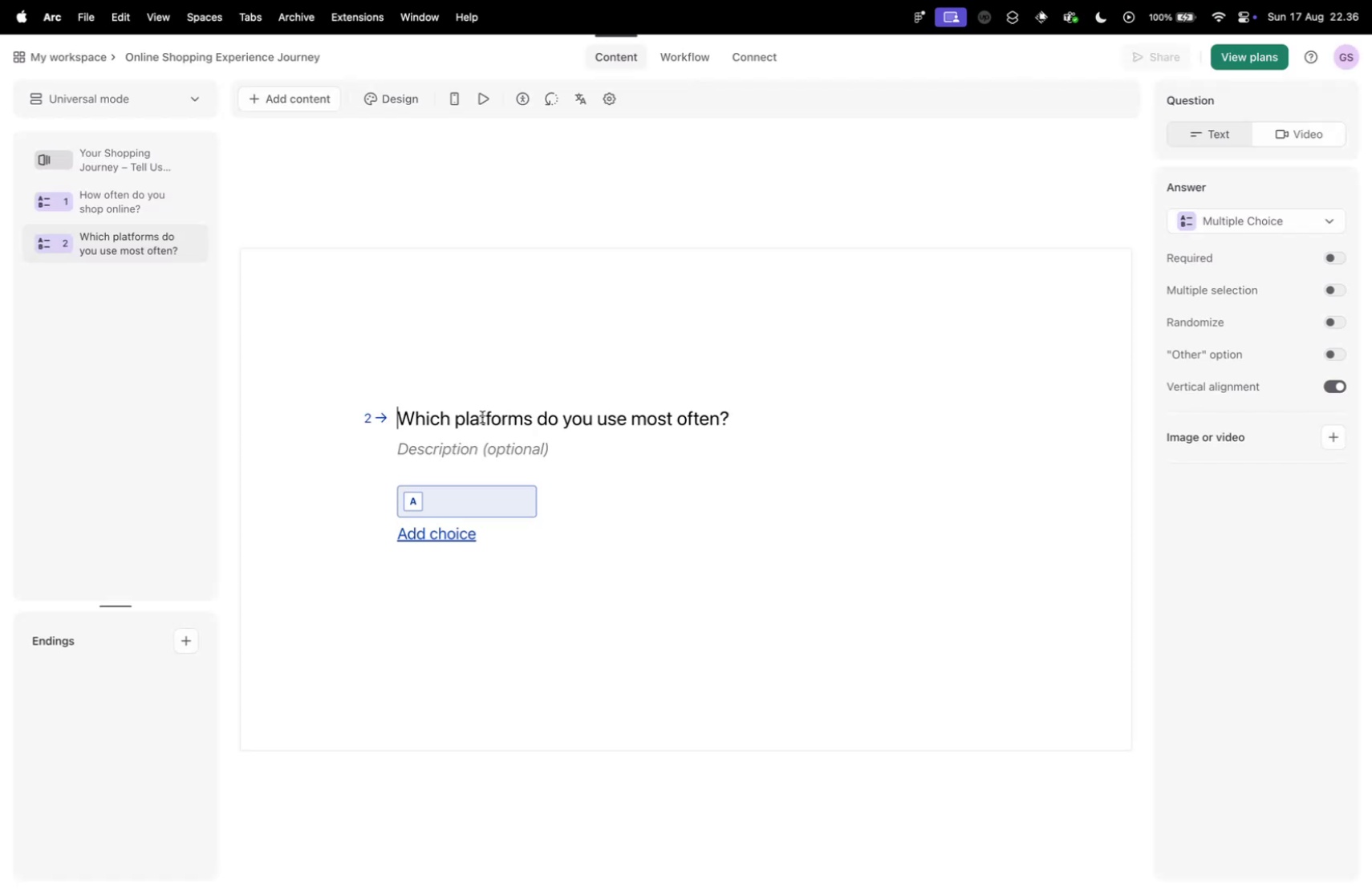 
key(Control+Tab)
 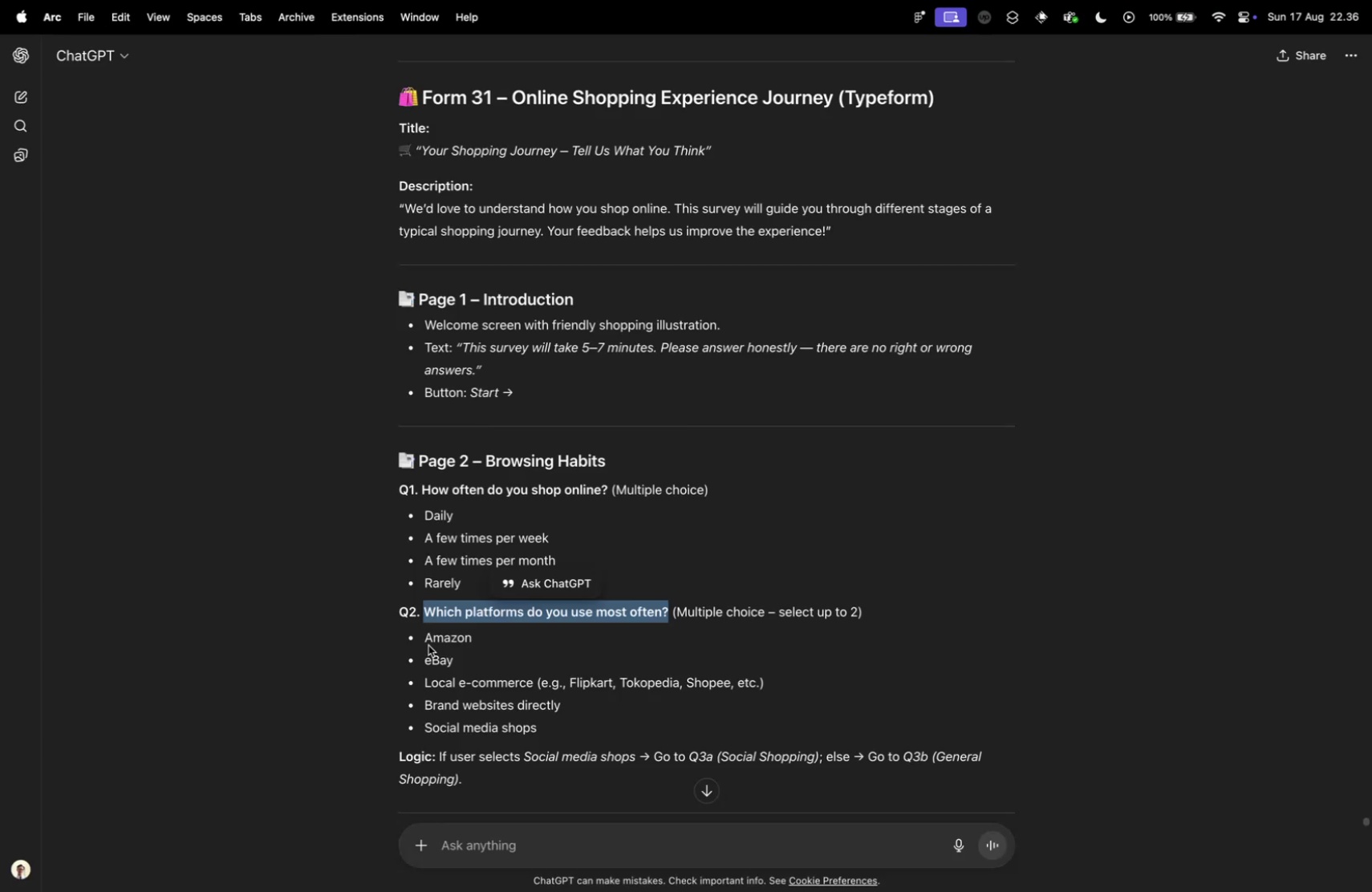 
left_click_drag(start_coordinate=[423, 635], to_coordinate=[539, 725])
 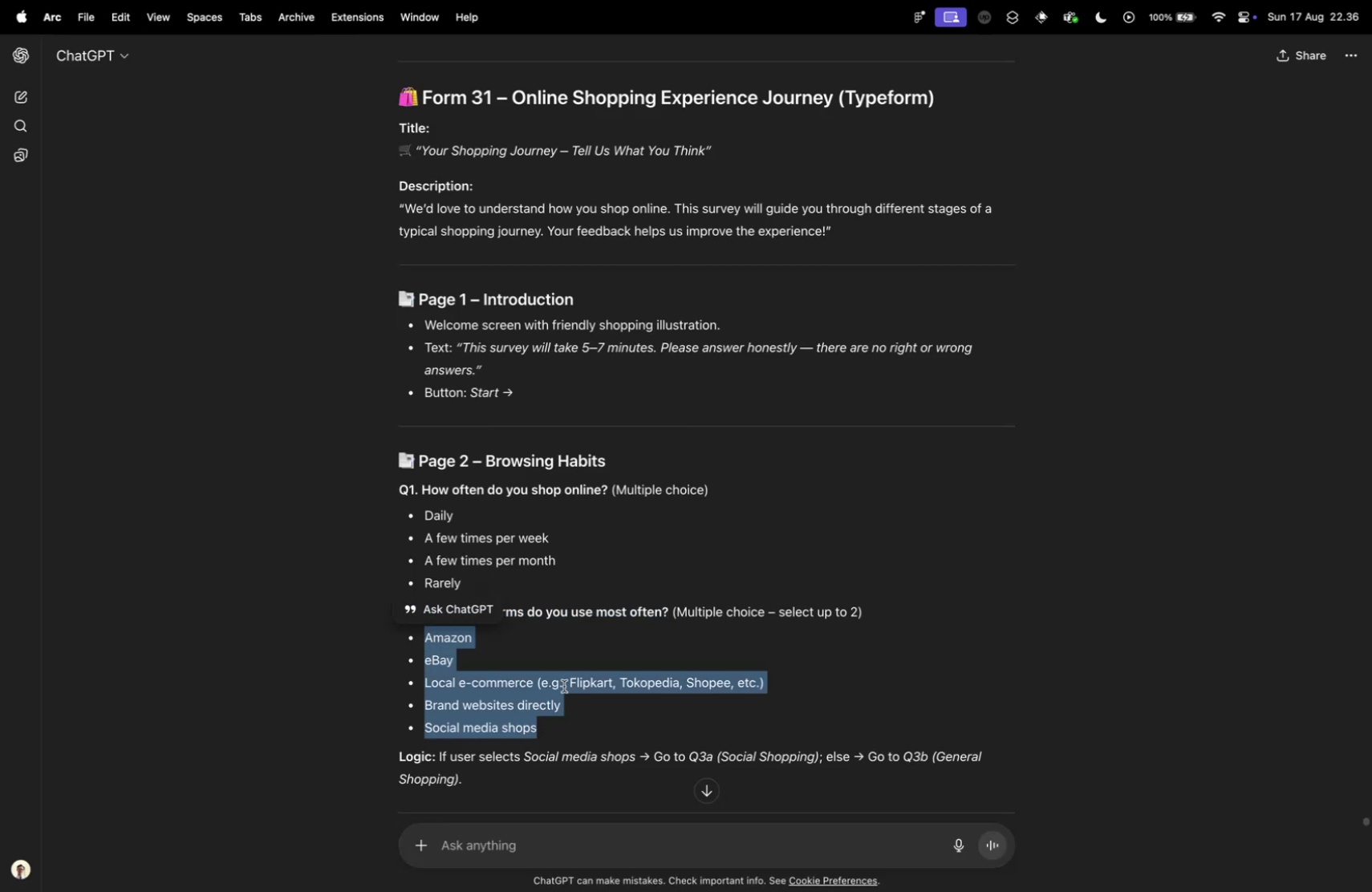 
key(Meta+CommandLeft)
 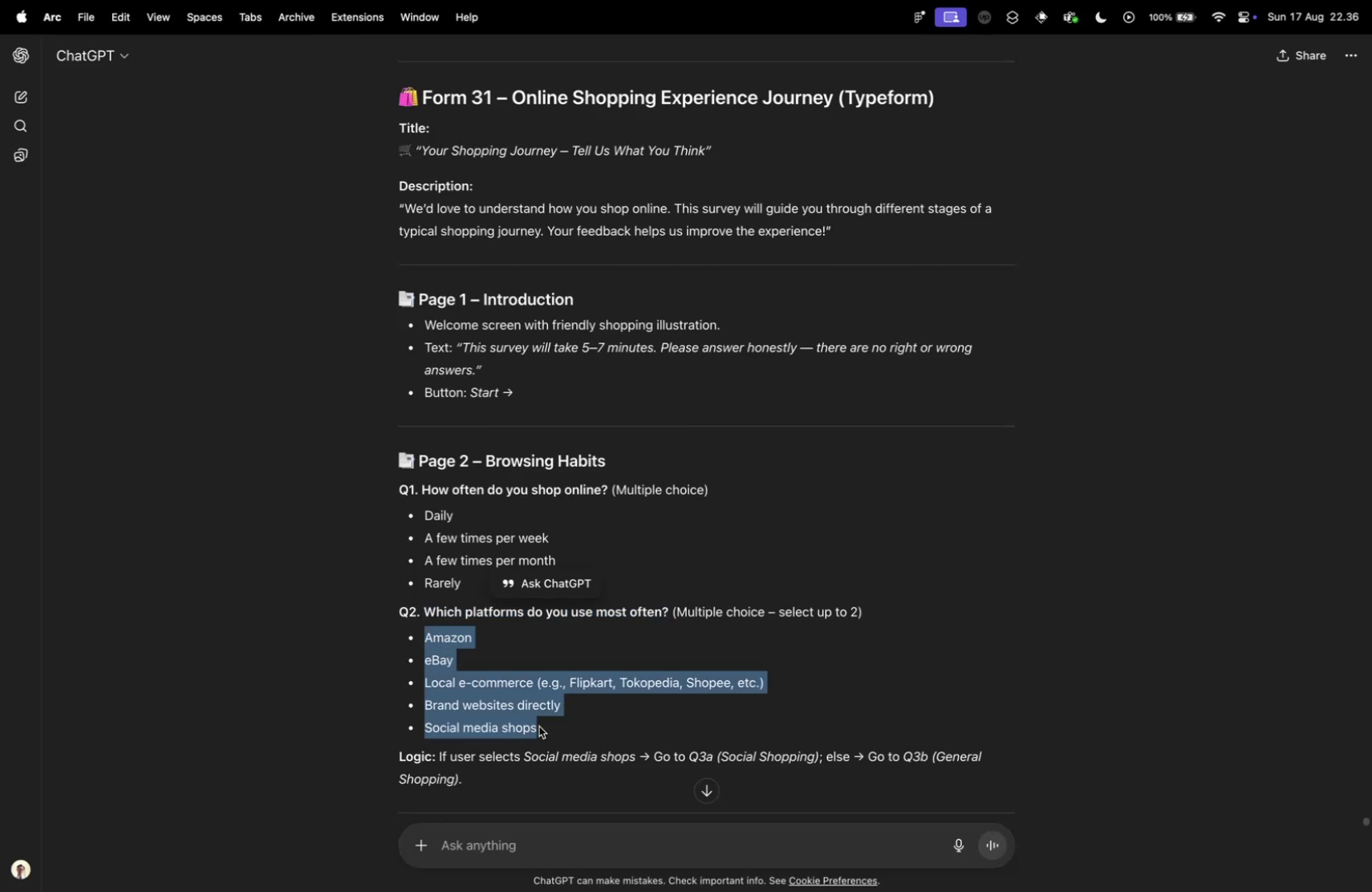 
key(Meta+C)
 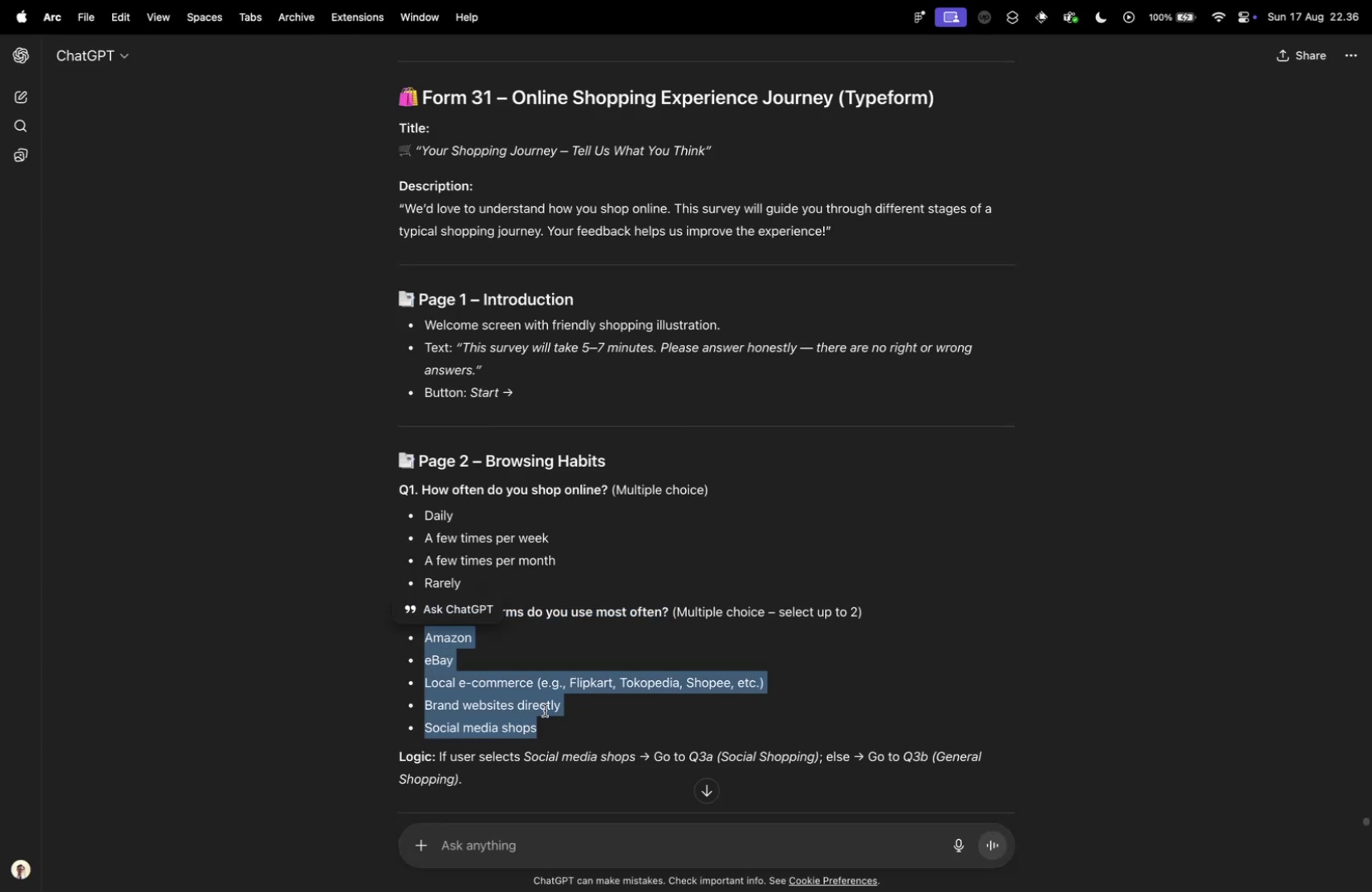 
key(Control+ControlLeft)
 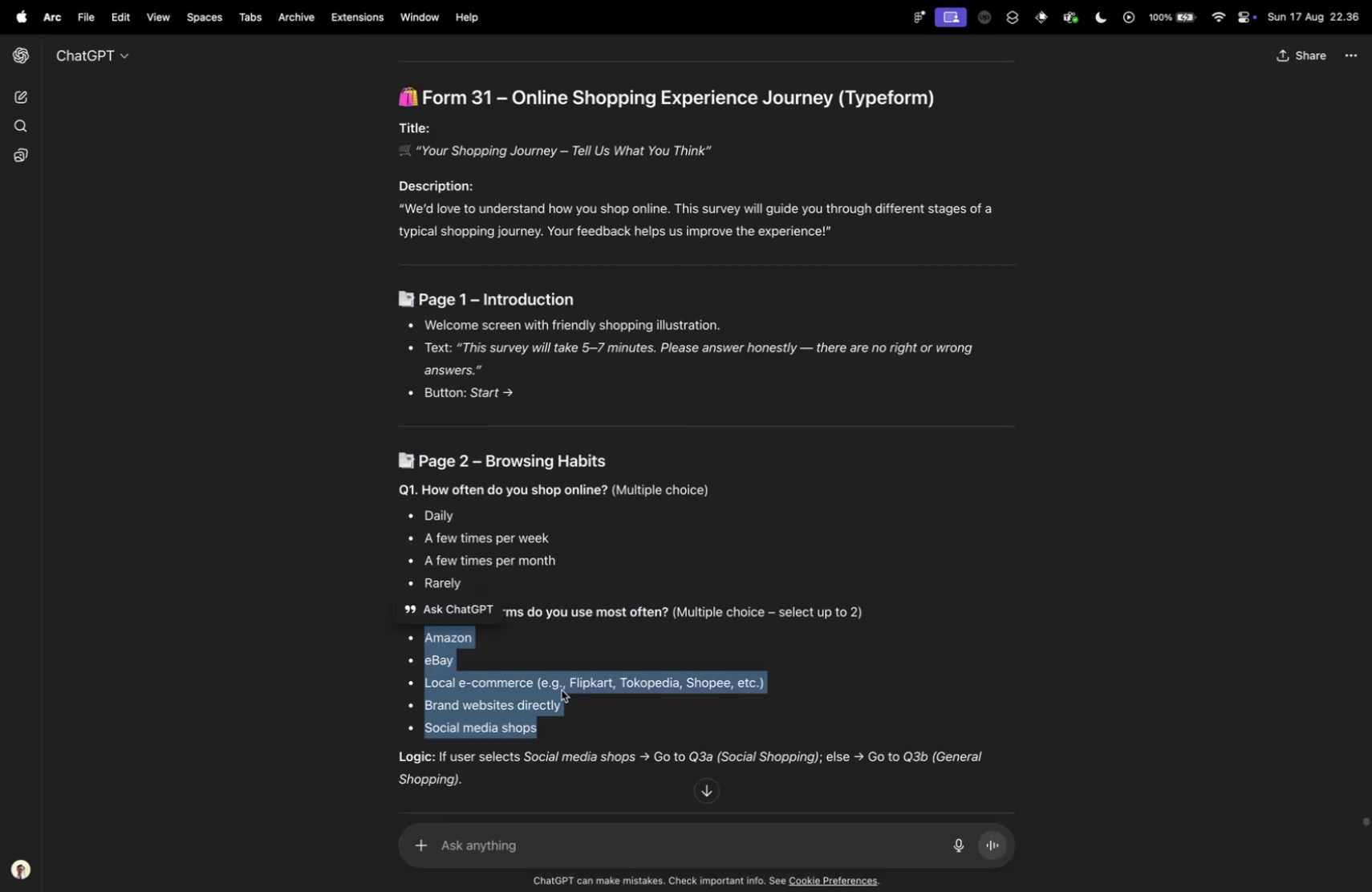 
key(Control+Tab)
 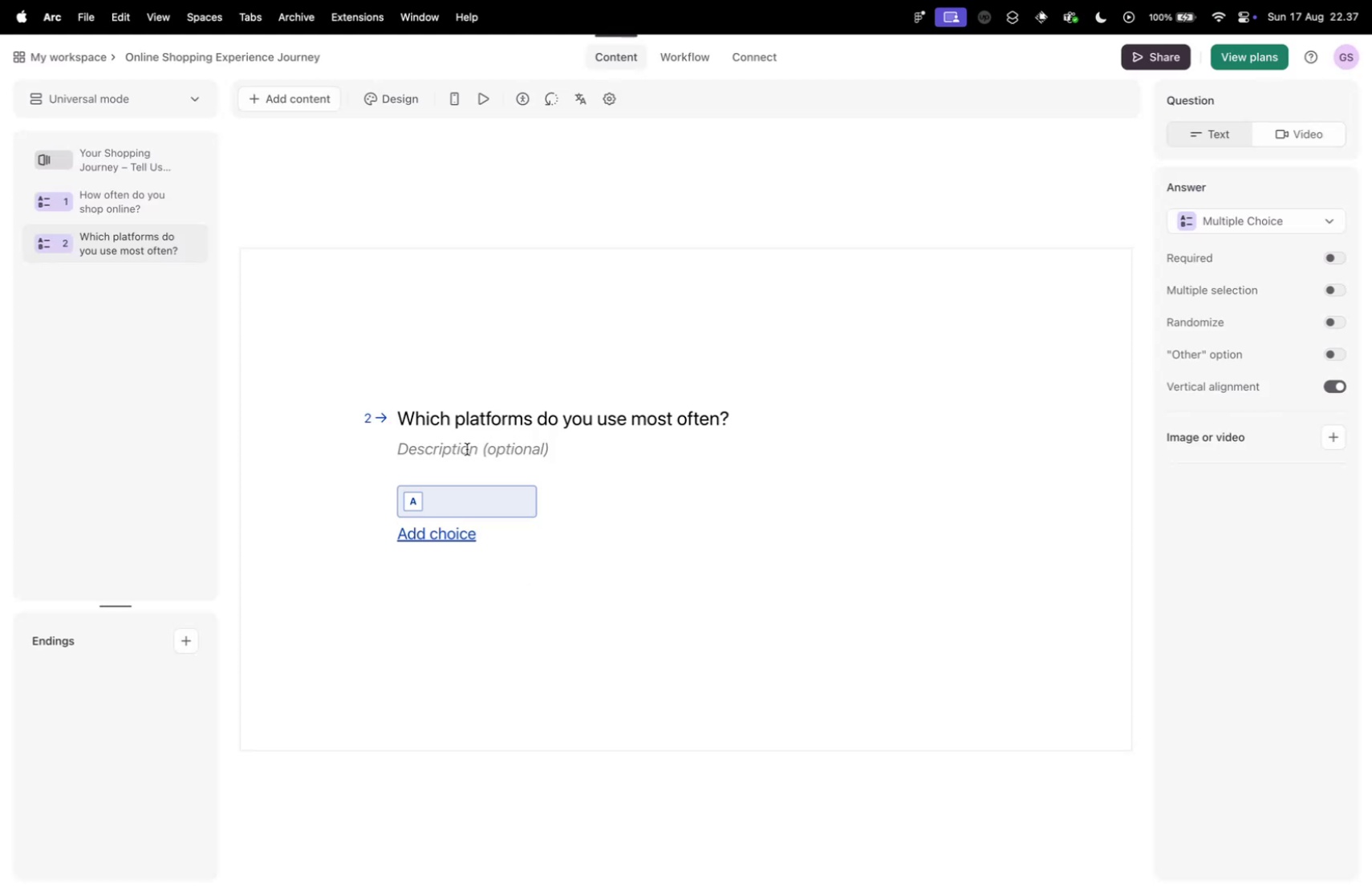 
left_click([440, 499])
 